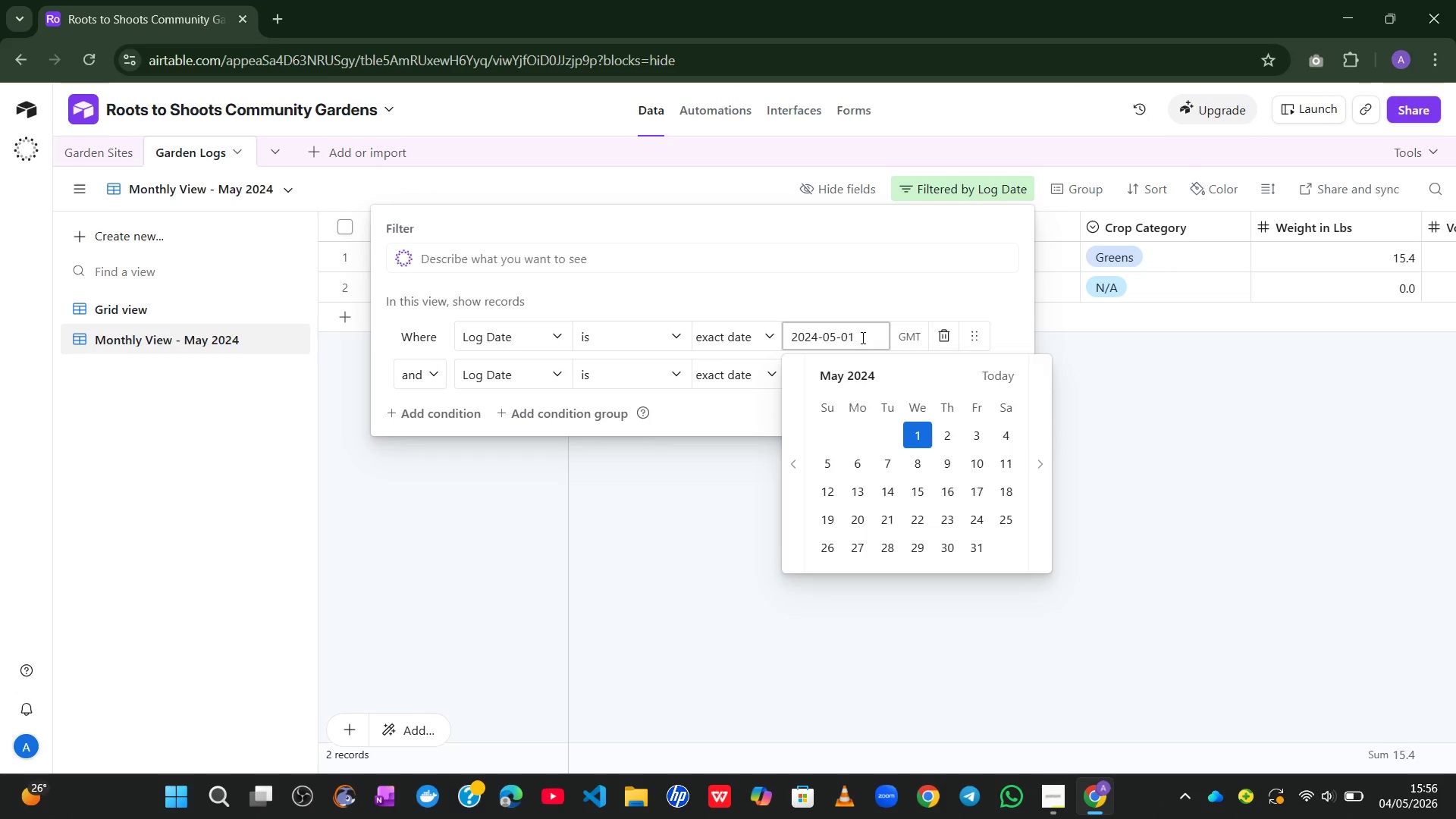 
key(Backspace)
key(Backspace)
type(30)
 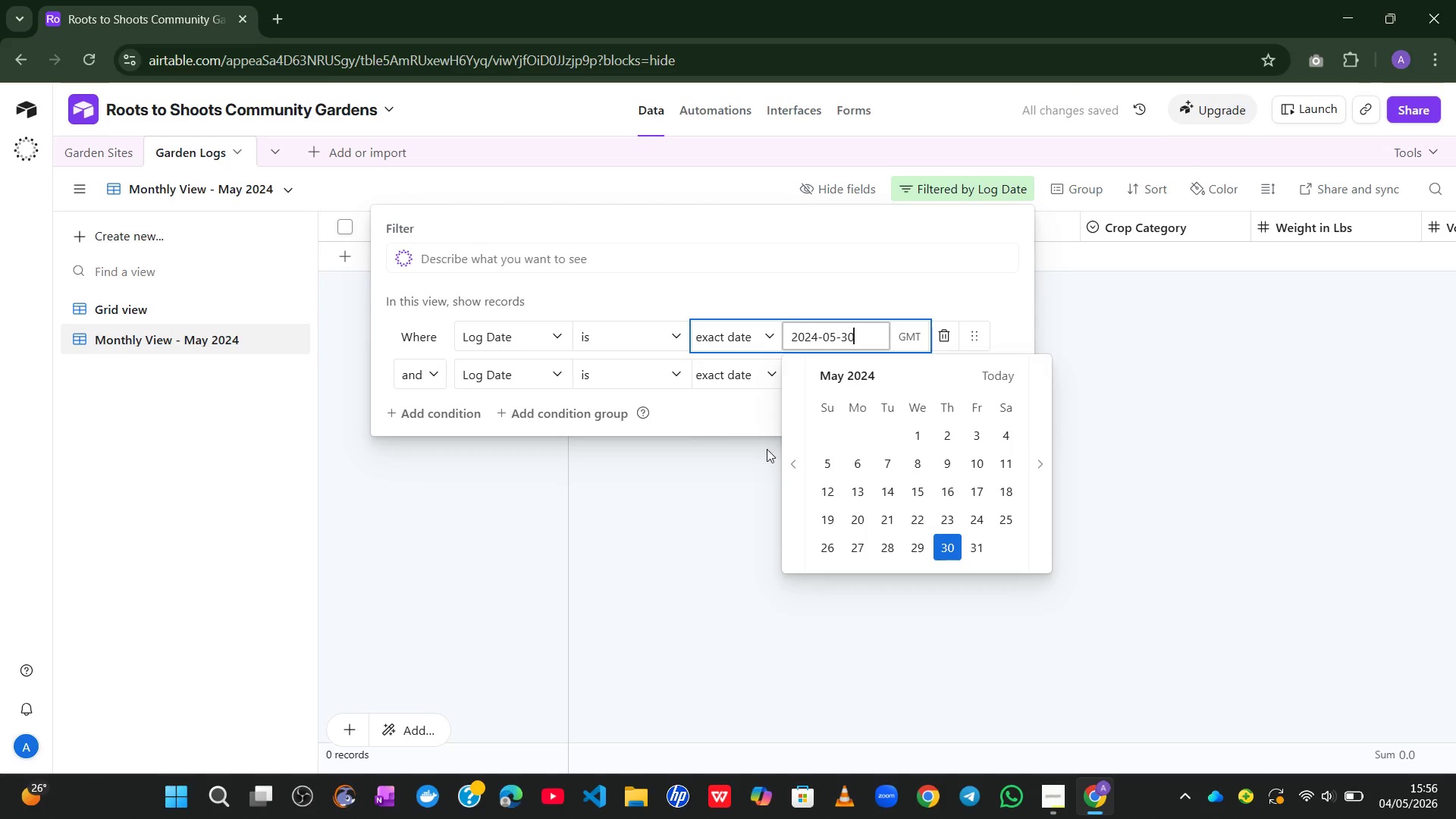 
left_click([752, 472])
 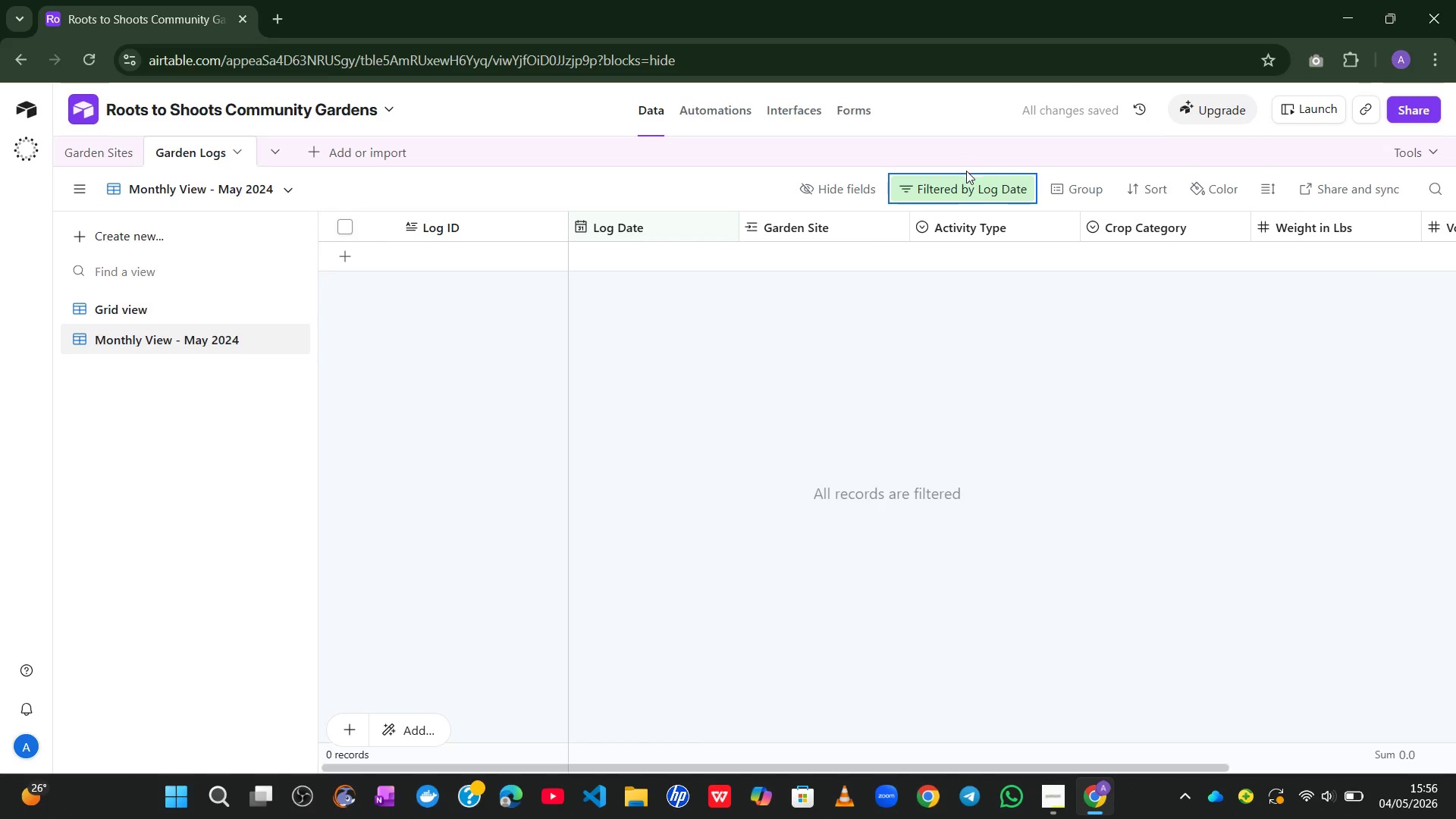 
left_click([956, 180])
 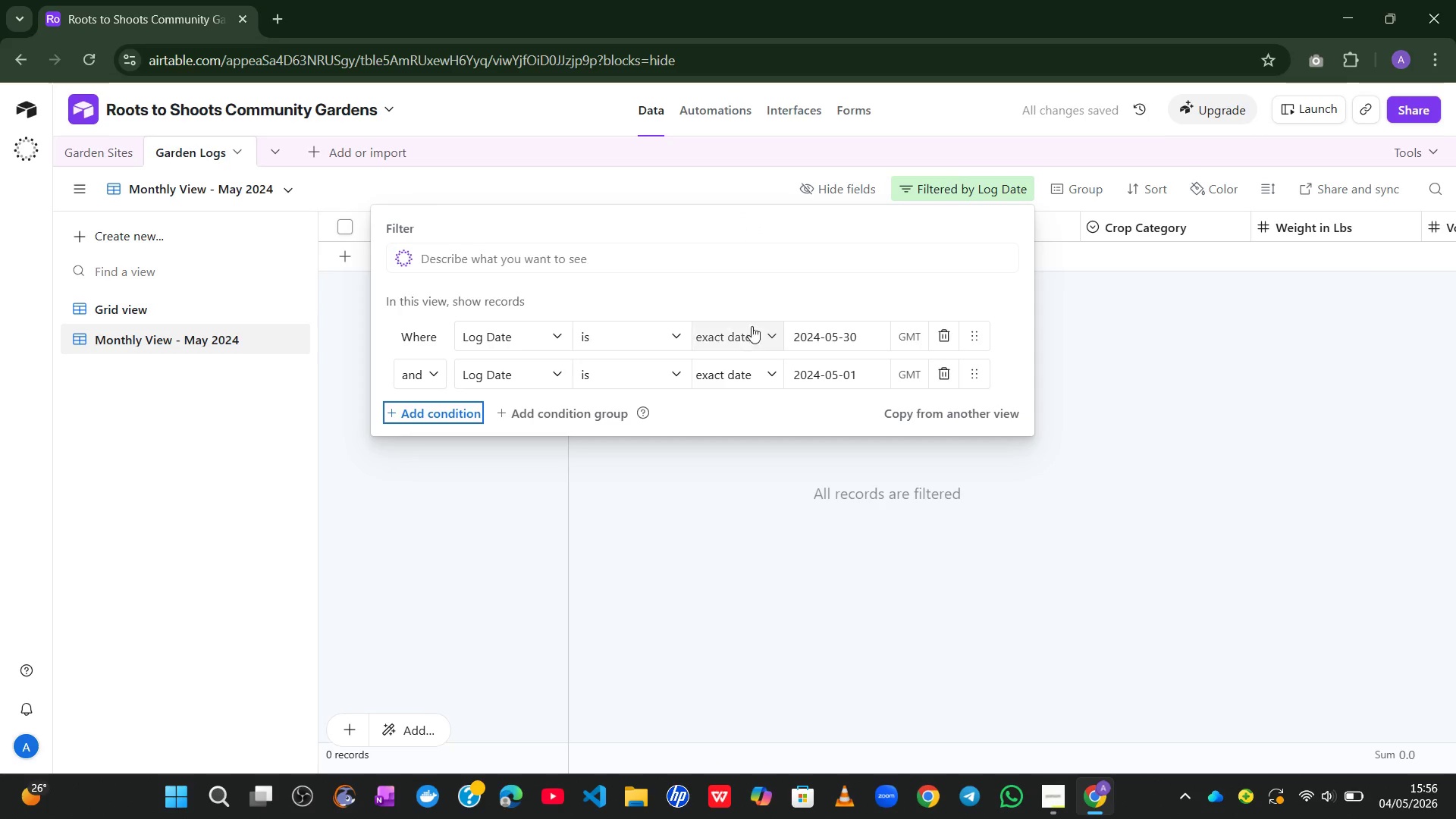 
left_click([758, 330])
 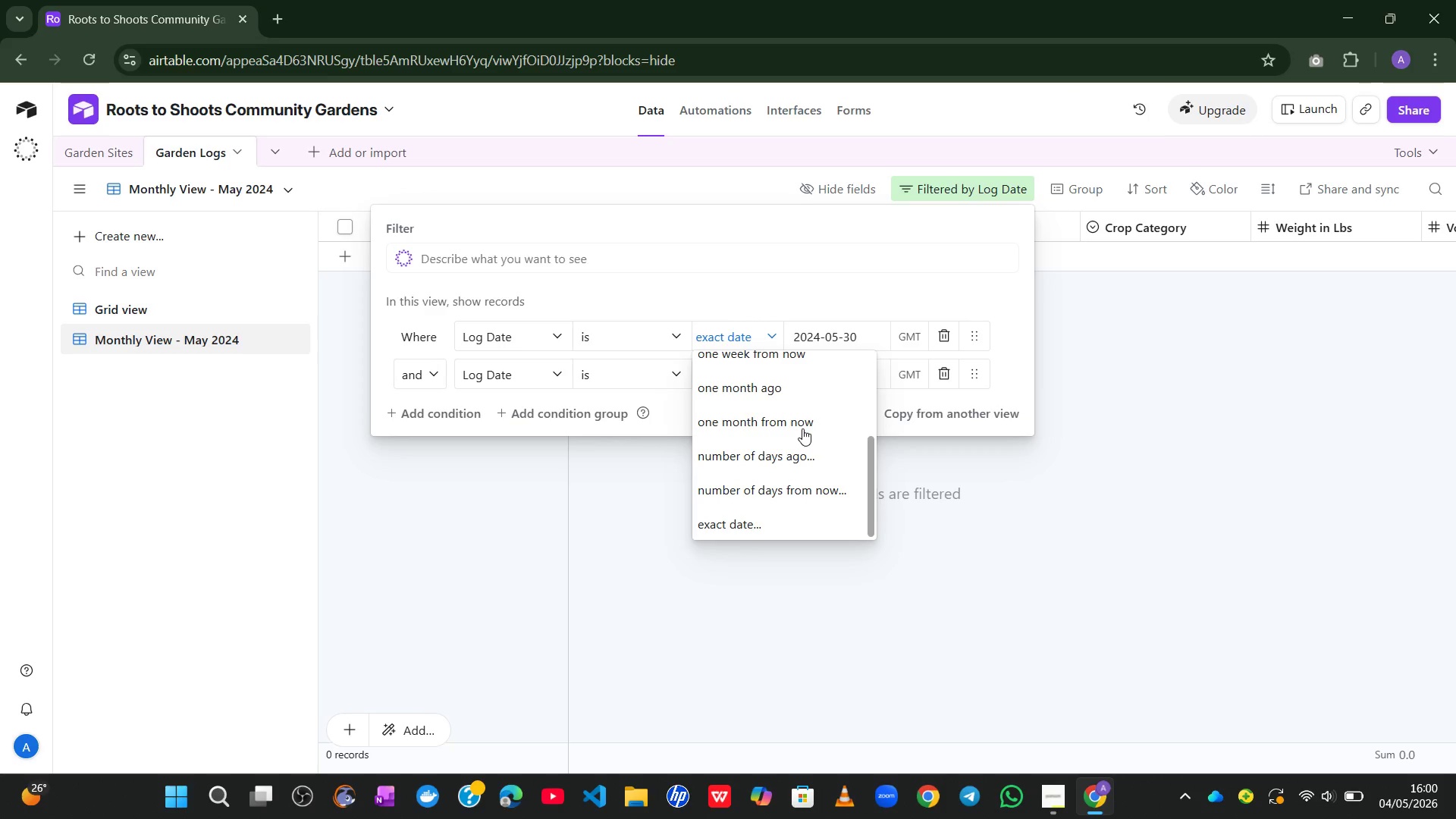 
wait(287.09)
 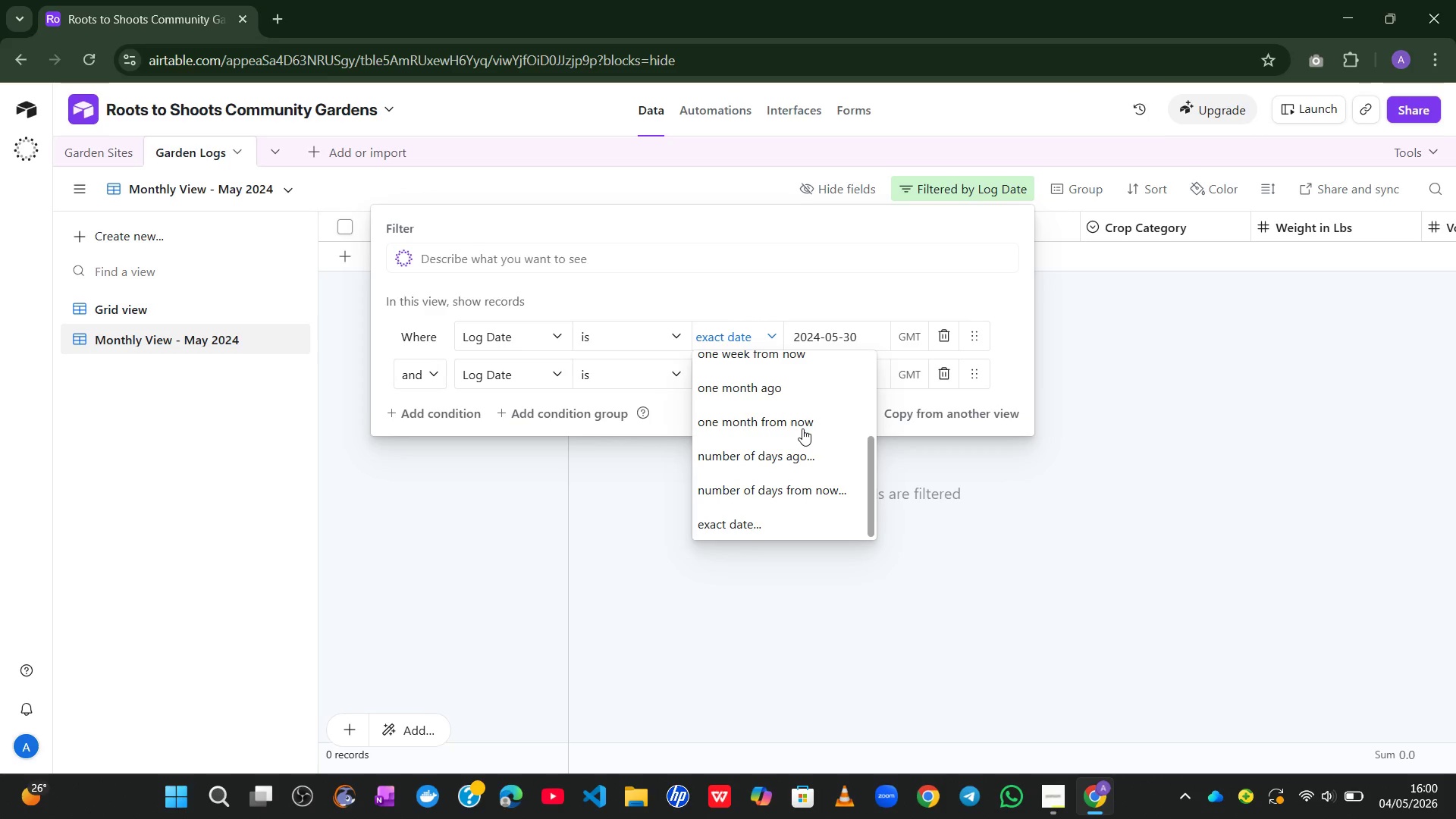 
left_click([840, 338])
 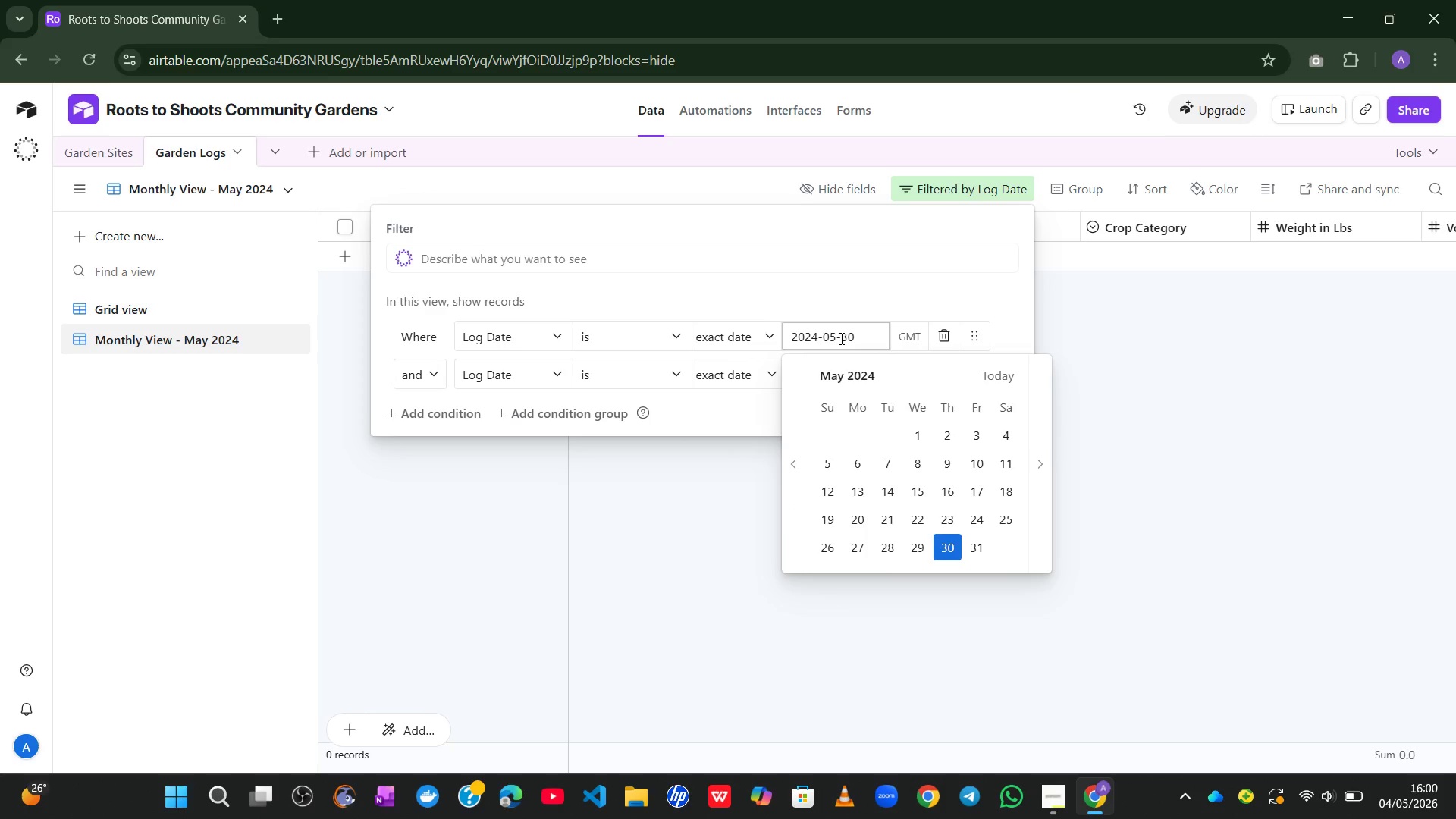 
key(Backspace)
 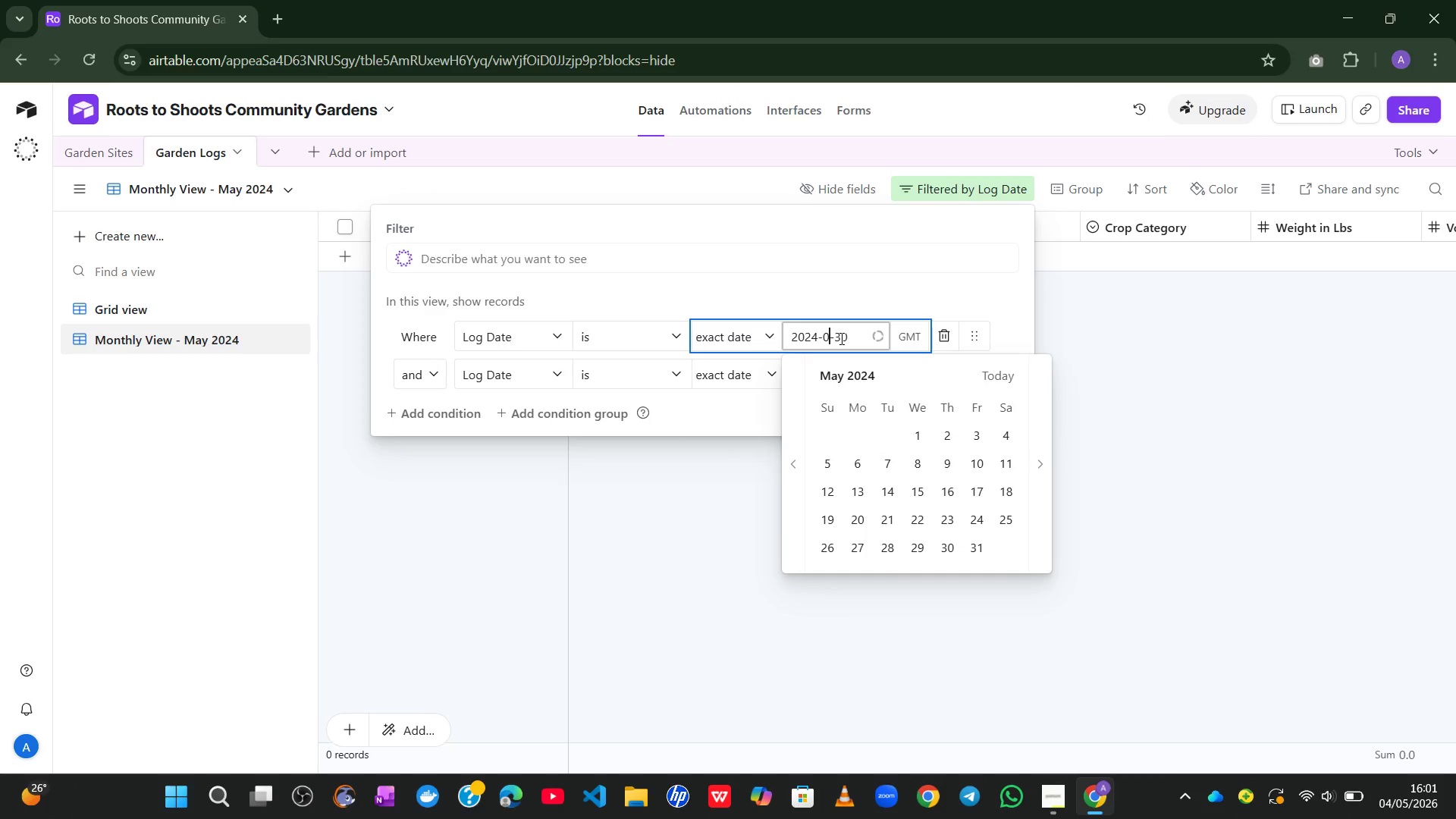 
key(Numpad4)
 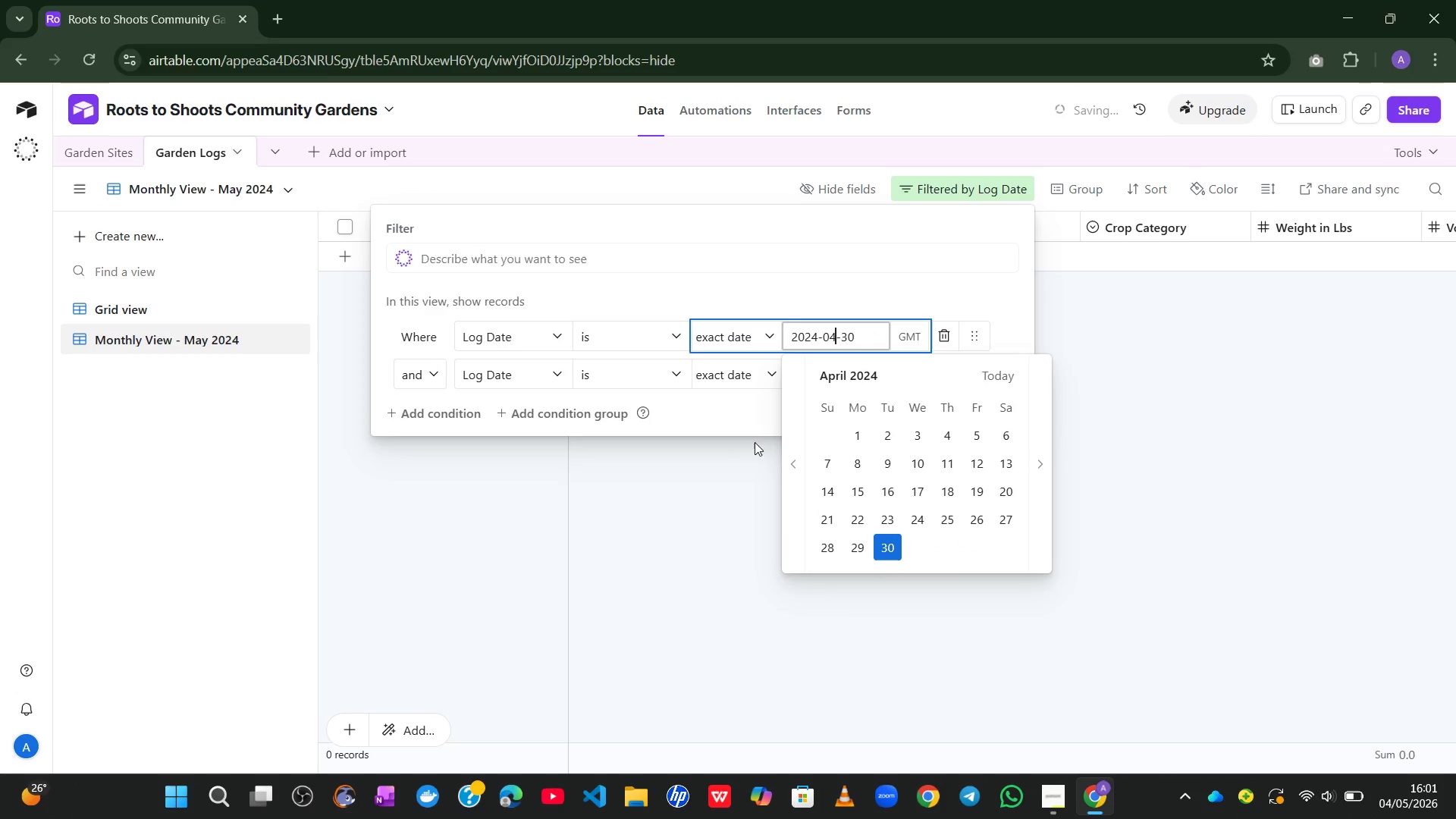 
left_click([745, 468])
 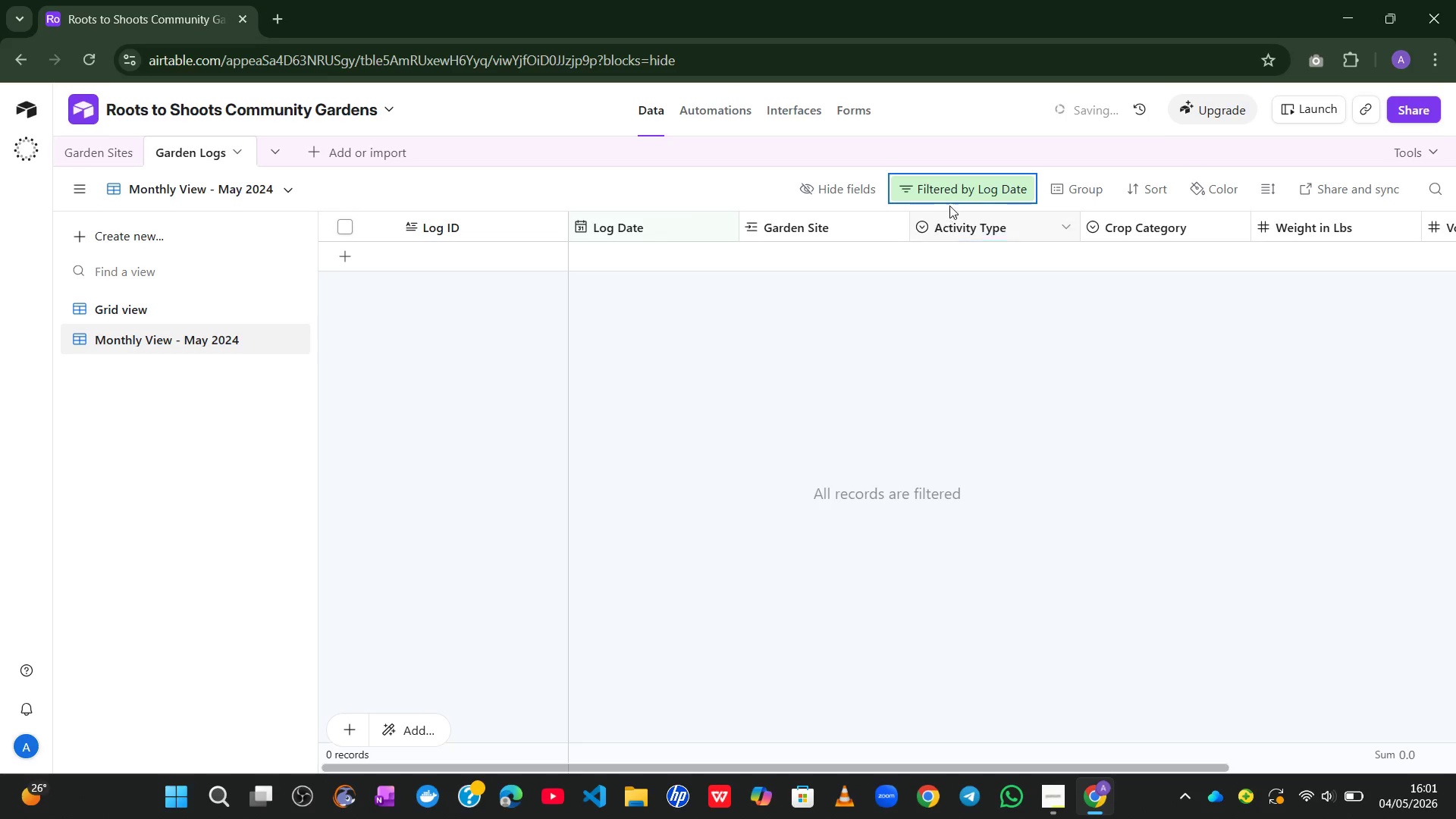 
left_click([956, 190])
 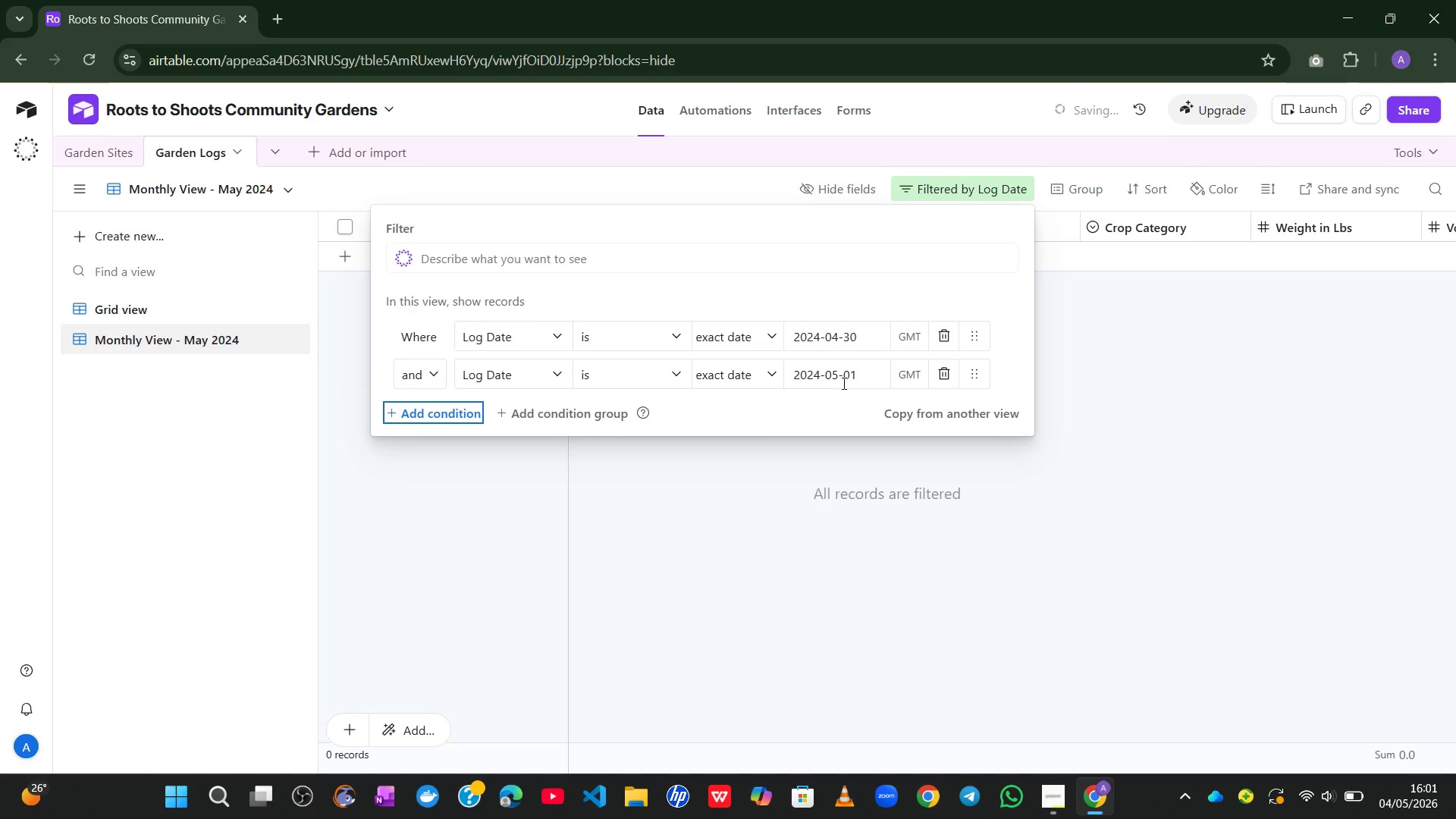 
wait(10.61)
 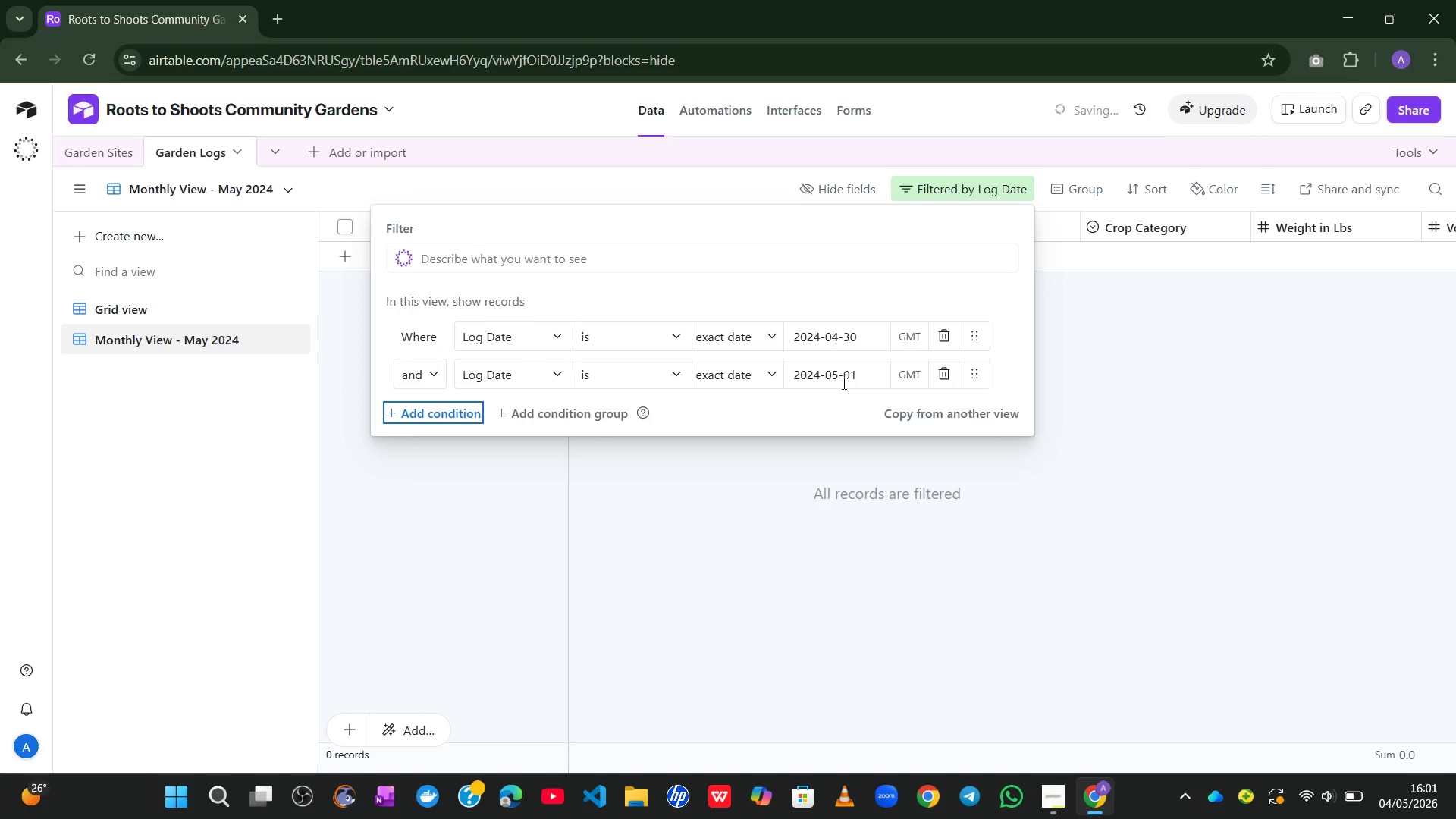 
left_click([842, 381])
 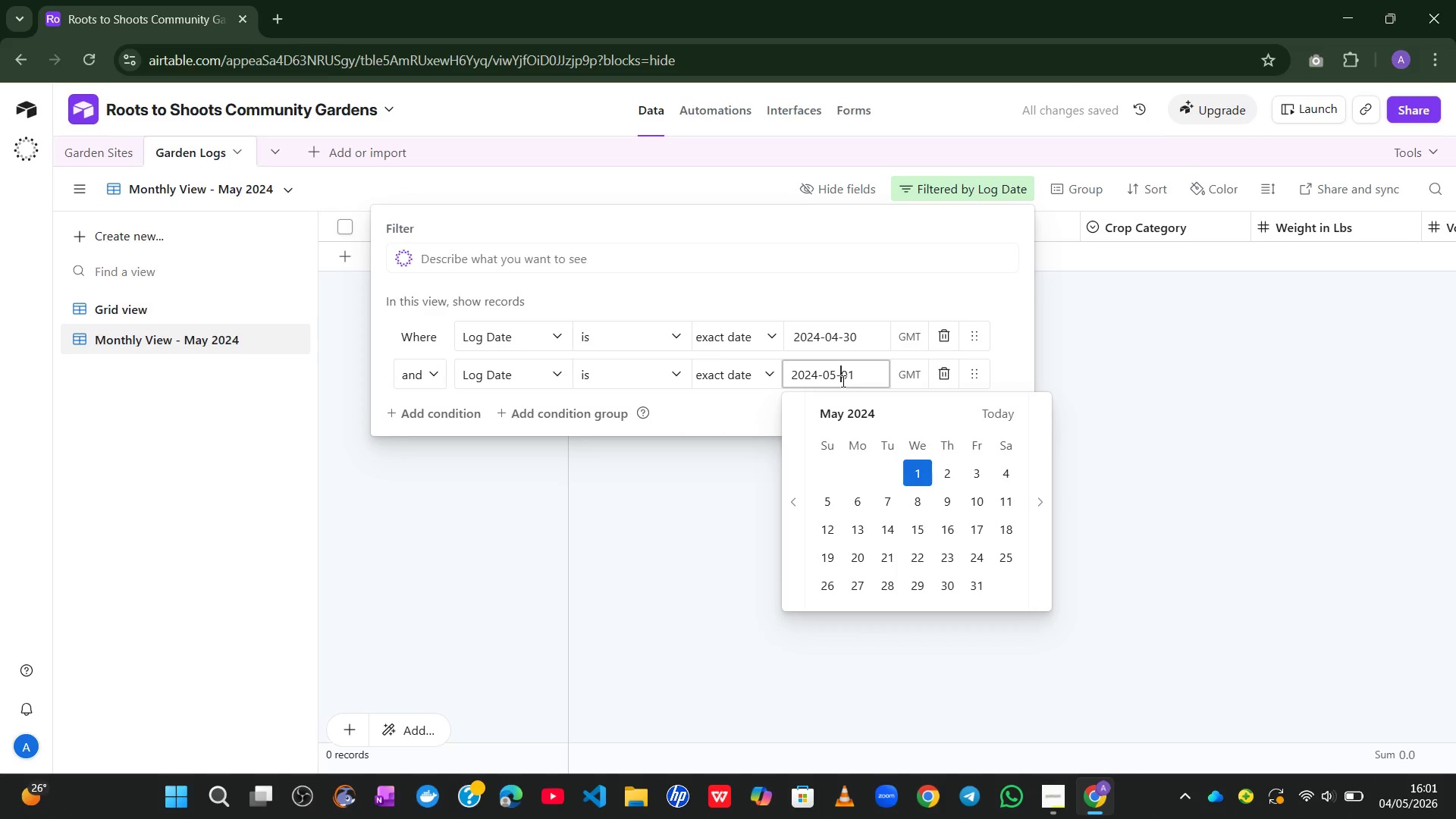 
key(ArrowLeft)
 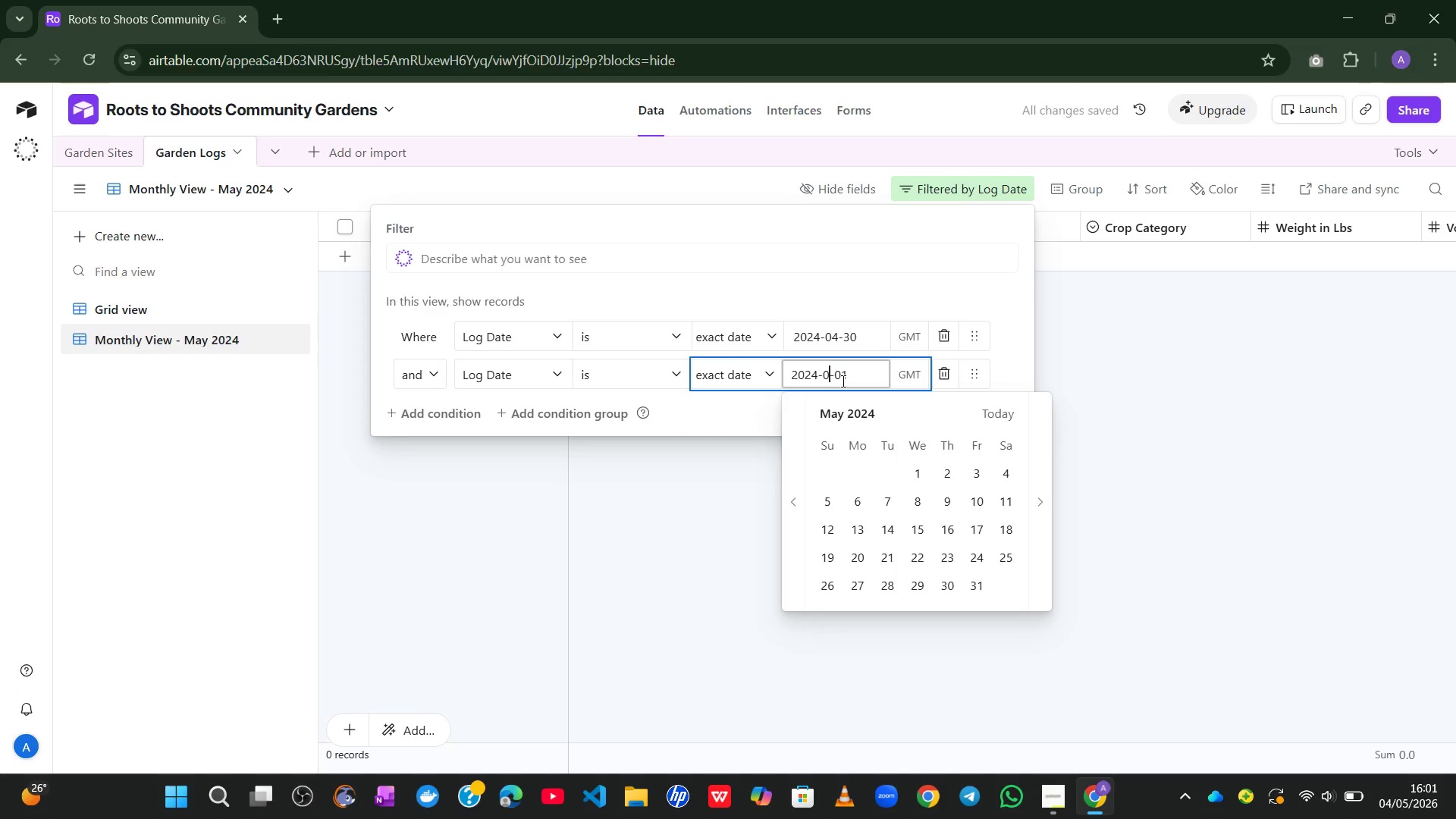 
key(Backspace)
 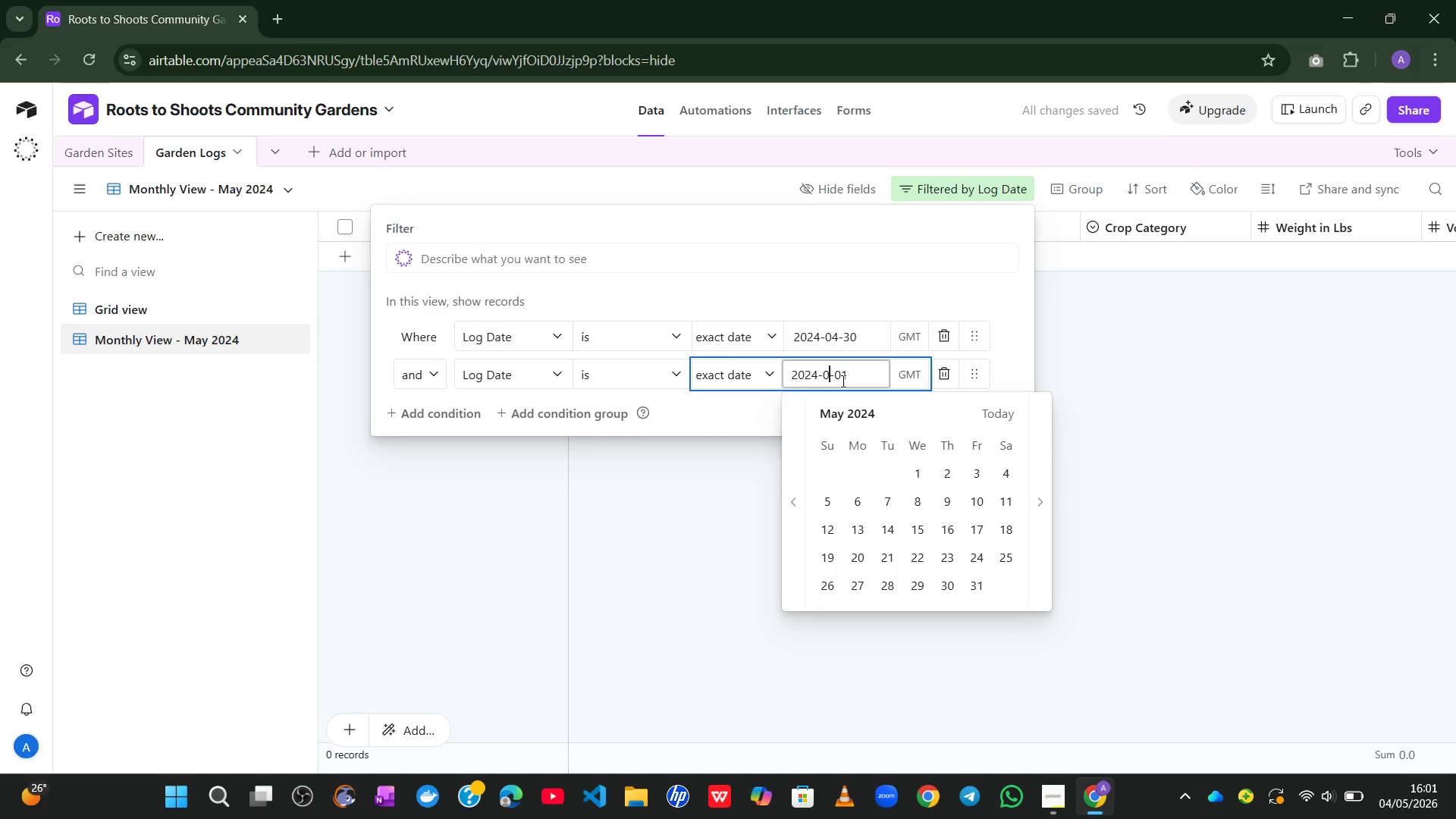 
key(Numpad6)
 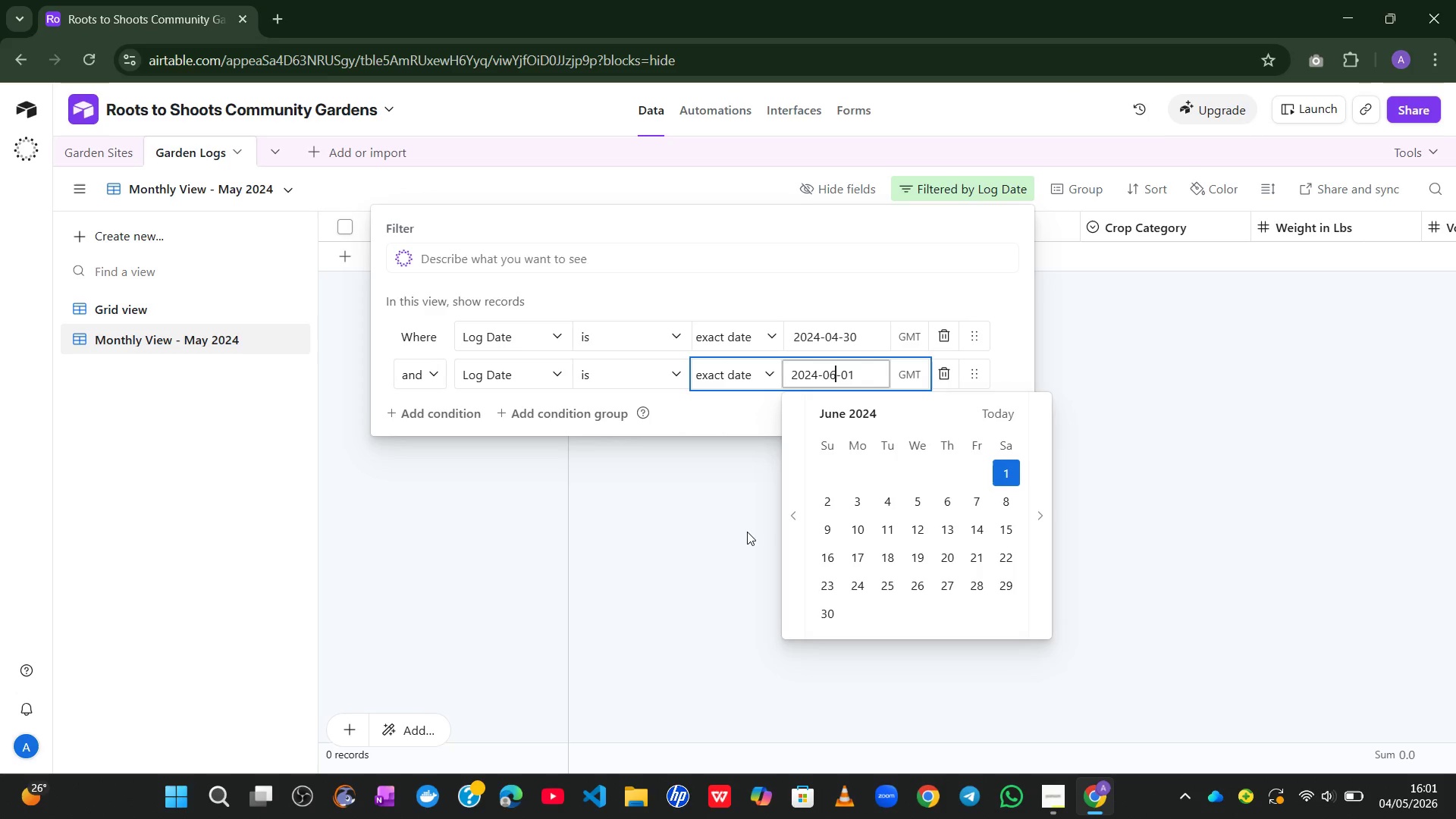 
wait(17.86)
 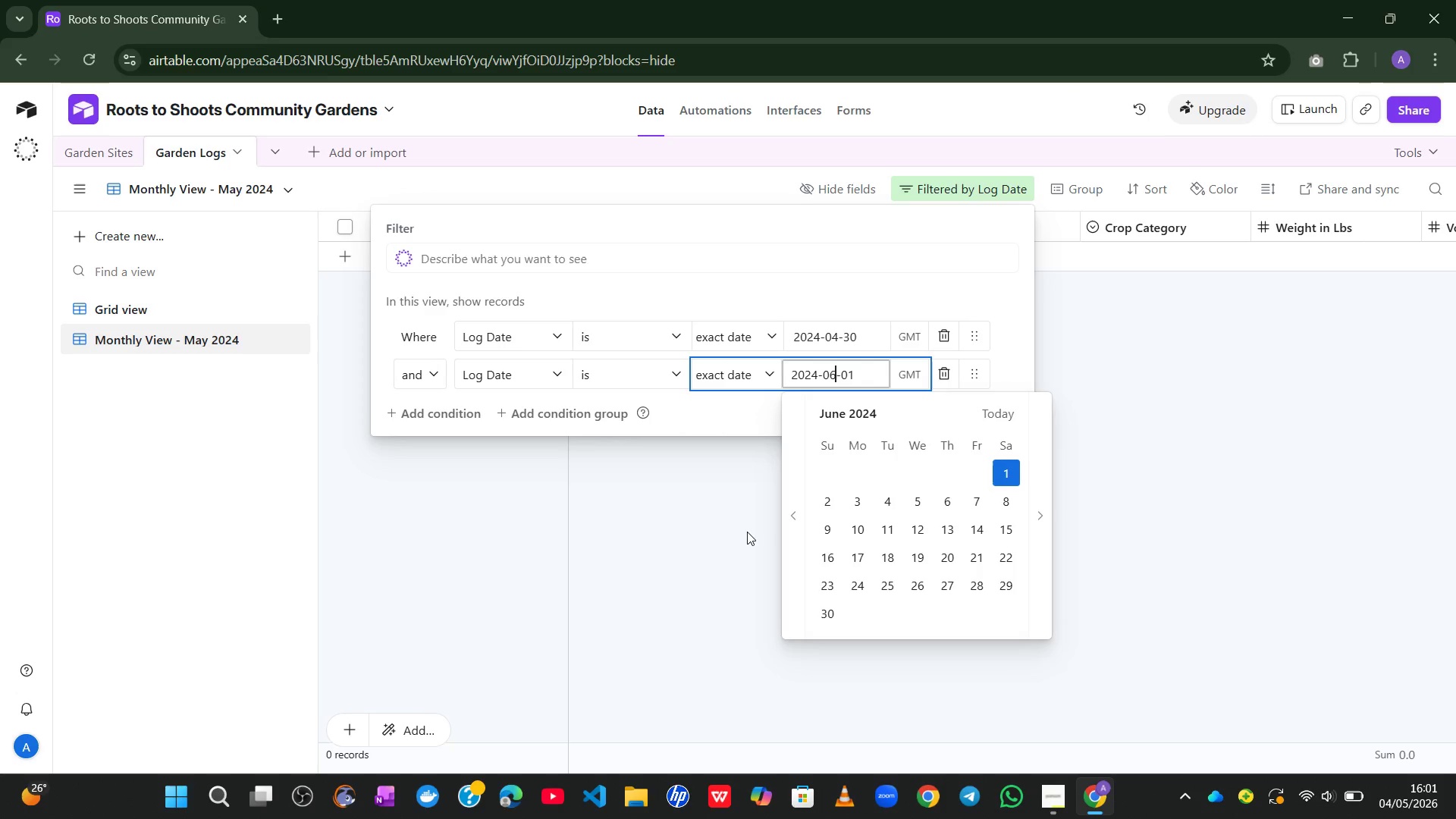 
left_click([910, 338])
 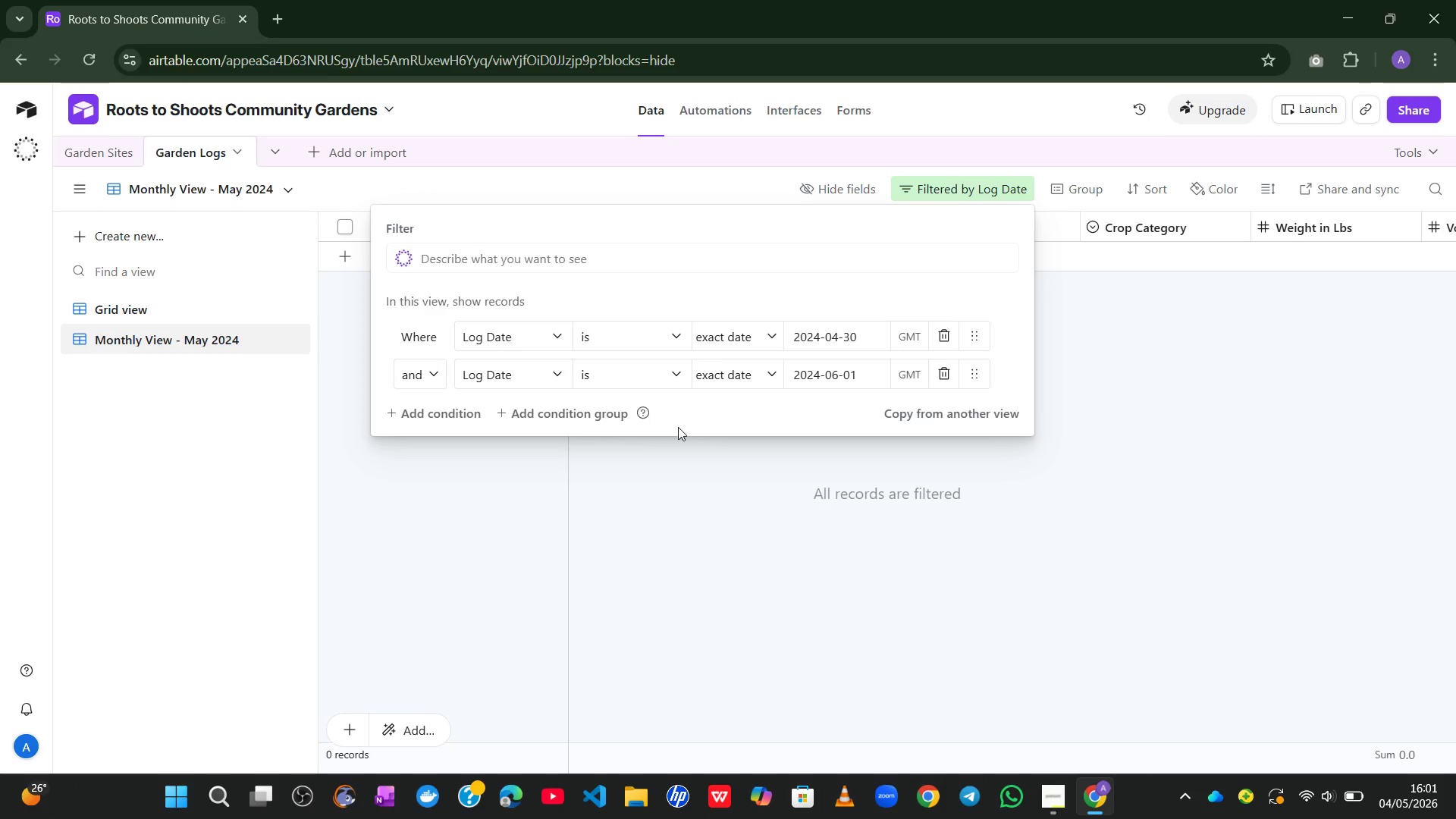 
left_click([778, 381])
 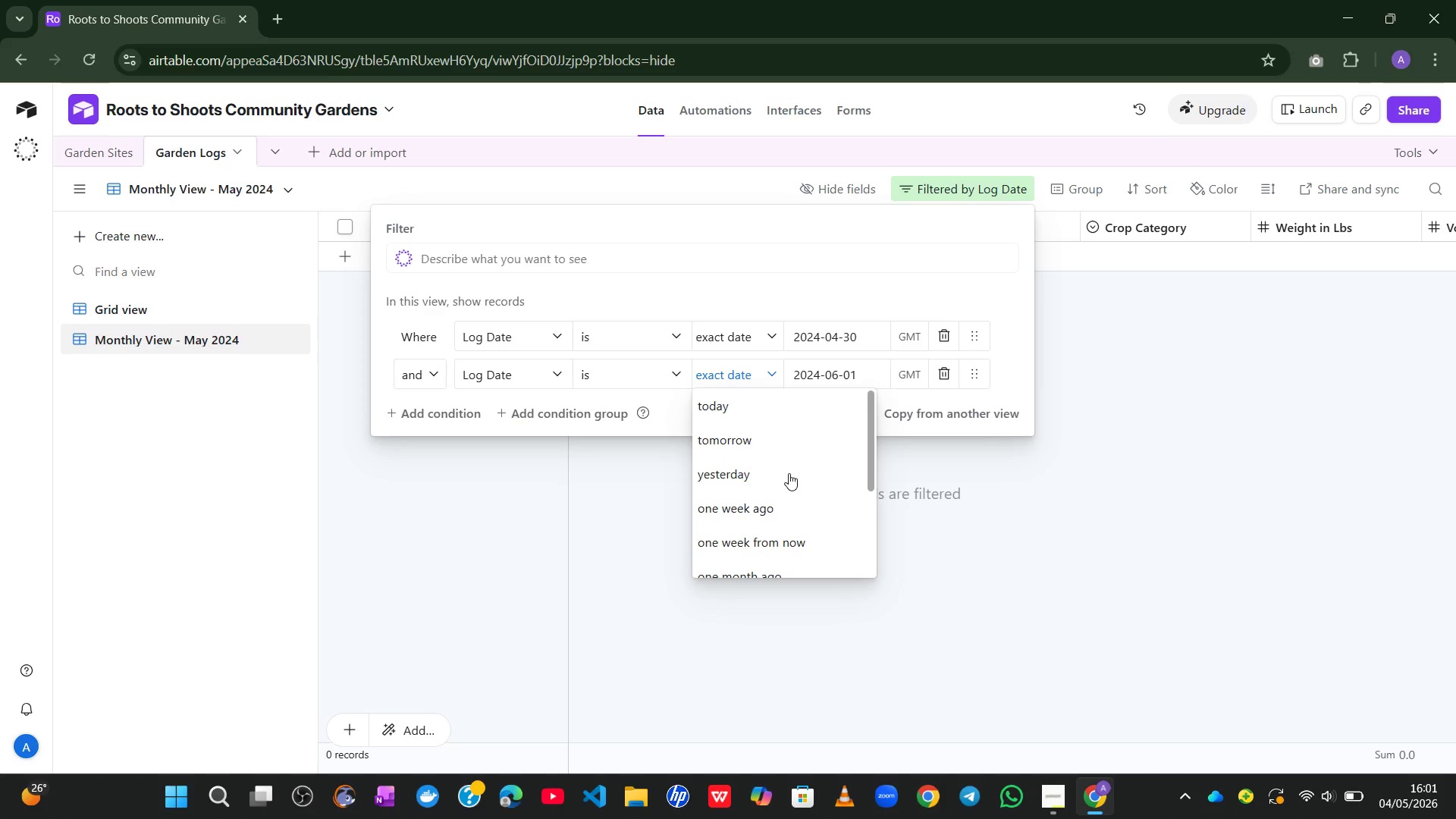 
wait(6.36)
 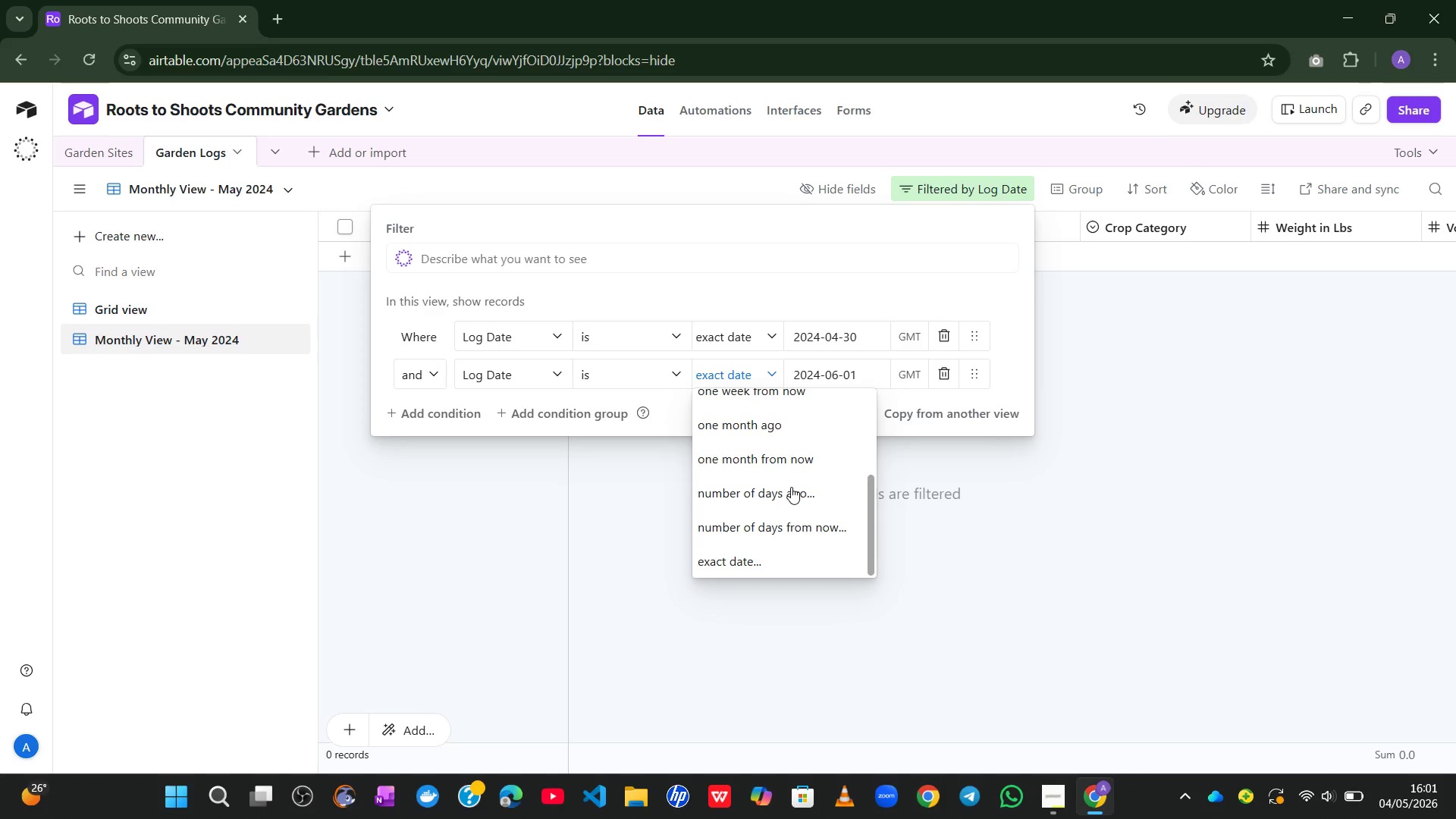 
left_click([662, 627])
 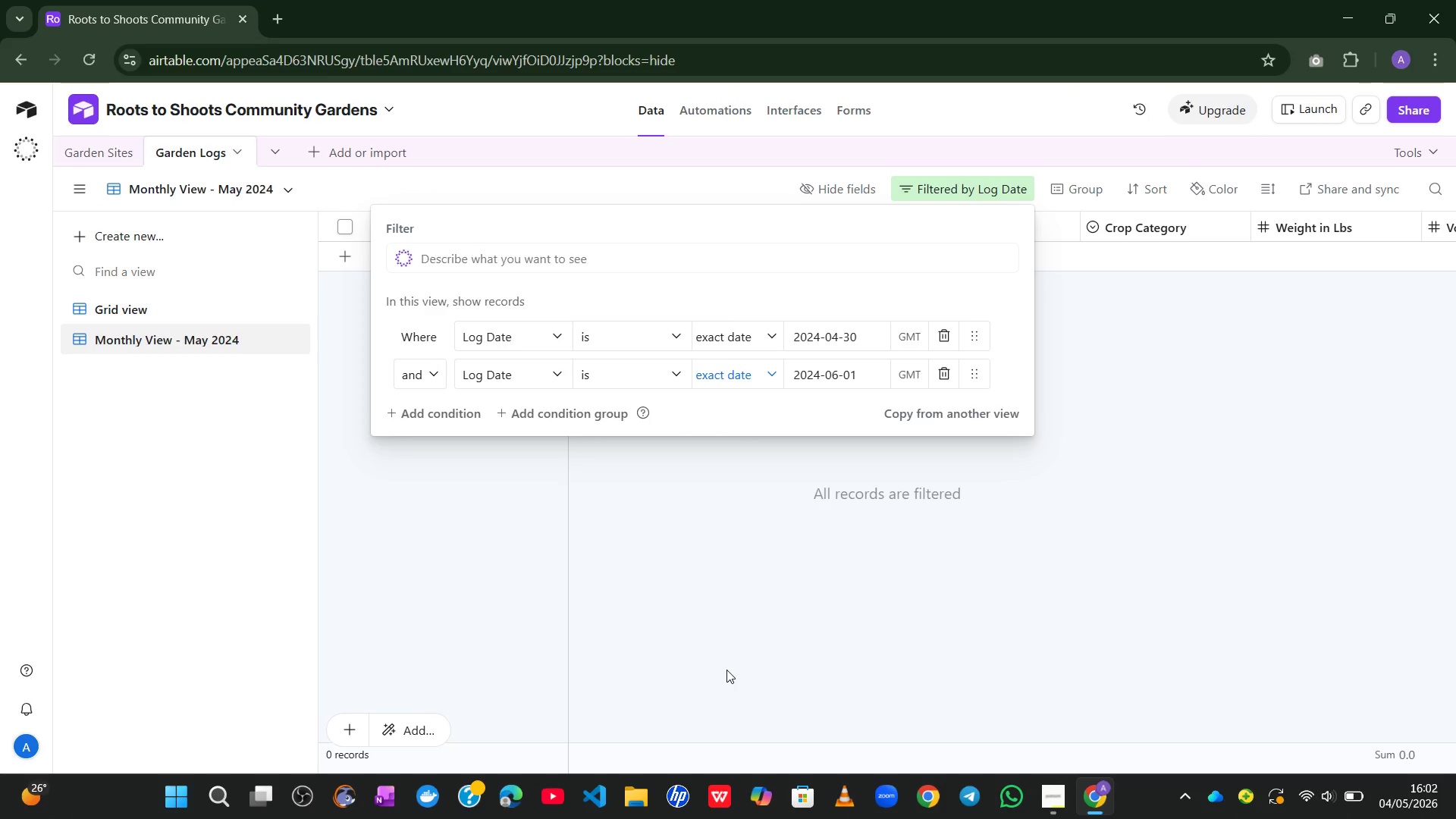 
wait(23.09)
 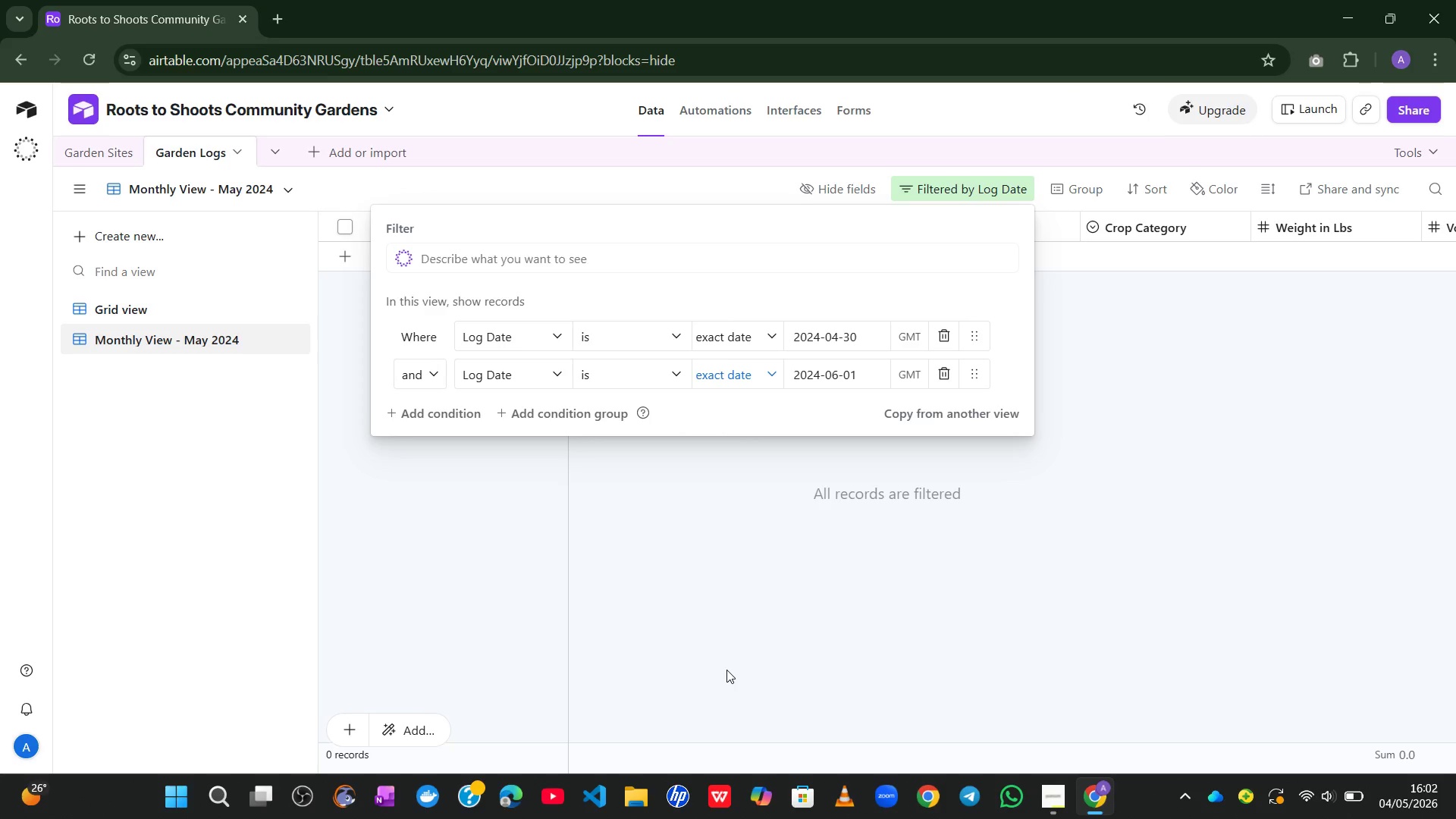 
left_click([814, 607])
 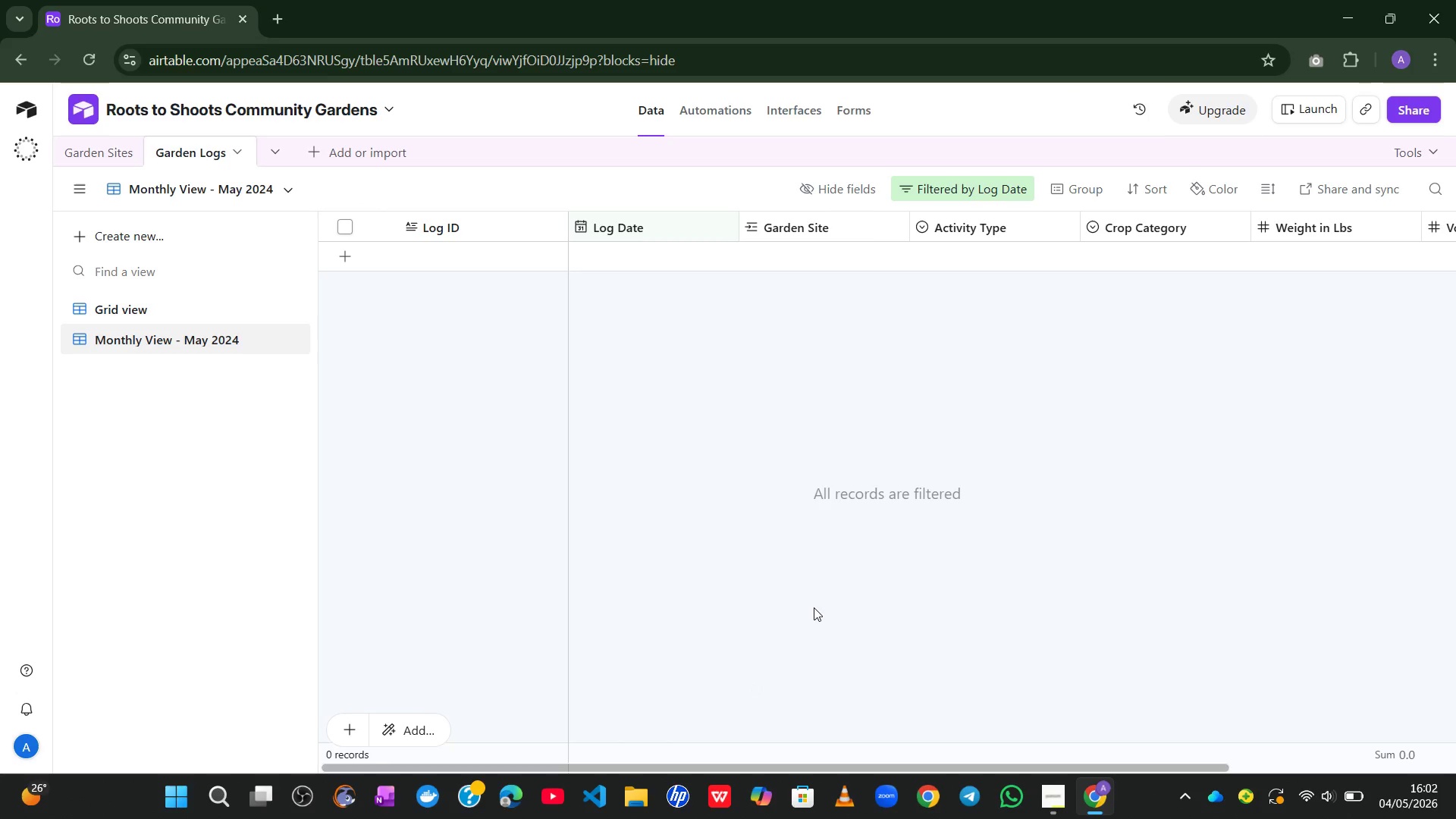 
wait(9.89)
 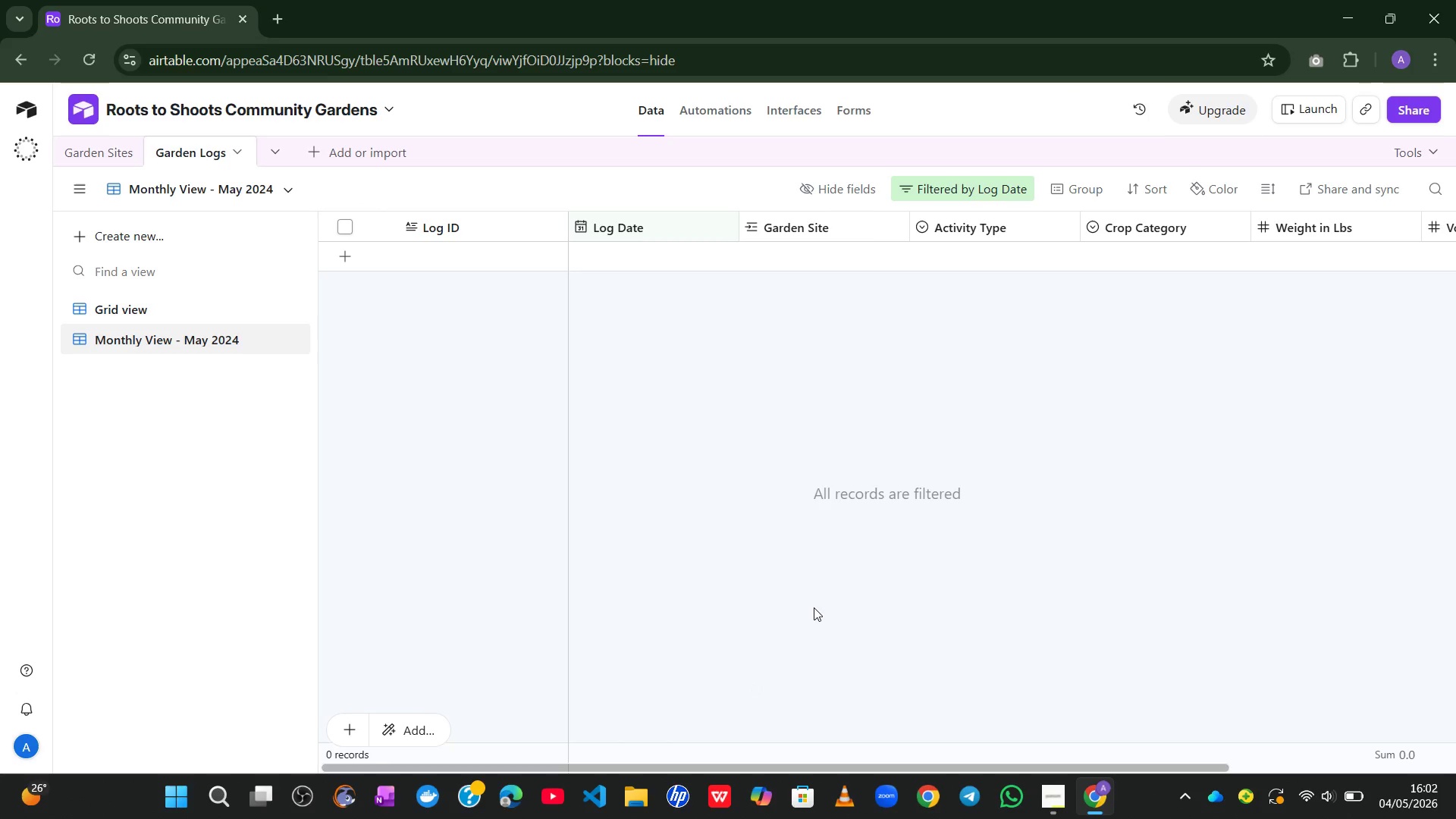 
left_click([952, 191])
 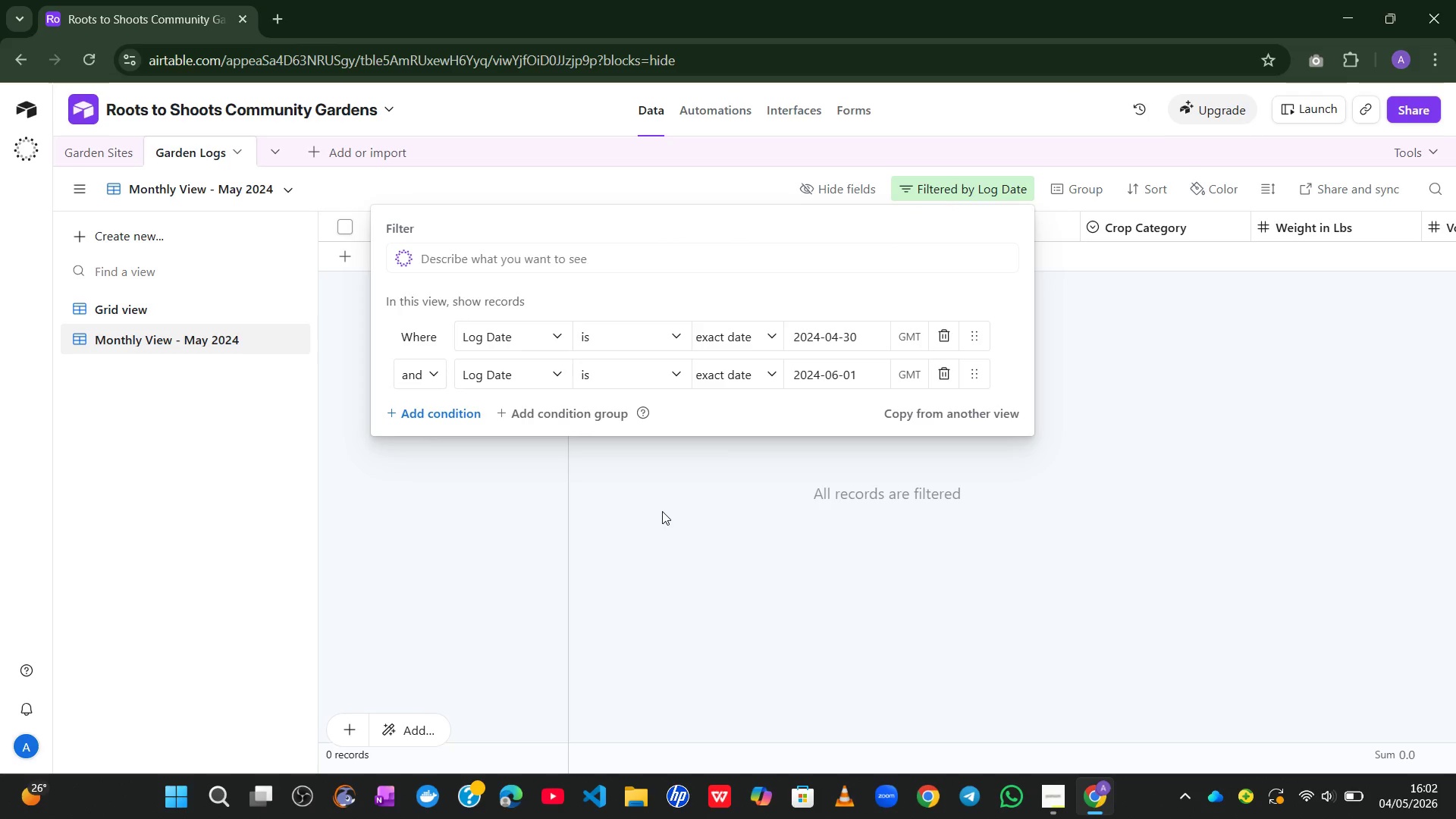 
wait(13.14)
 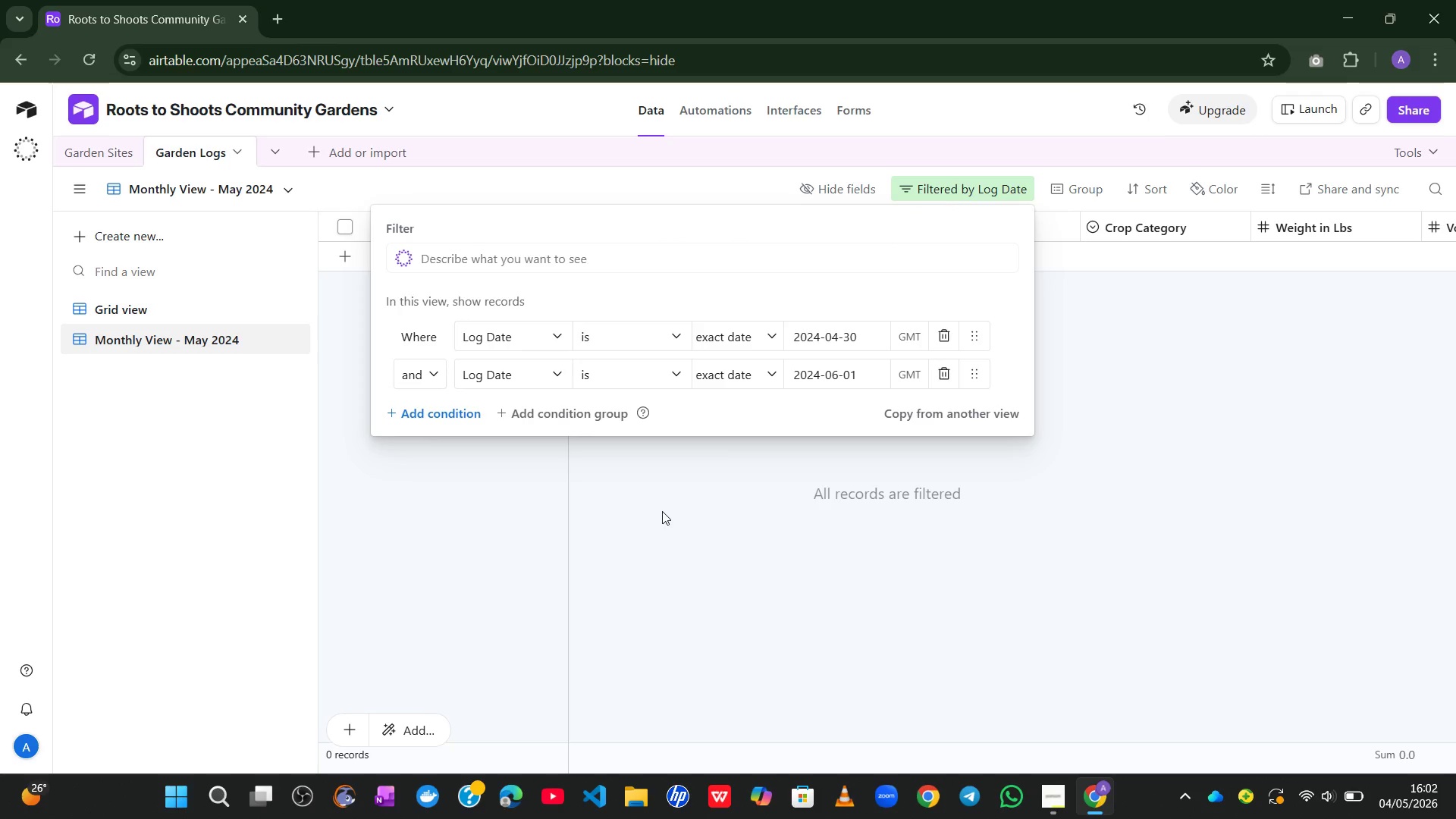 
left_click([943, 337])
 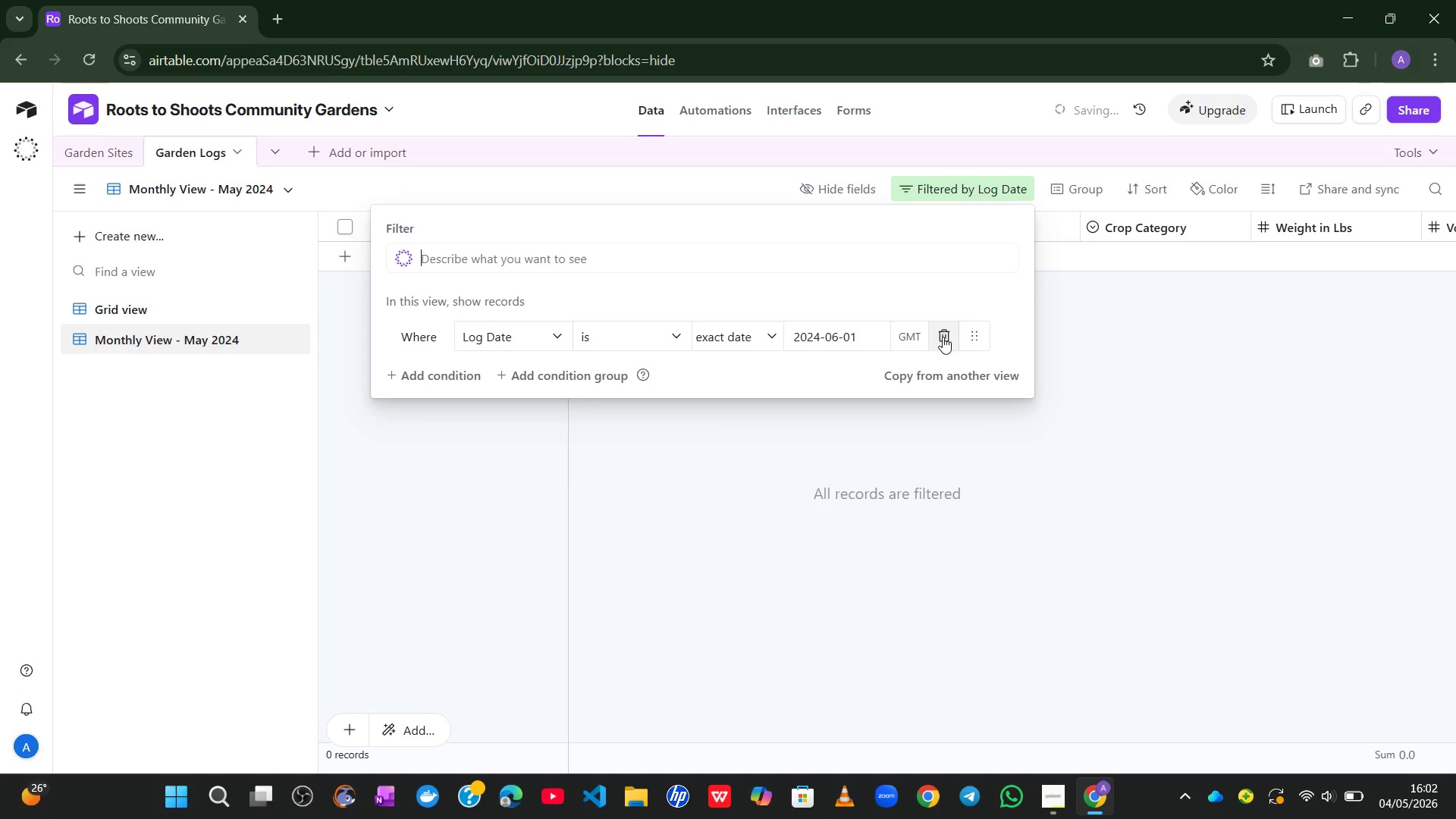 
left_click([943, 337])
 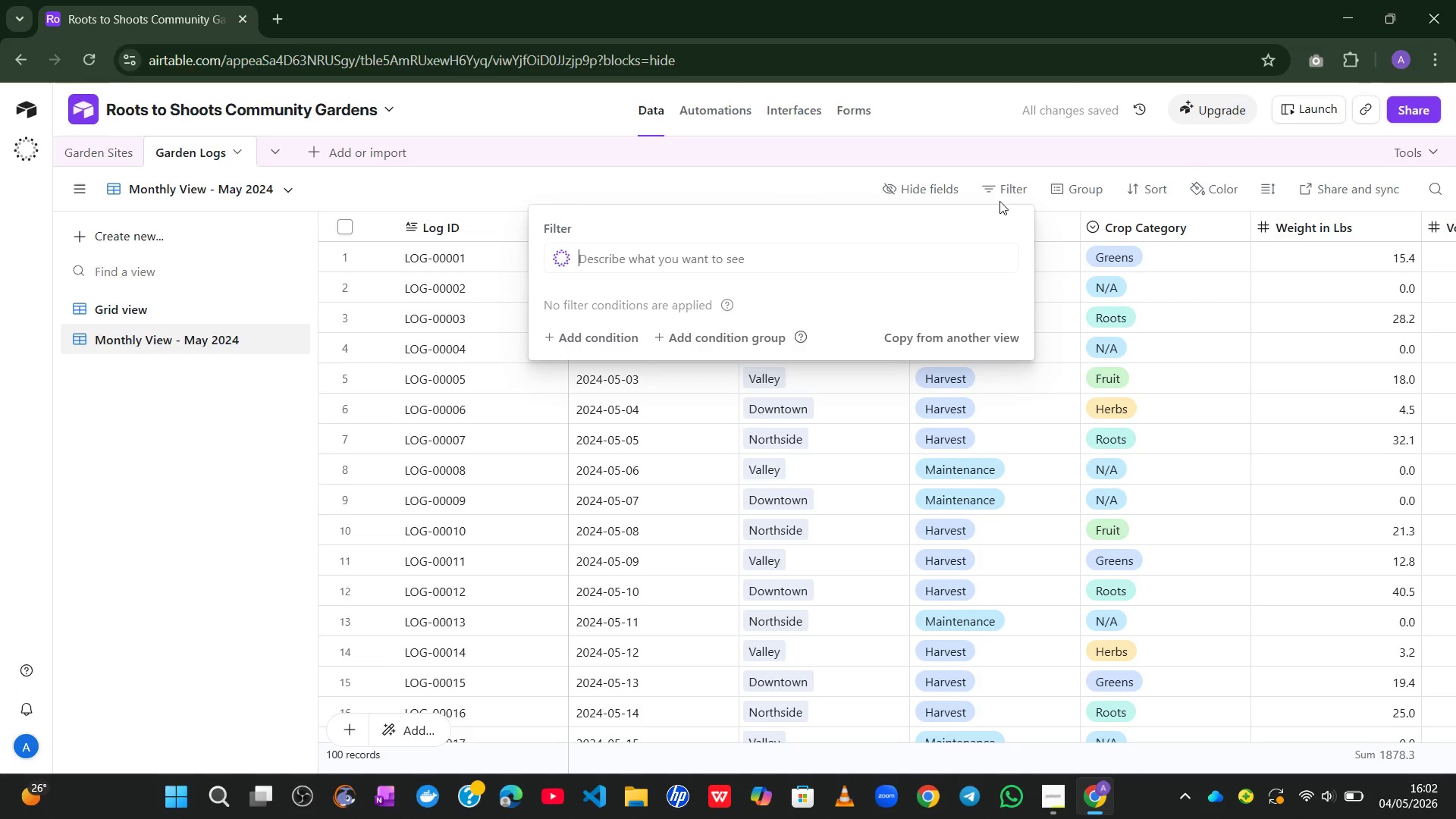 
left_click([999, 187])
 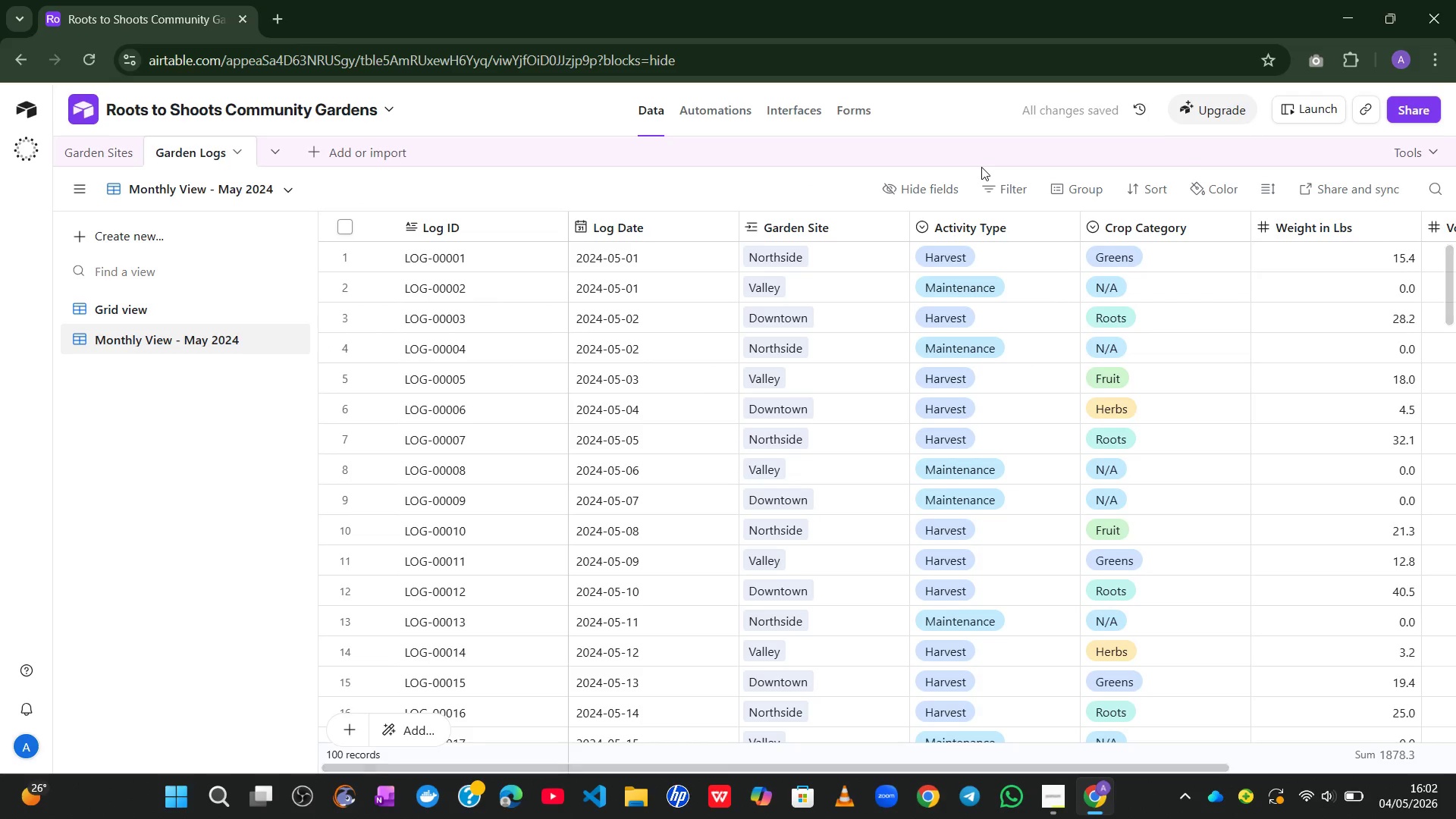 
left_click([1004, 177])
 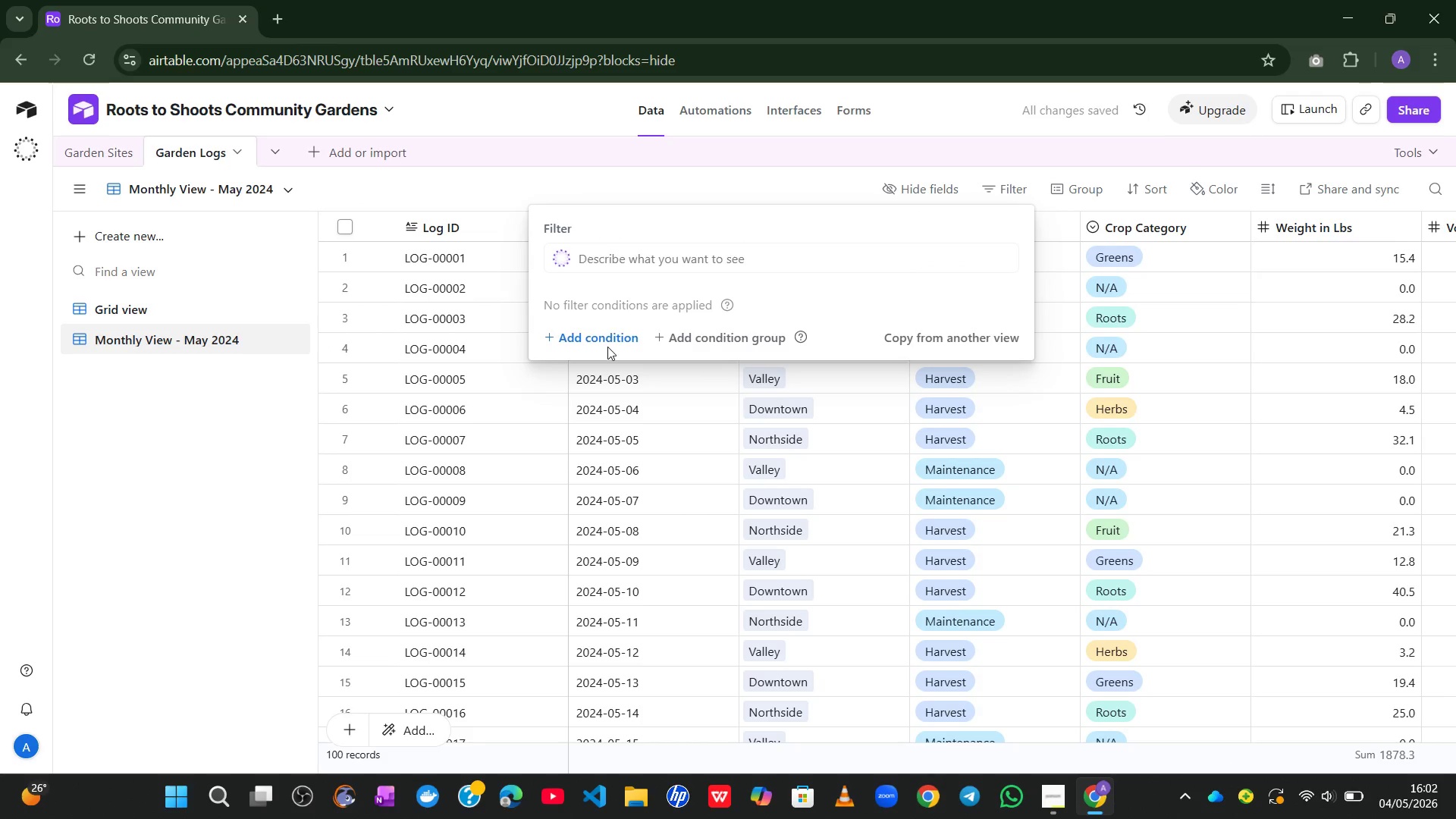 
left_click([607, 347])
 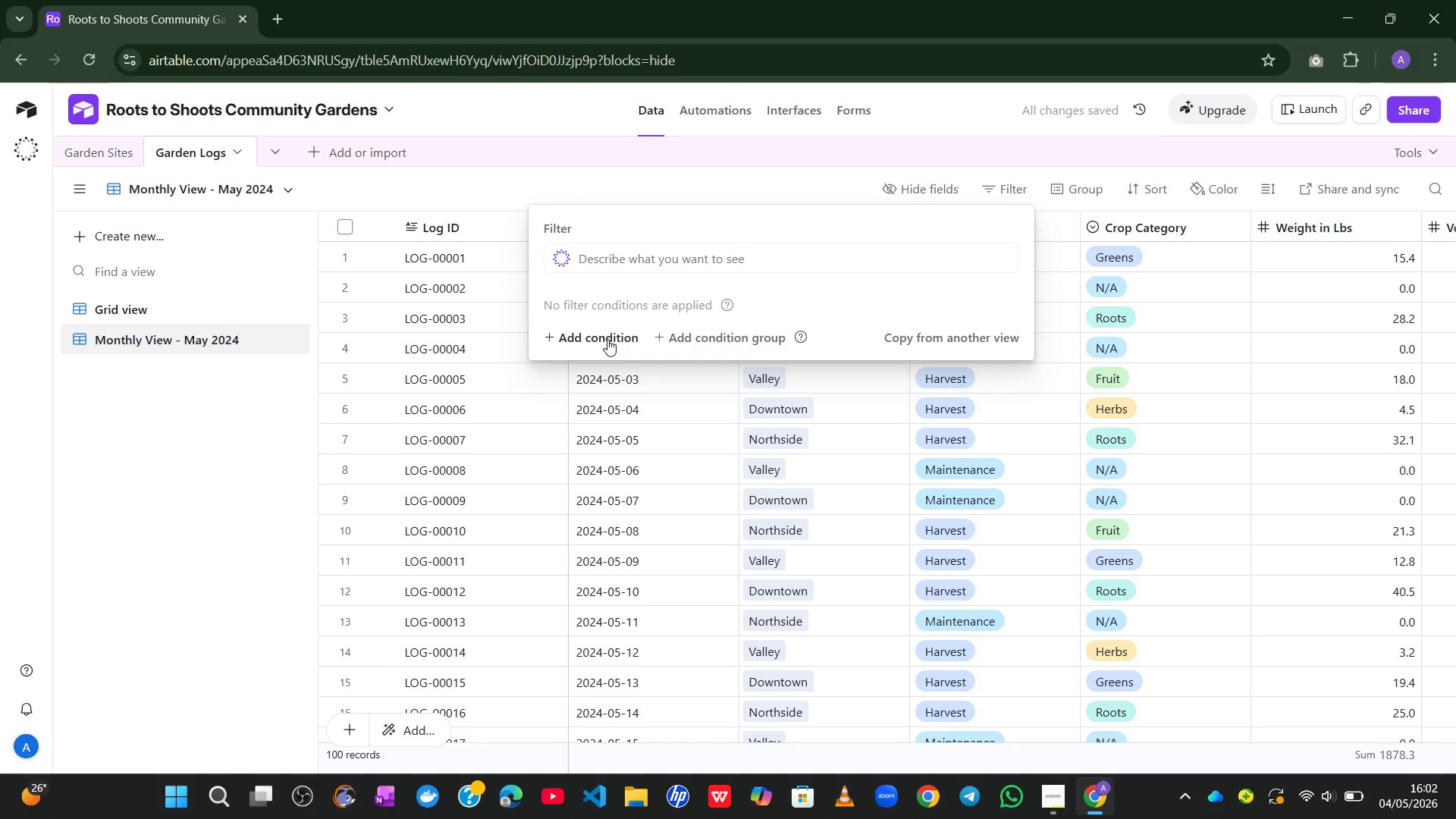 
left_click([607, 339])
 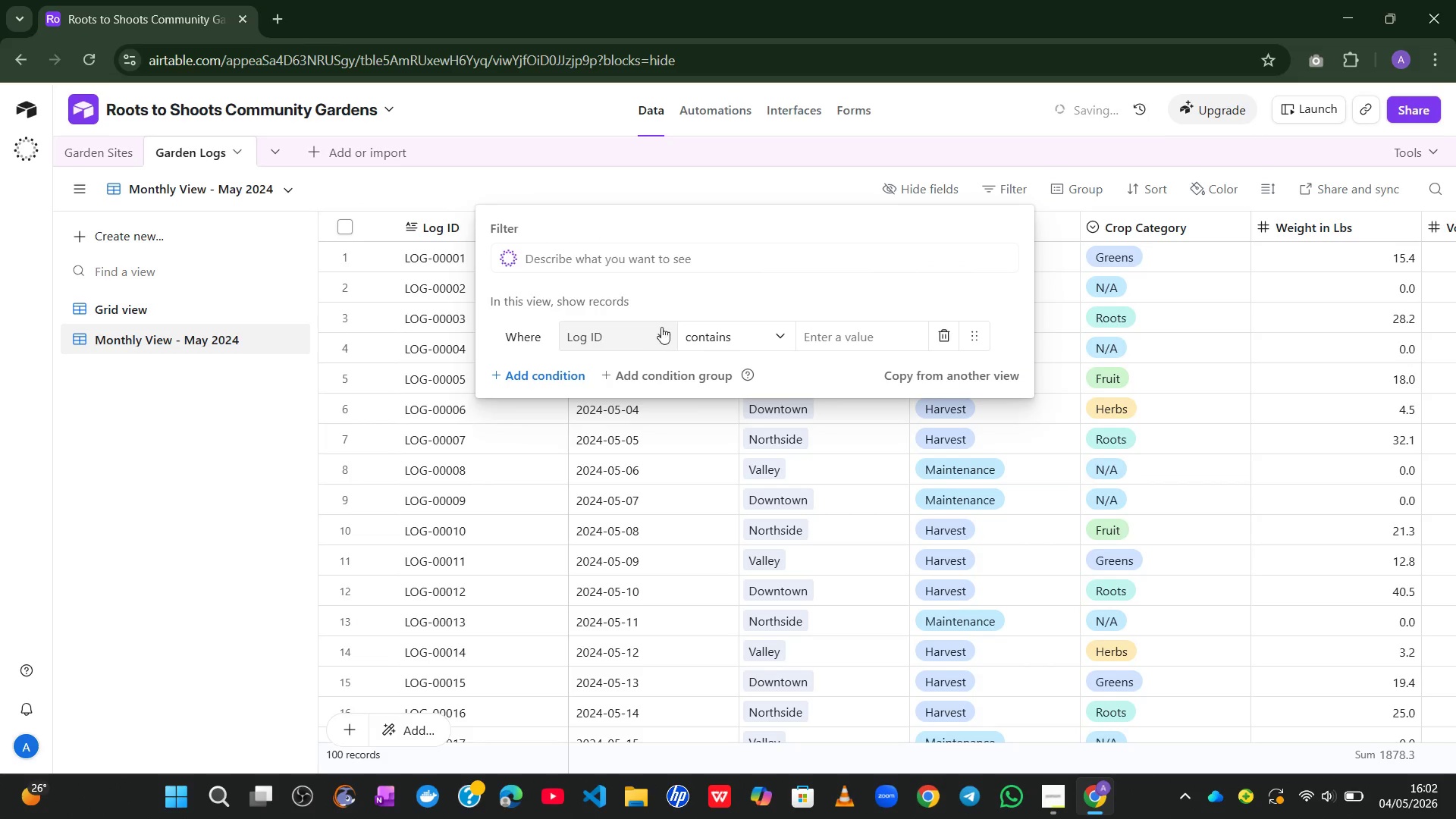 
left_click([661, 327])
 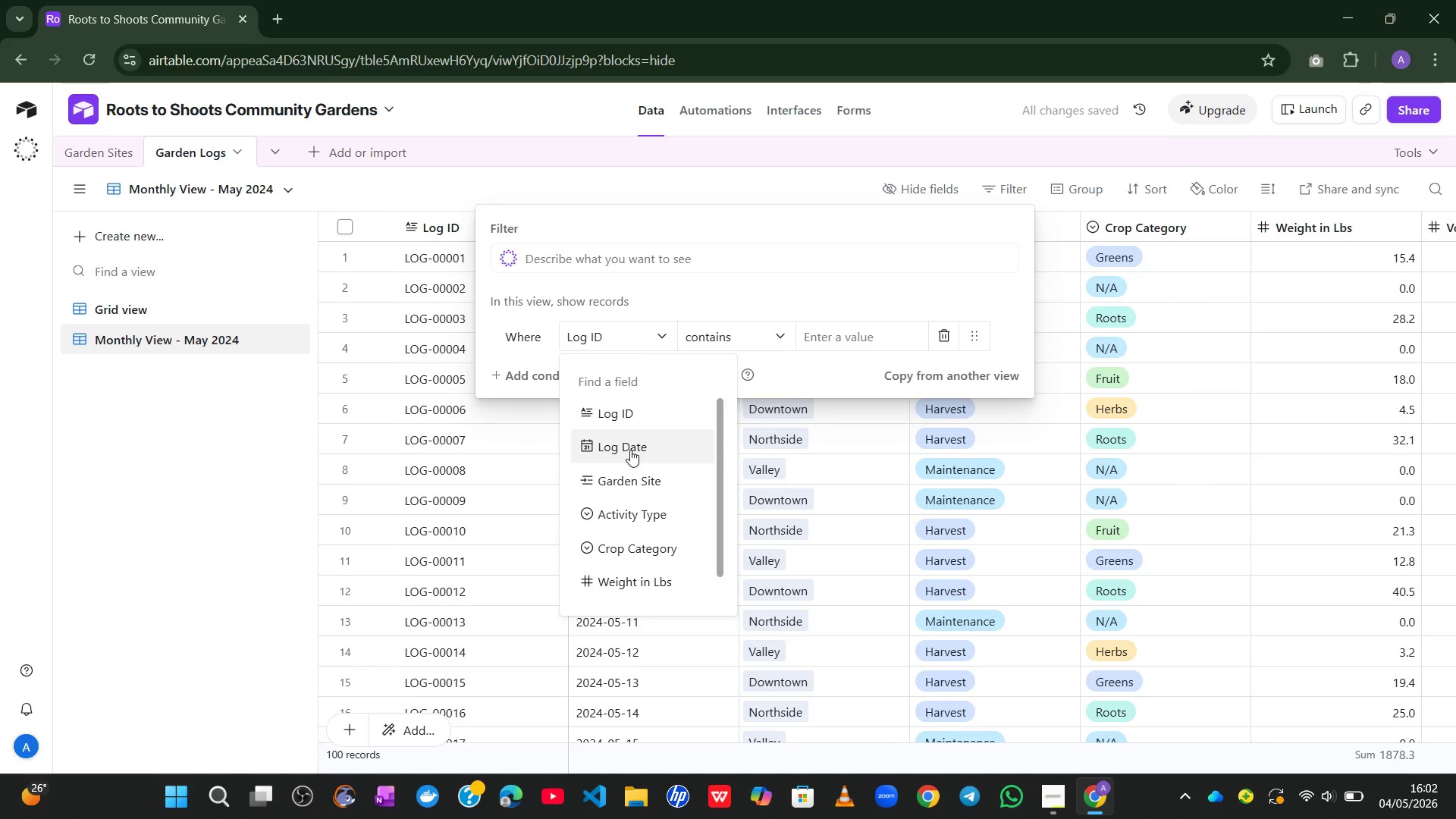 
left_click([630, 450])
 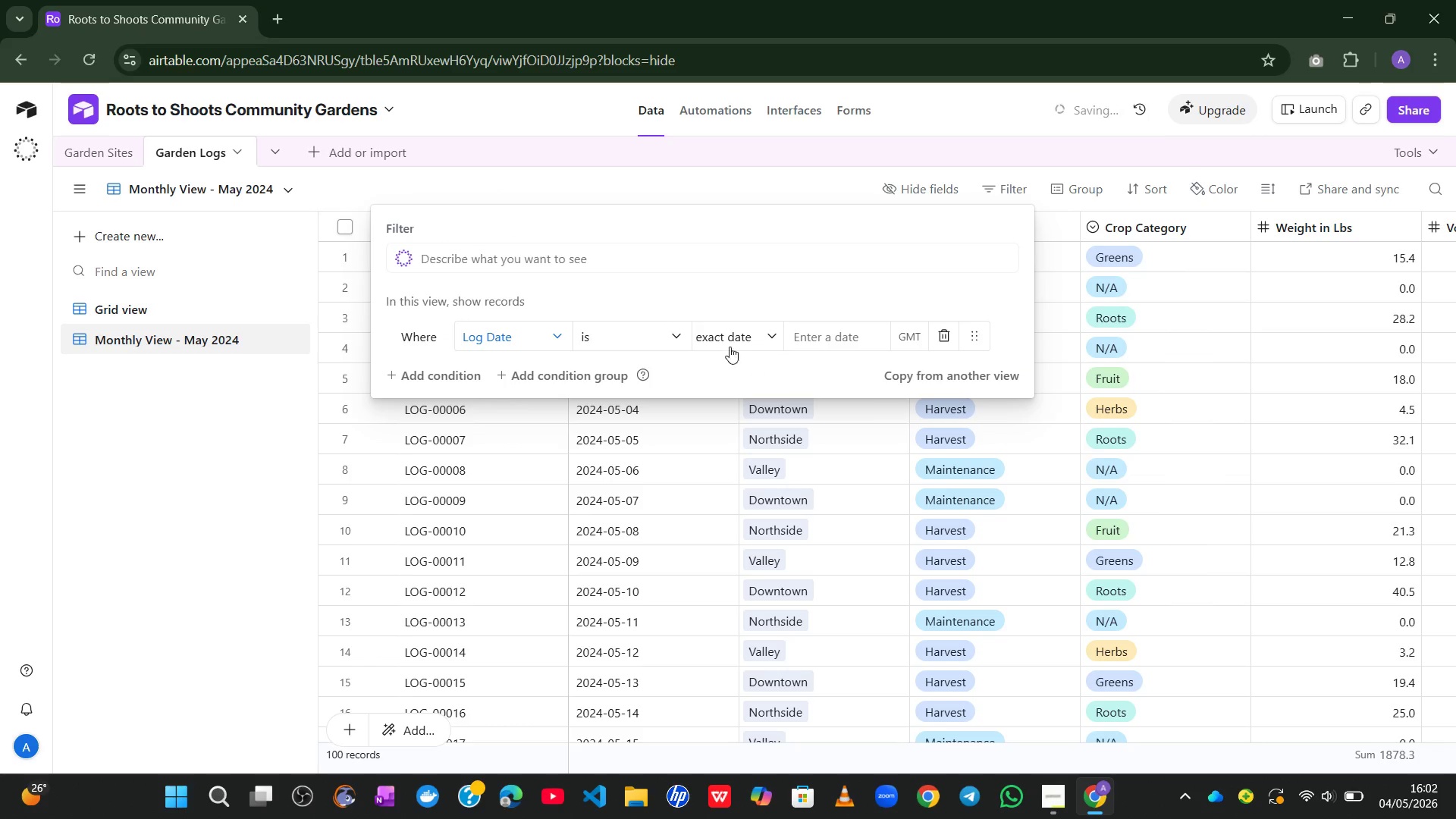 
left_click([763, 326])
 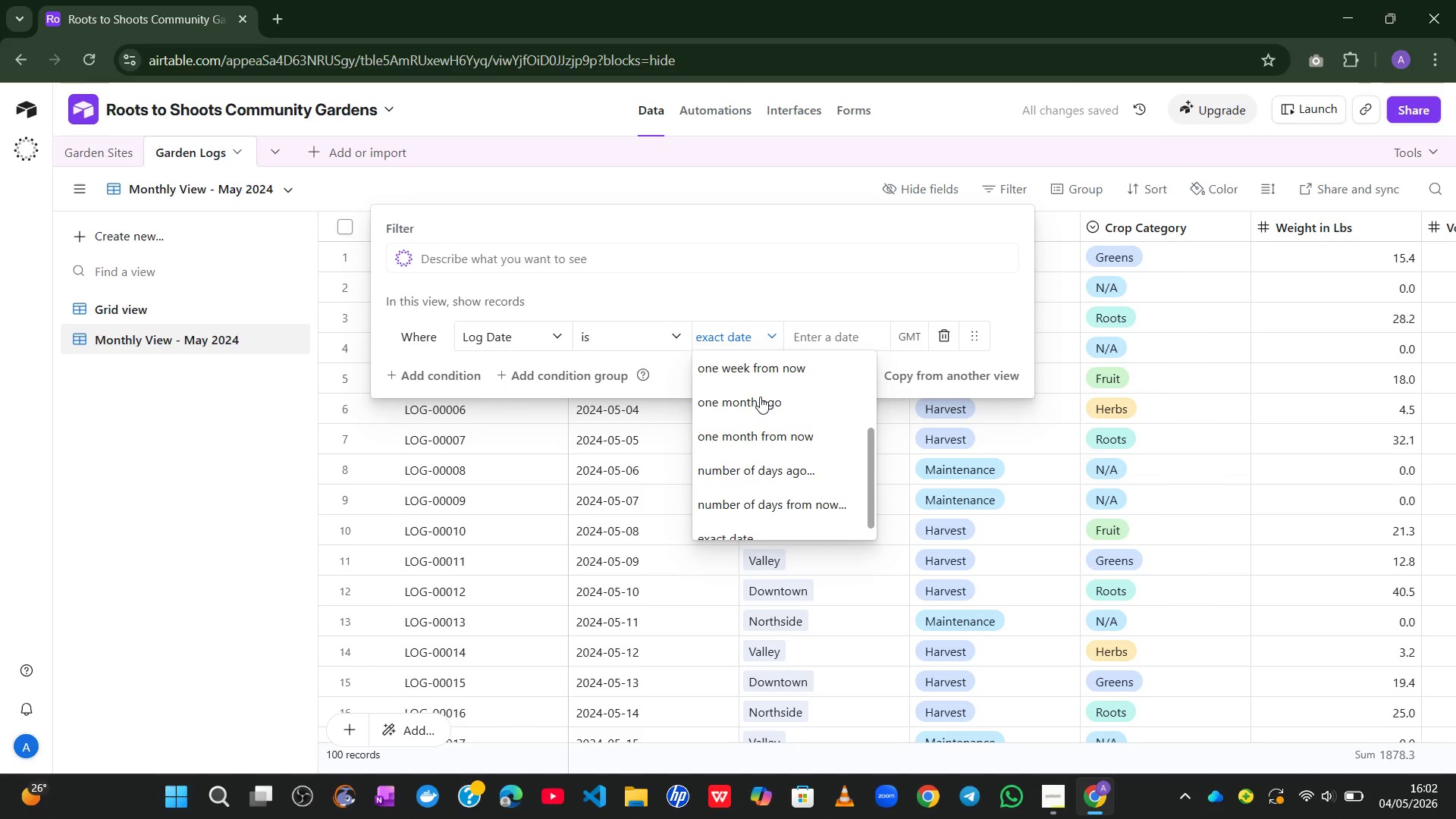 
left_click([756, 400])
 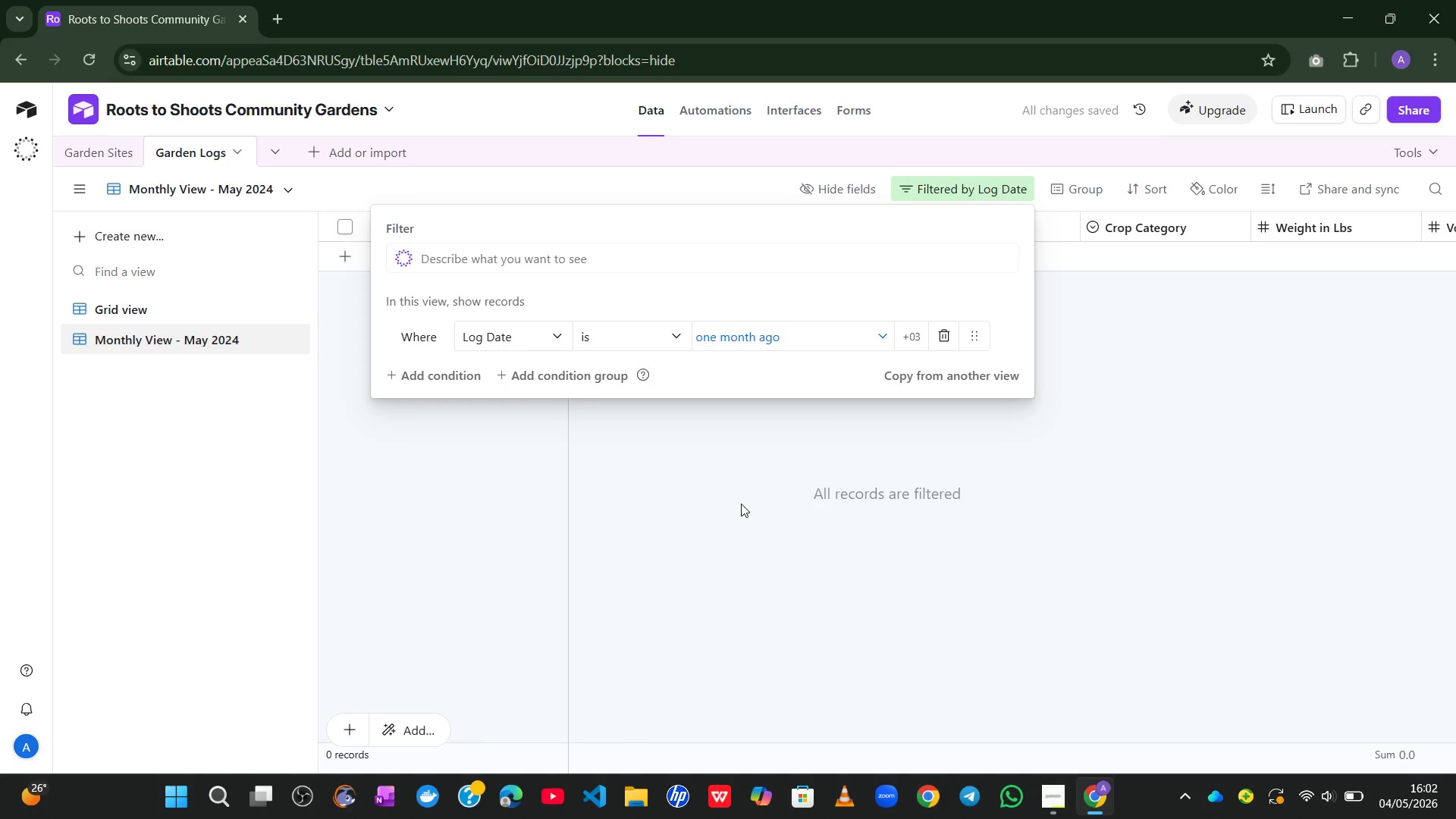 
left_click([741, 504])
 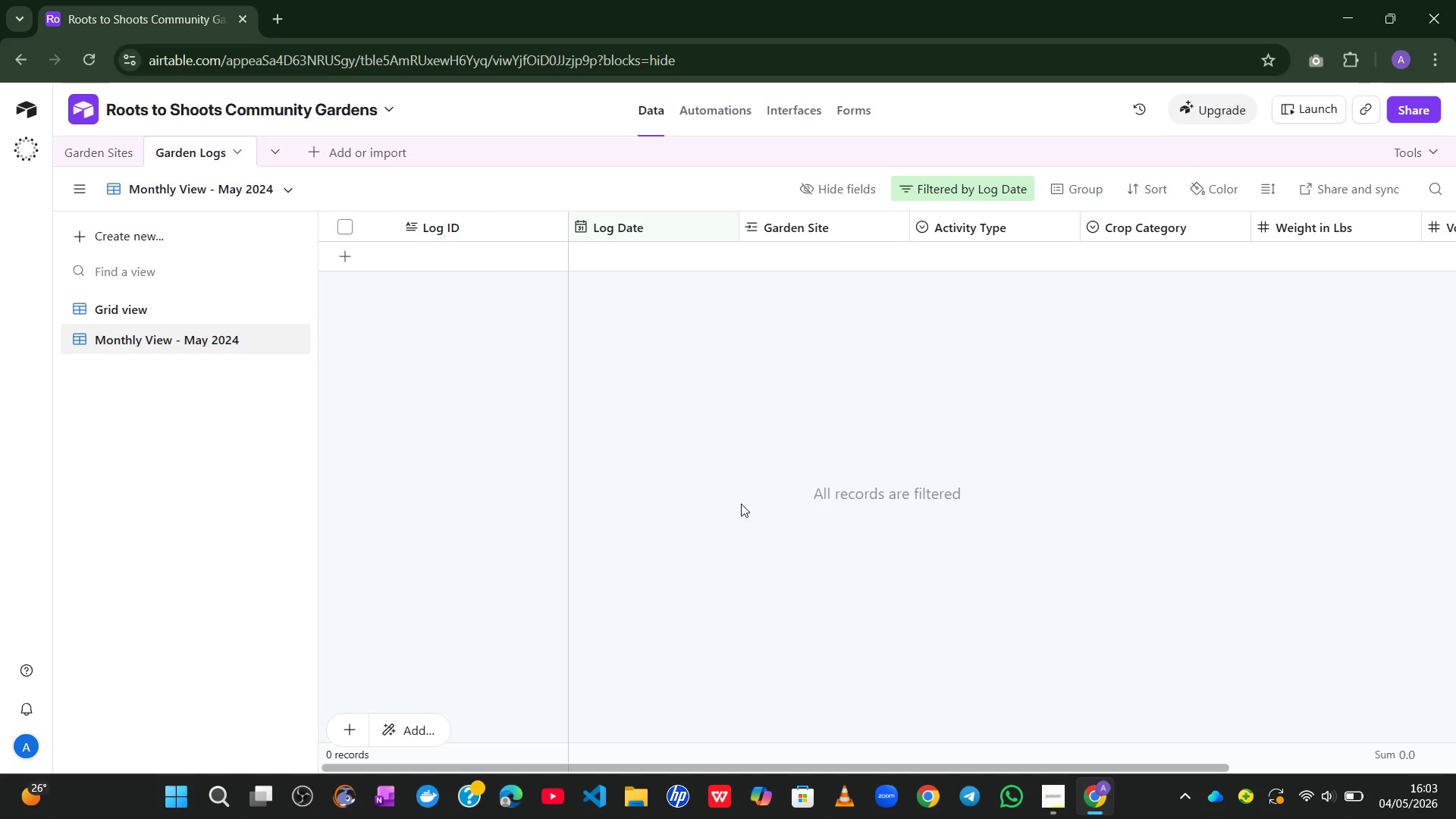 
wait(45.12)
 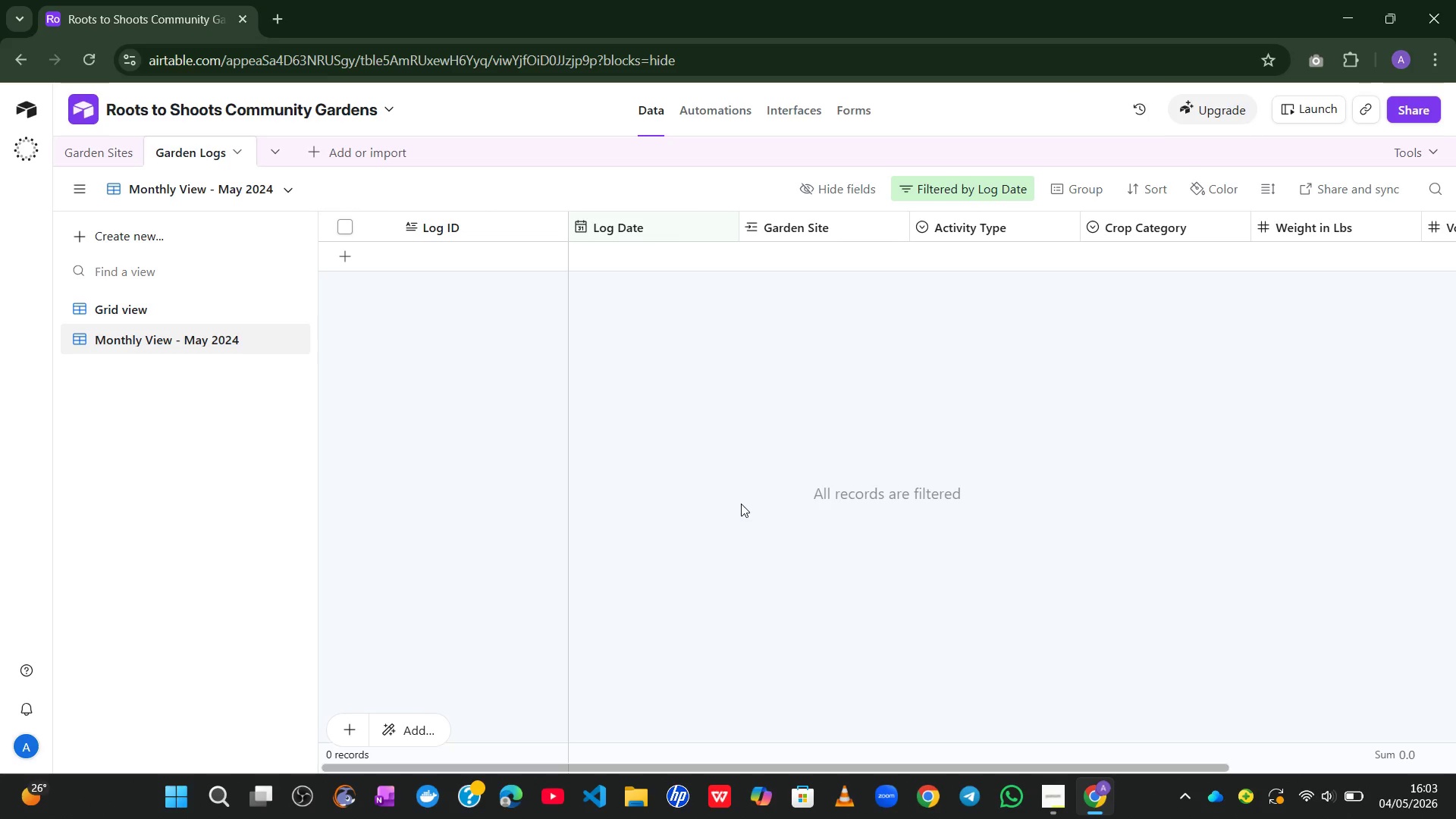 
left_click([947, 175])
 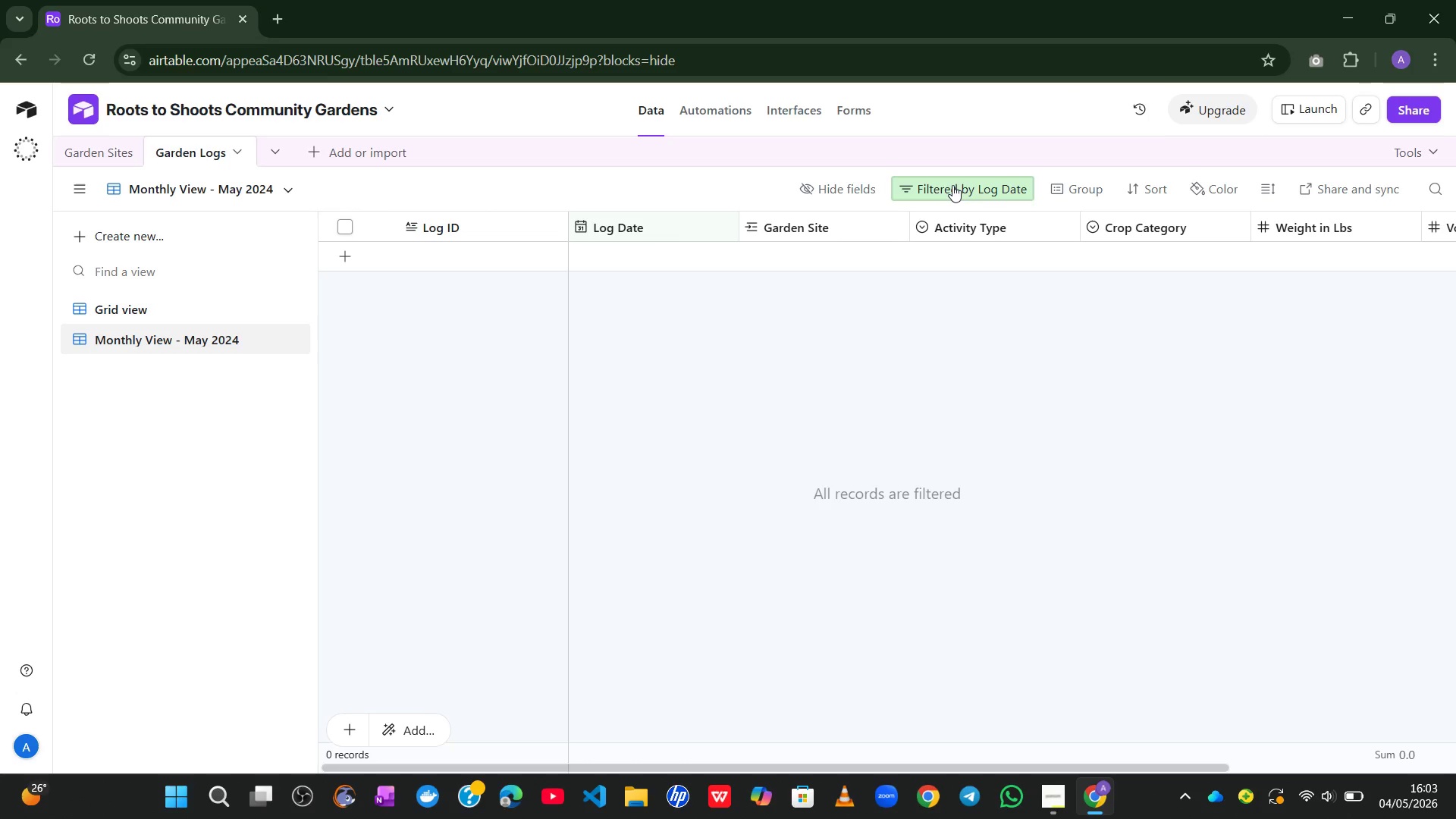 
left_click([952, 185])
 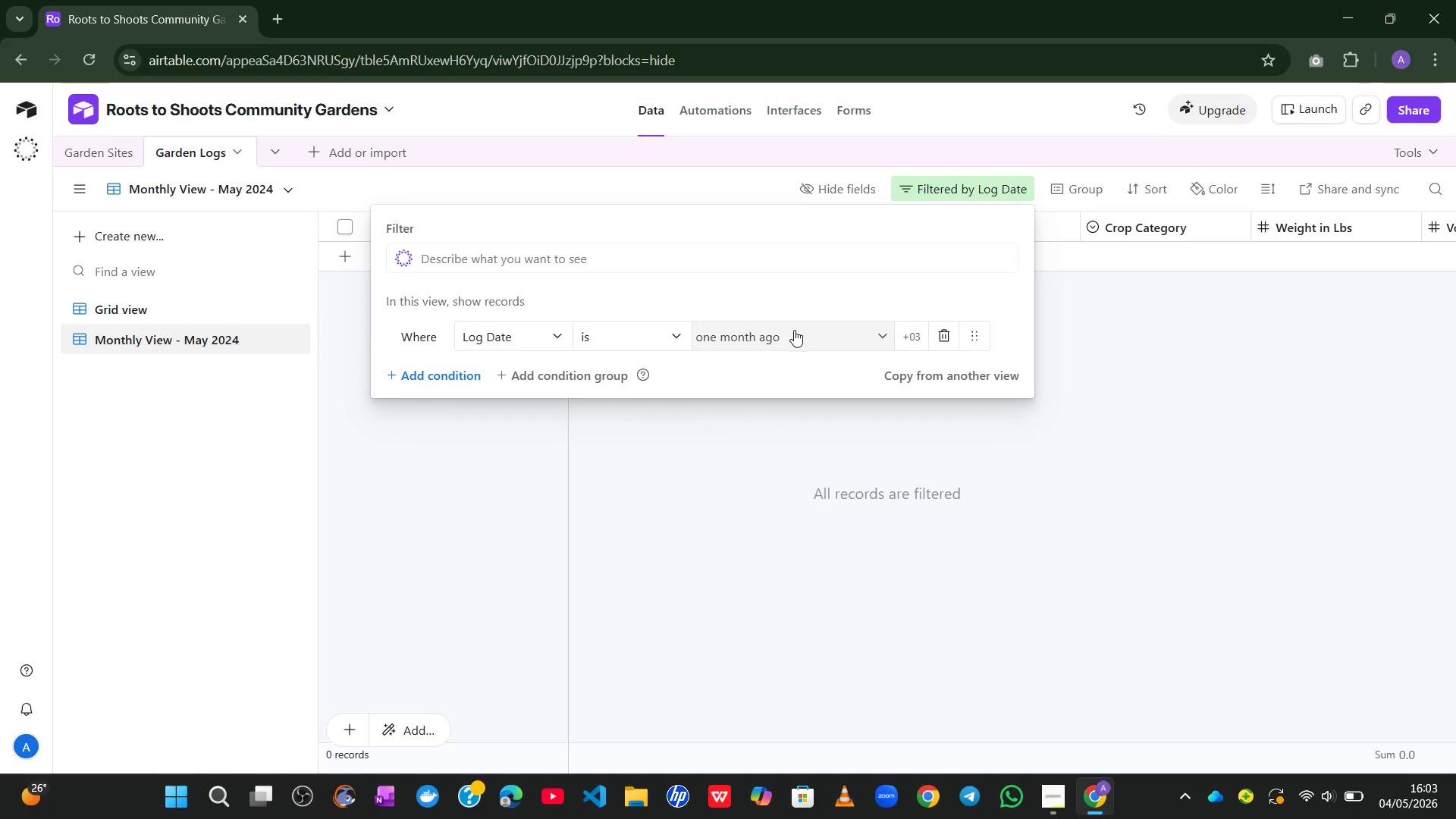 
left_click([834, 336])
 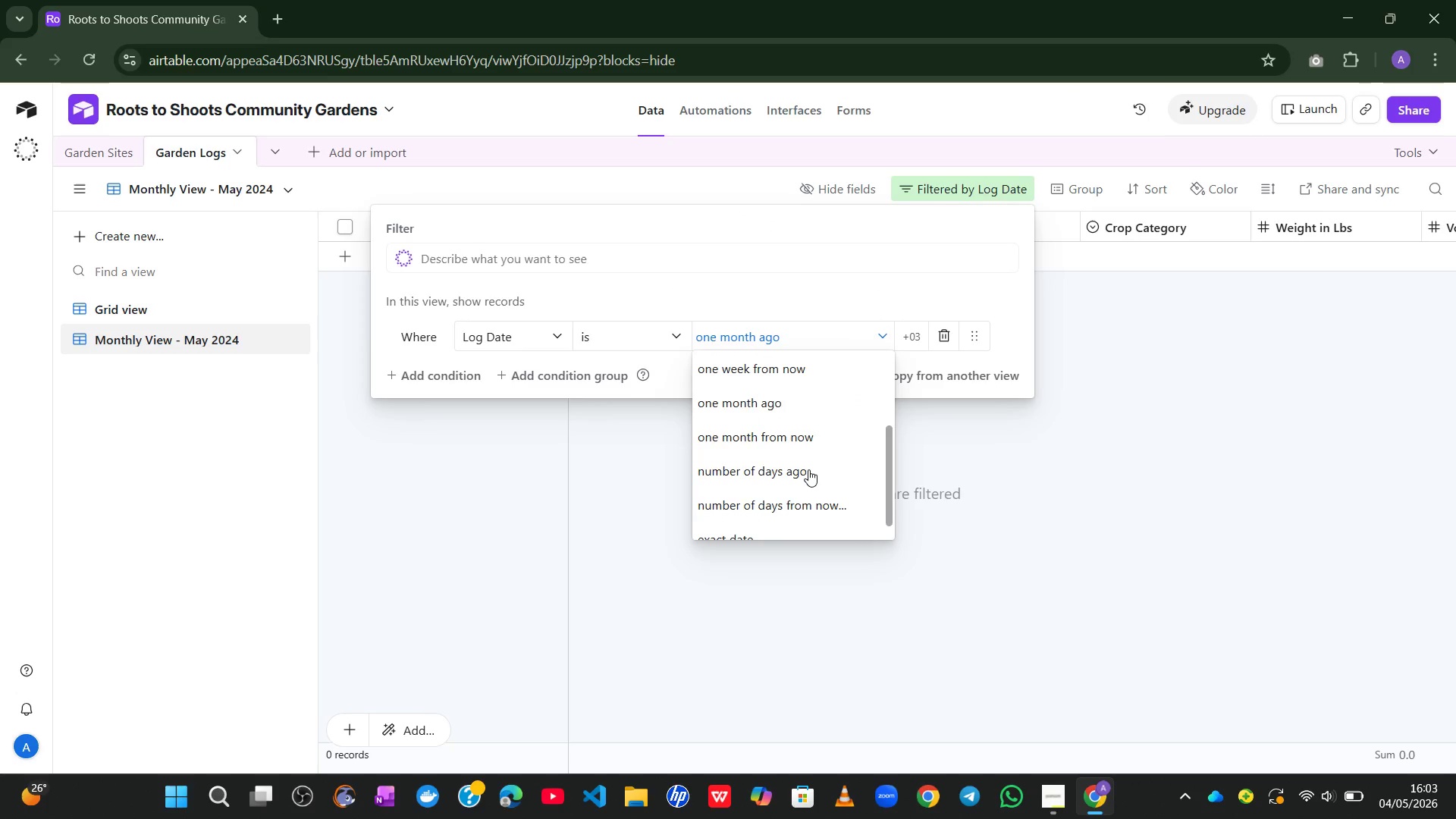 
left_click([777, 460])
 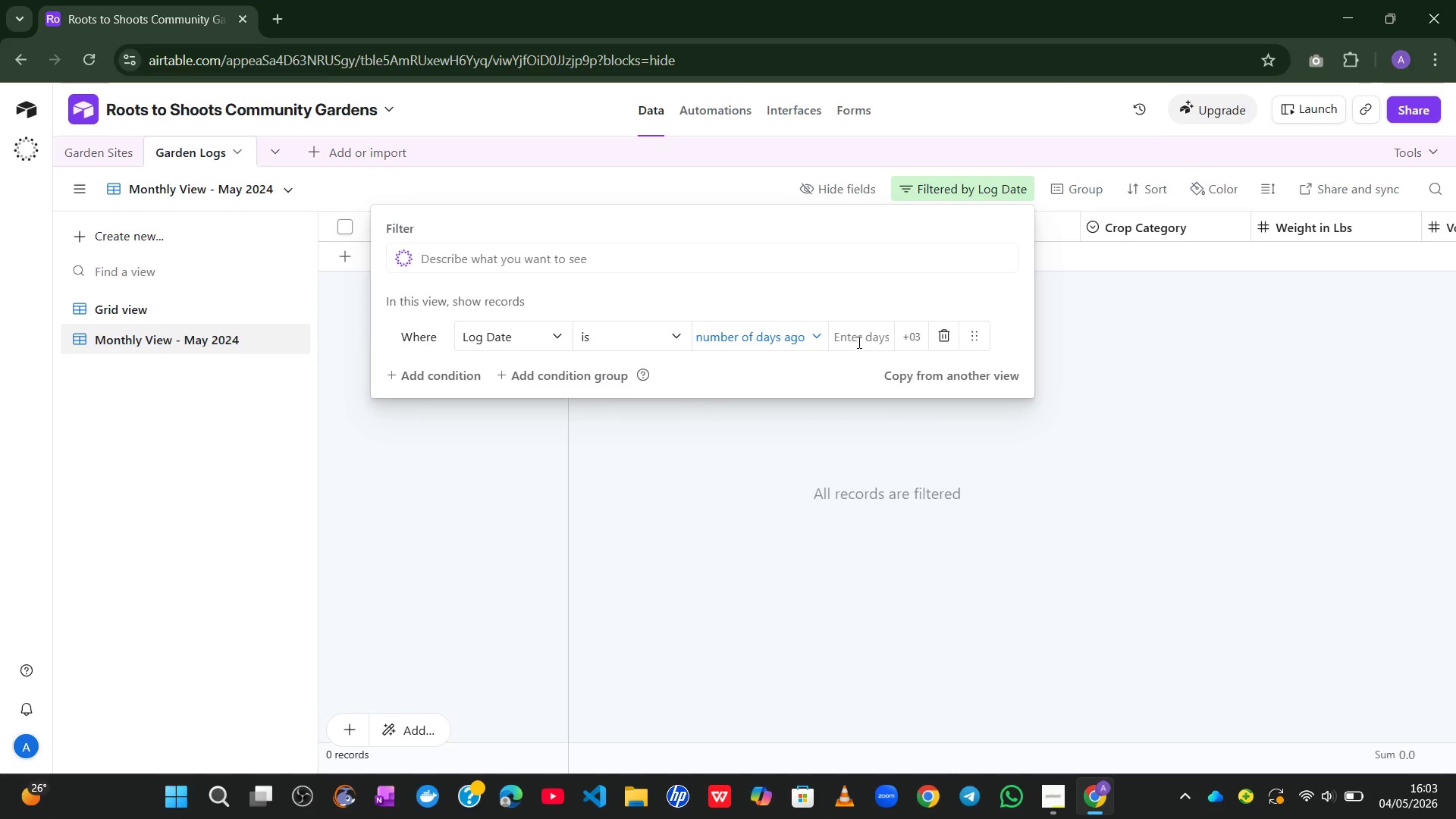 
left_click([858, 342])
 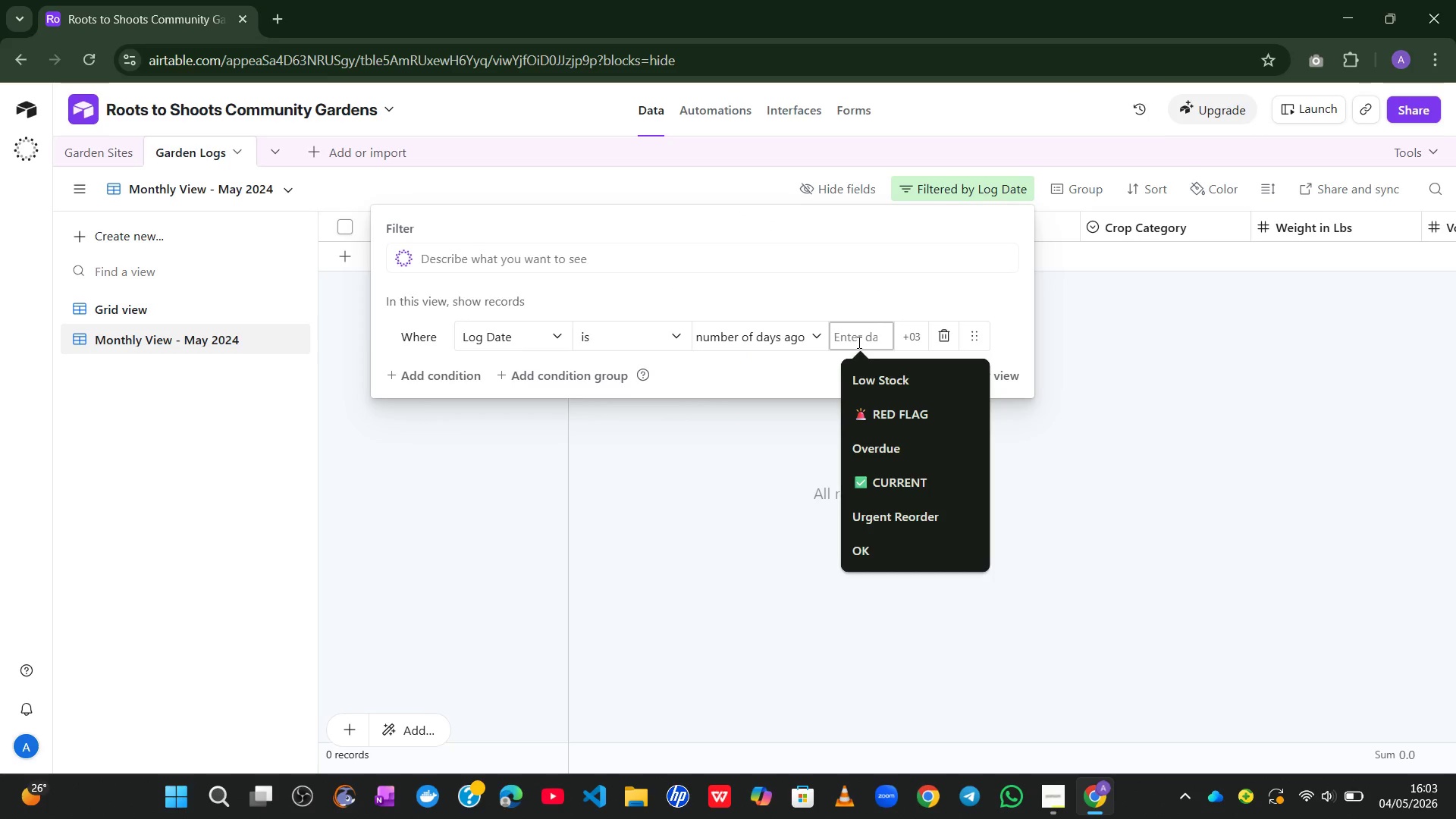 
key(Numpad7)
 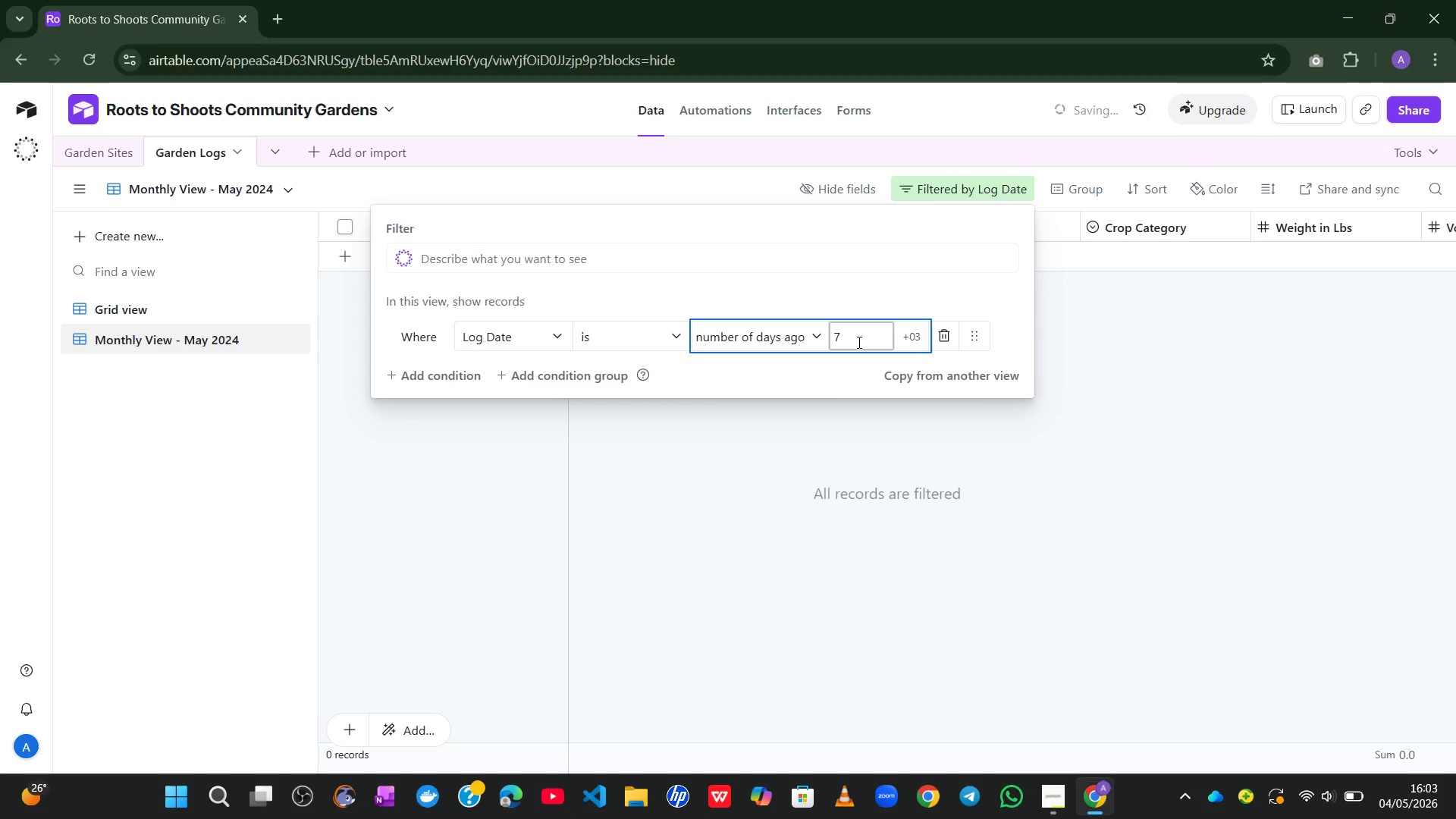 
key(Numpad6)
 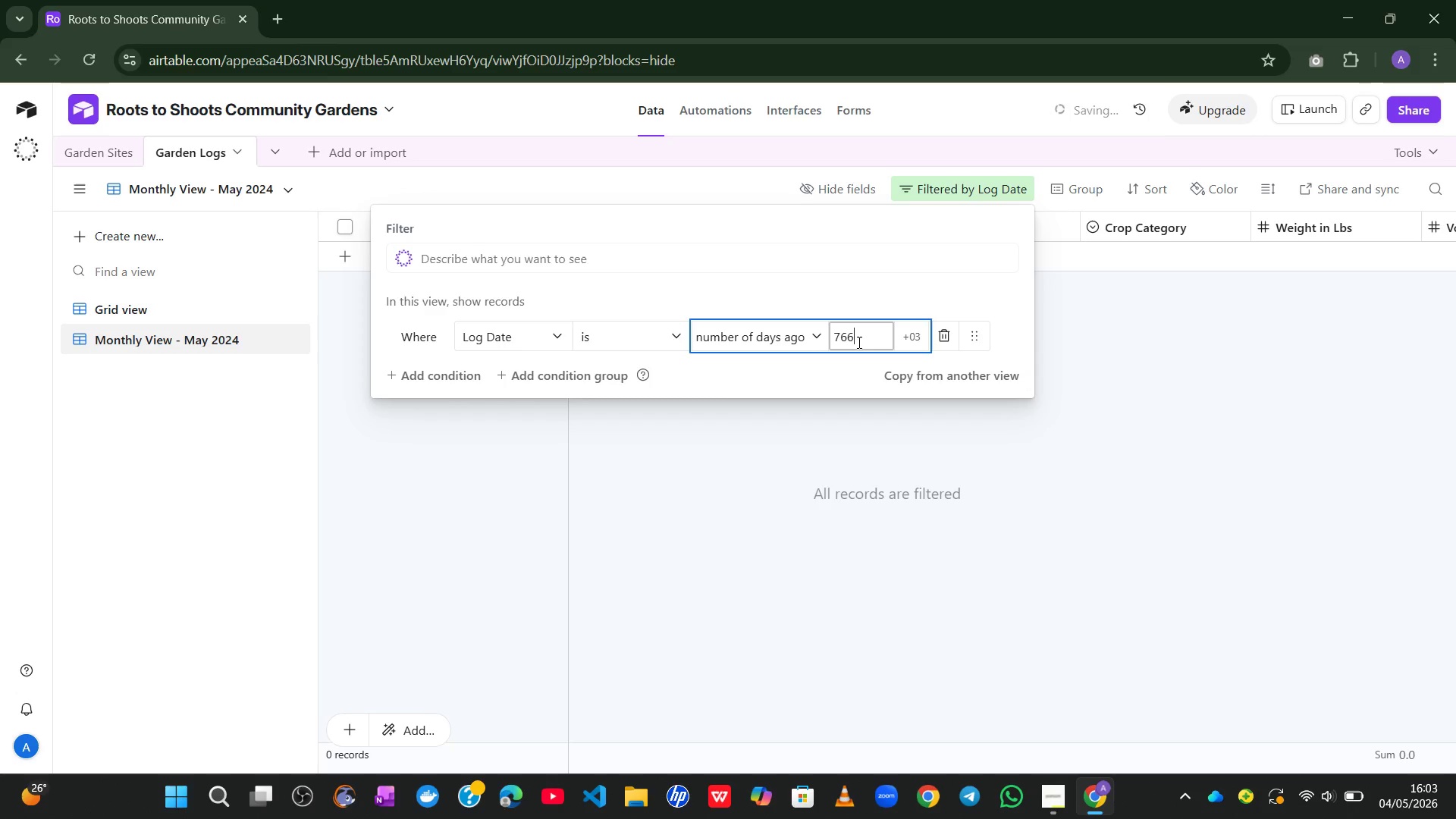 
key(Numpad6)
 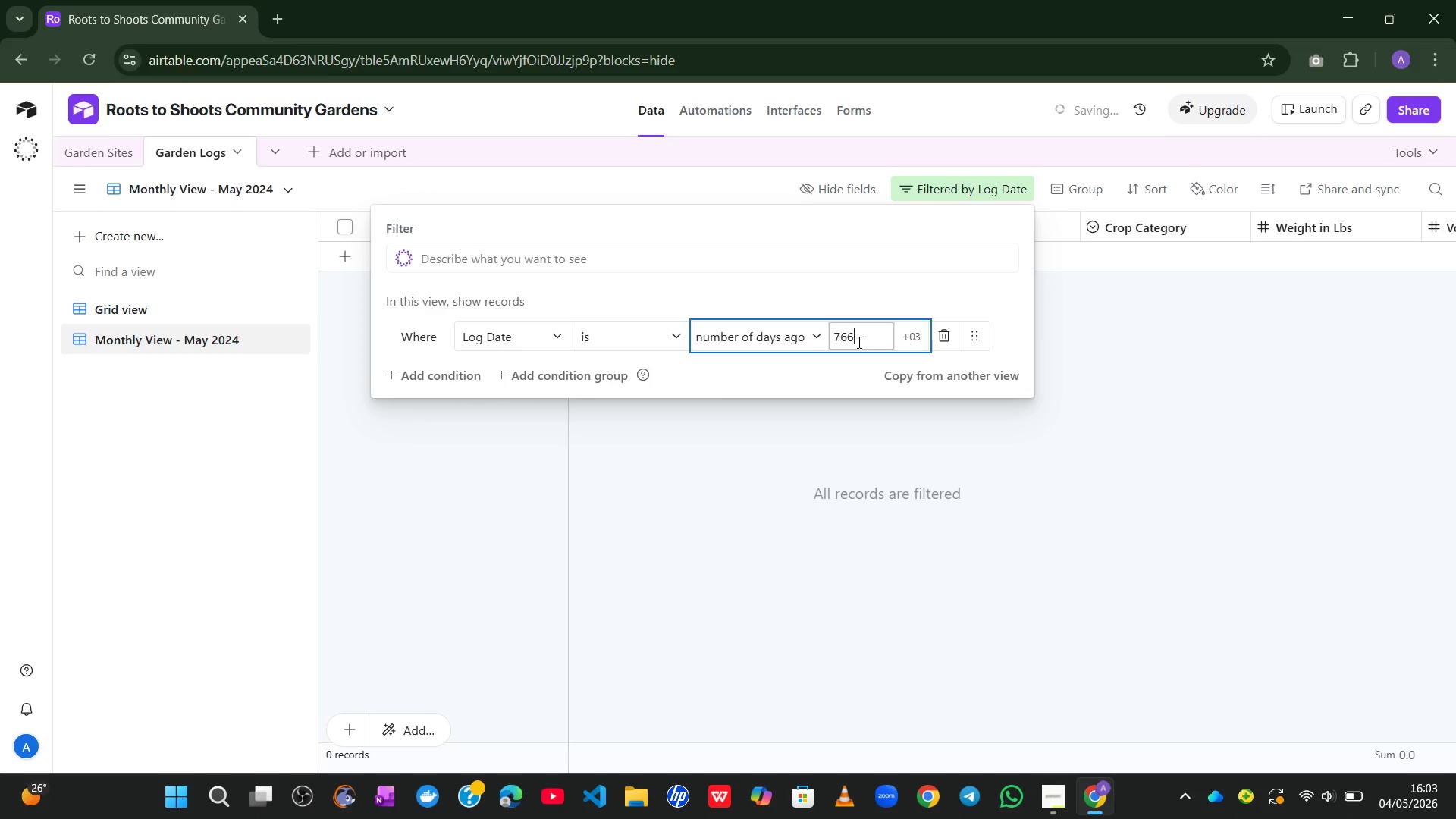 
key(Numpad0)
 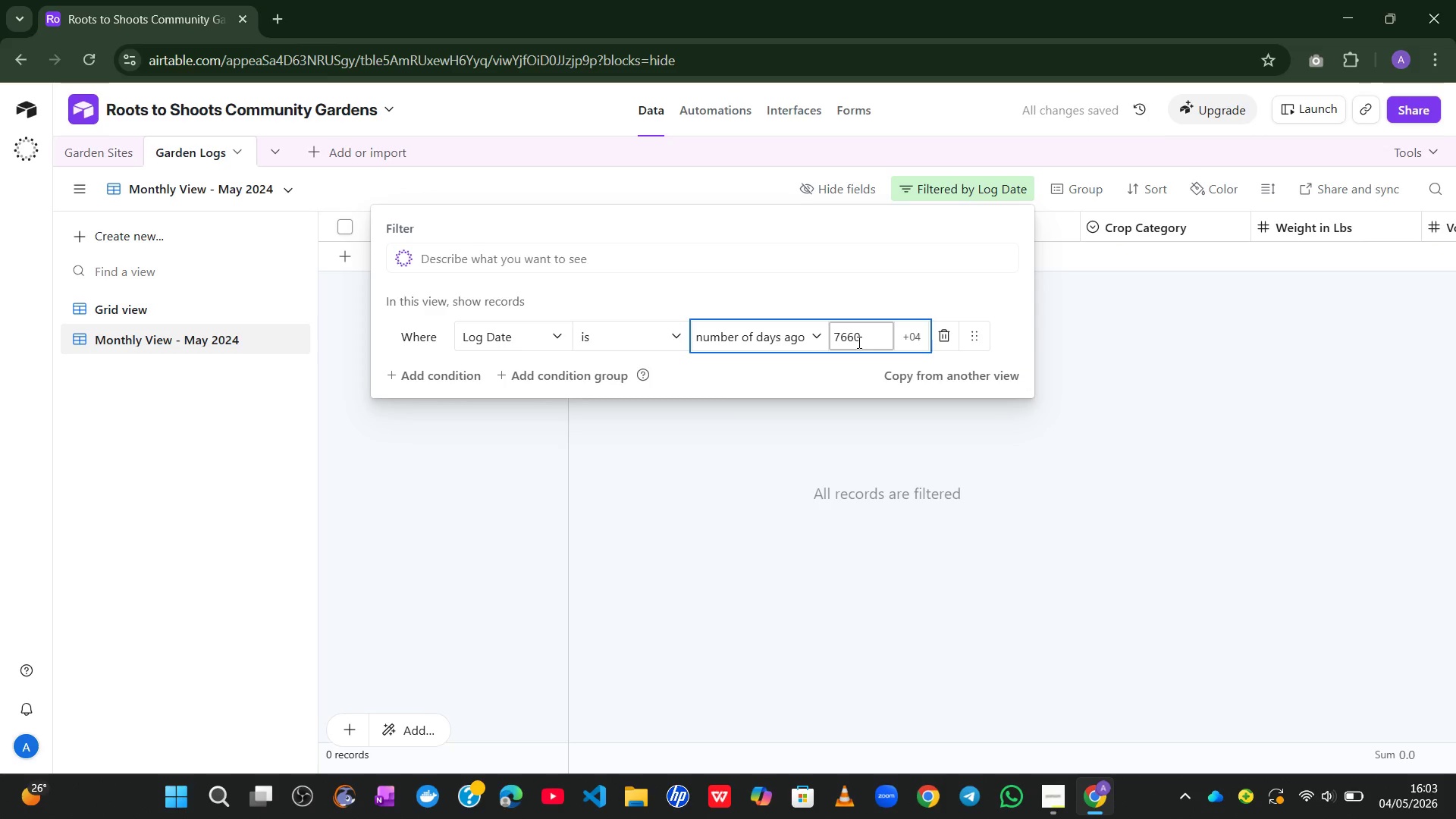 
key(Backspace)
 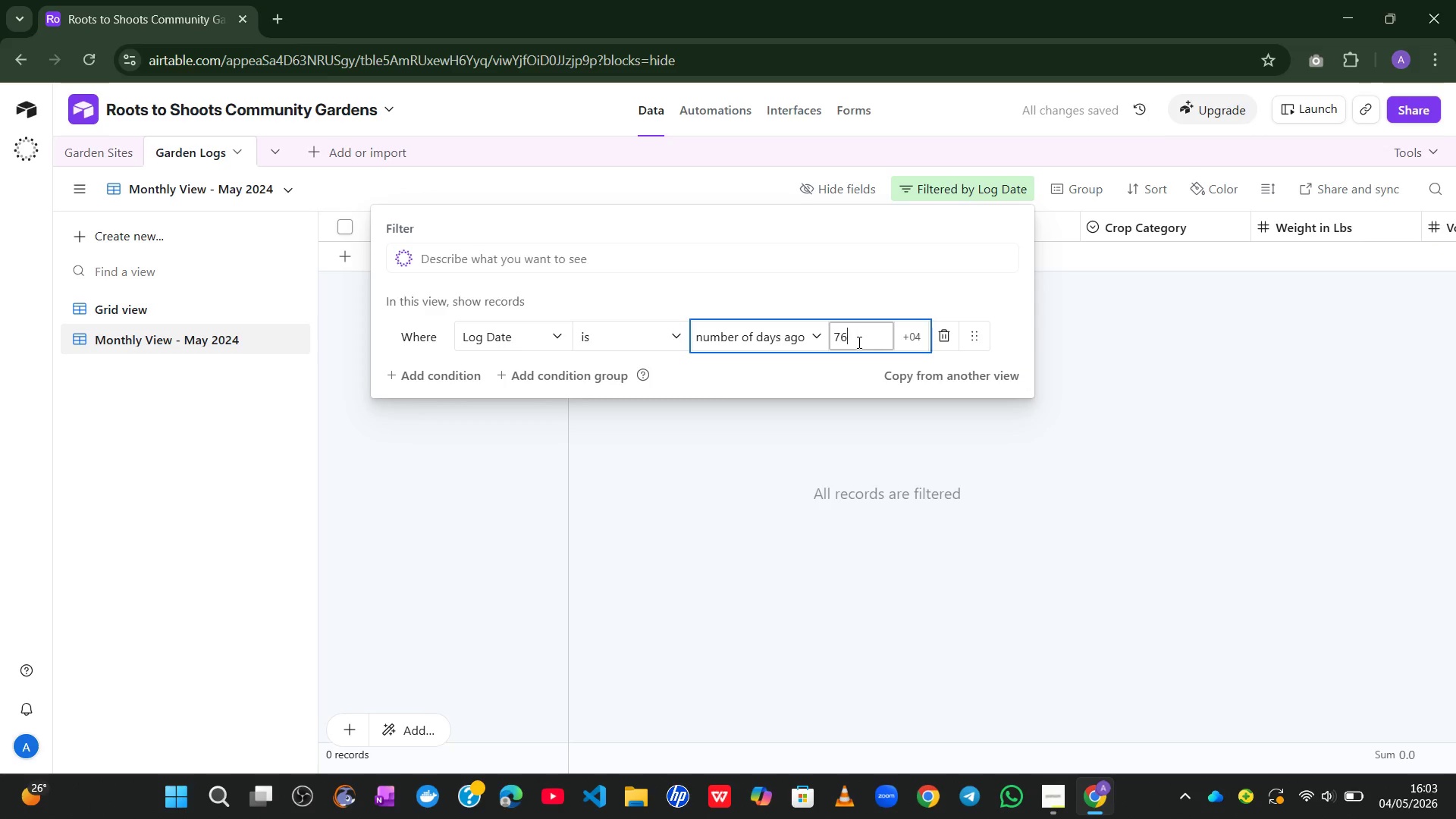 
key(Backspace)
 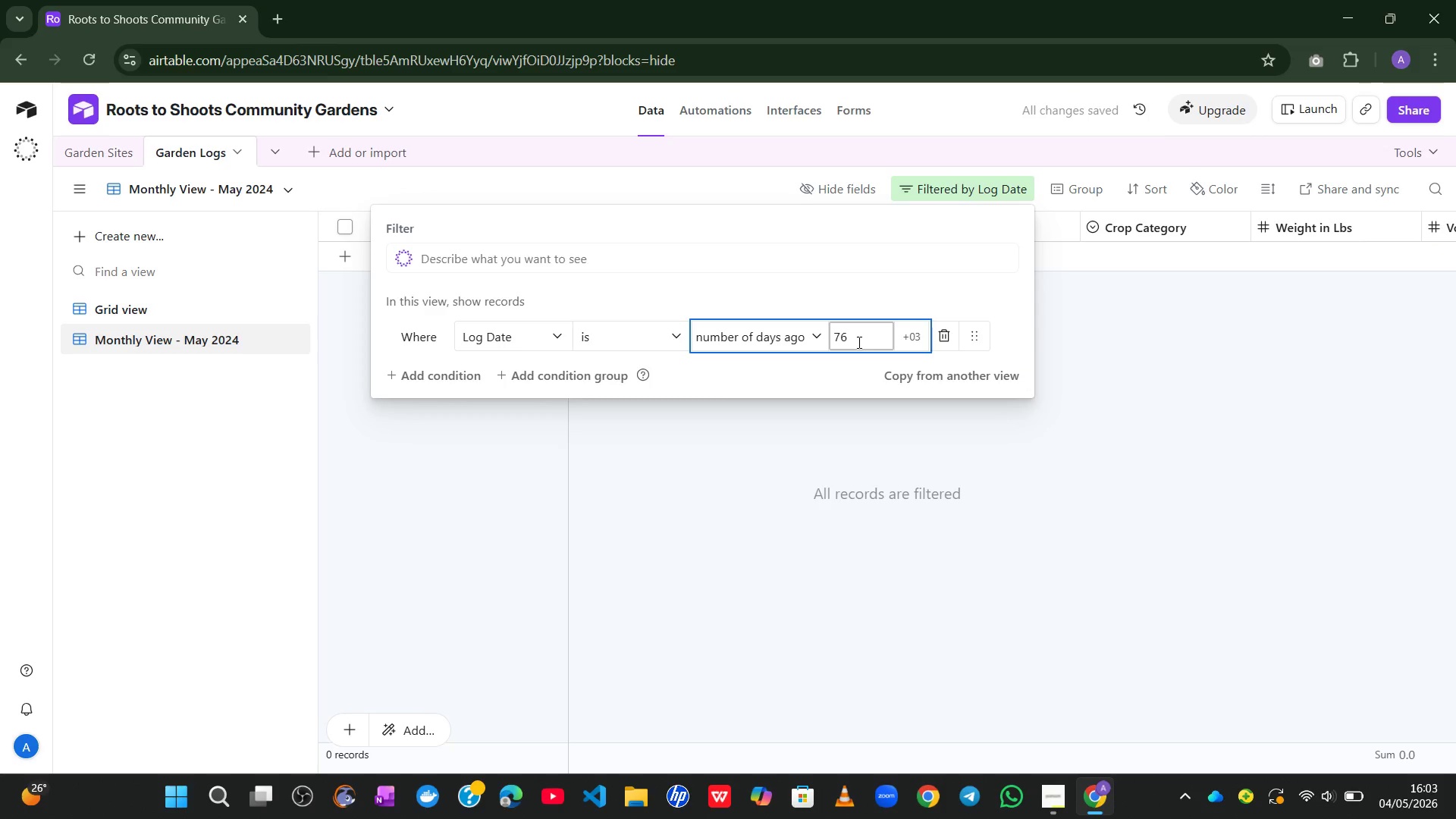 
key(Numpad0)
 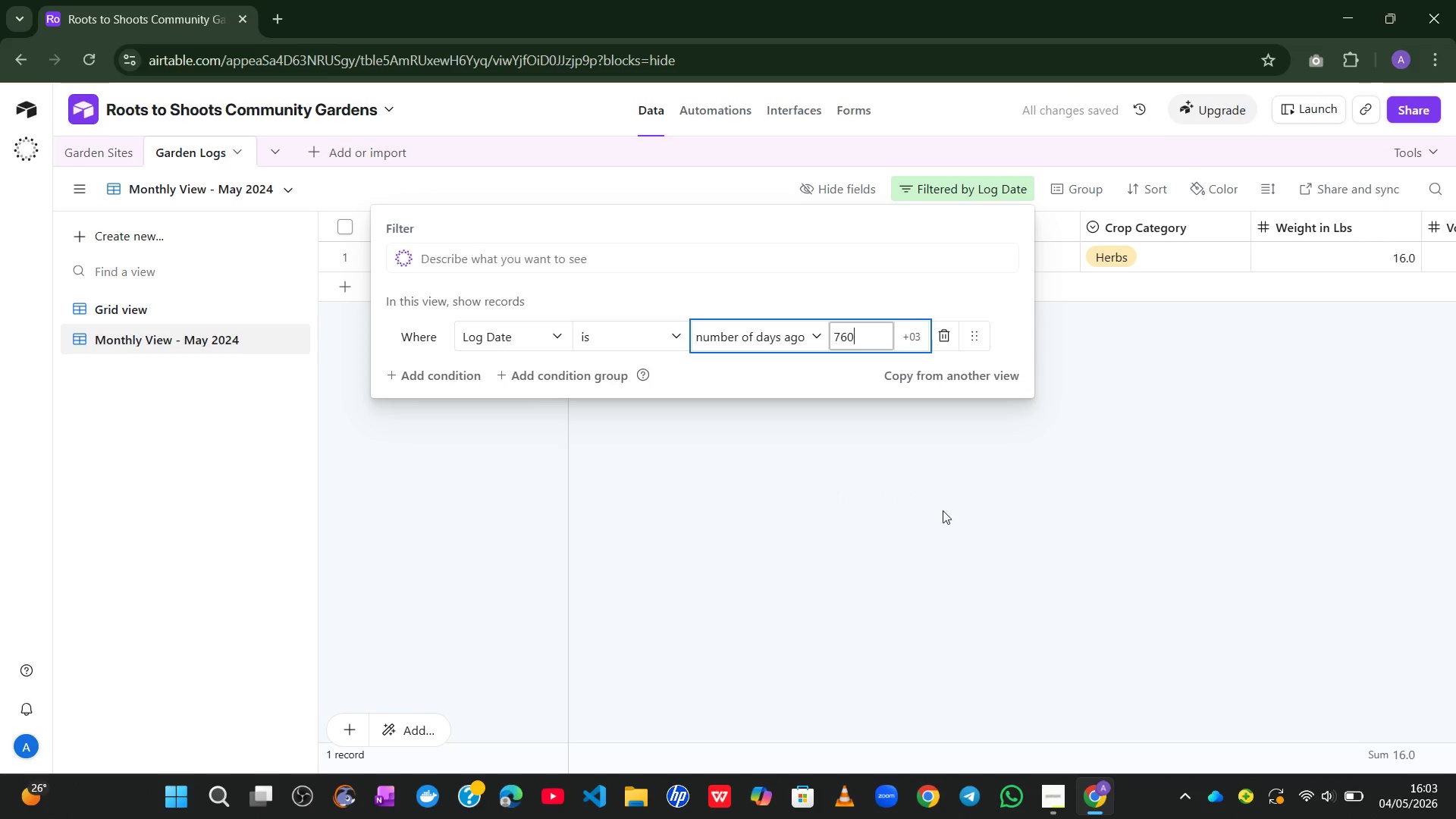 
left_click([943, 510])
 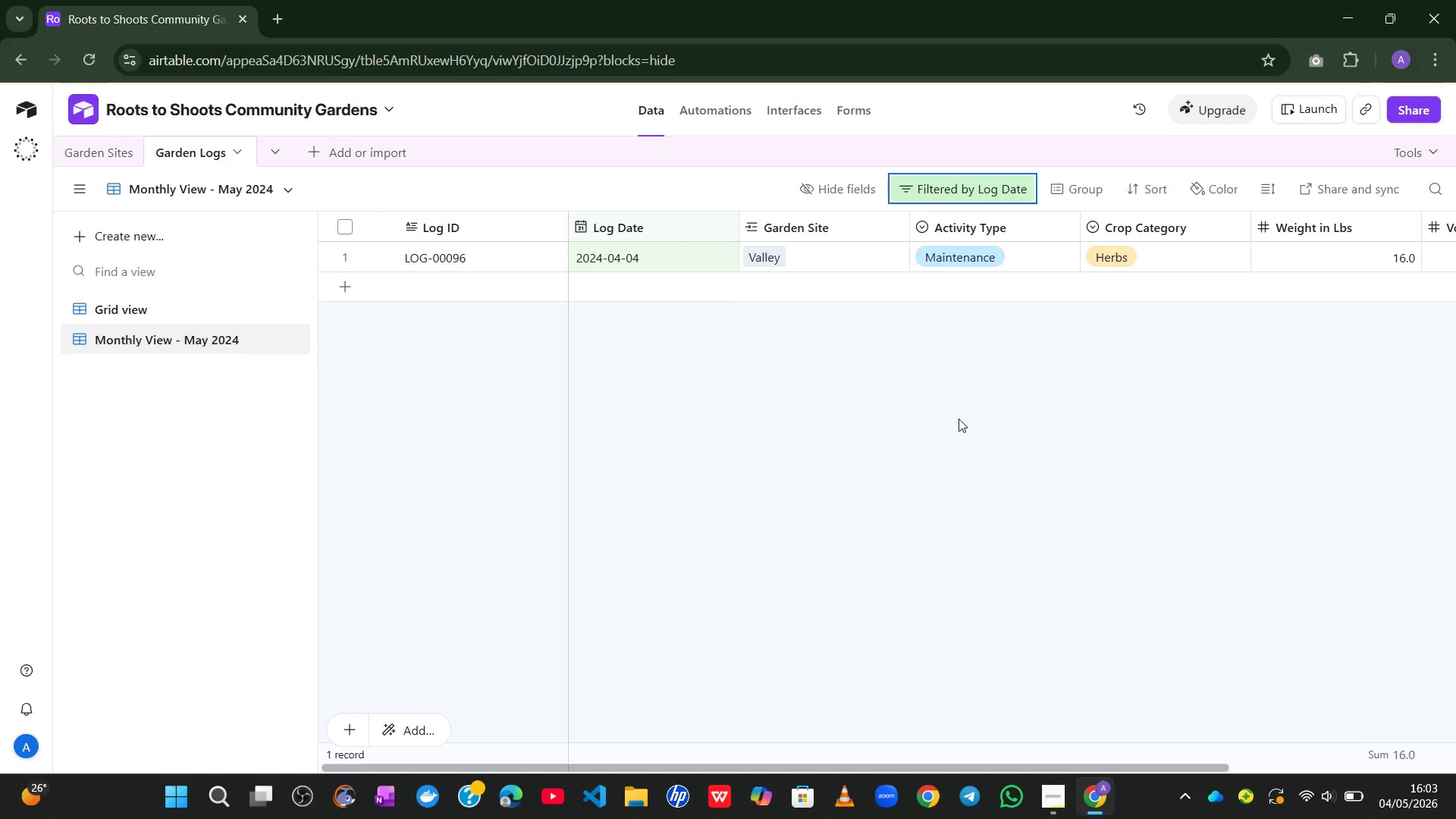 
wait(17.47)
 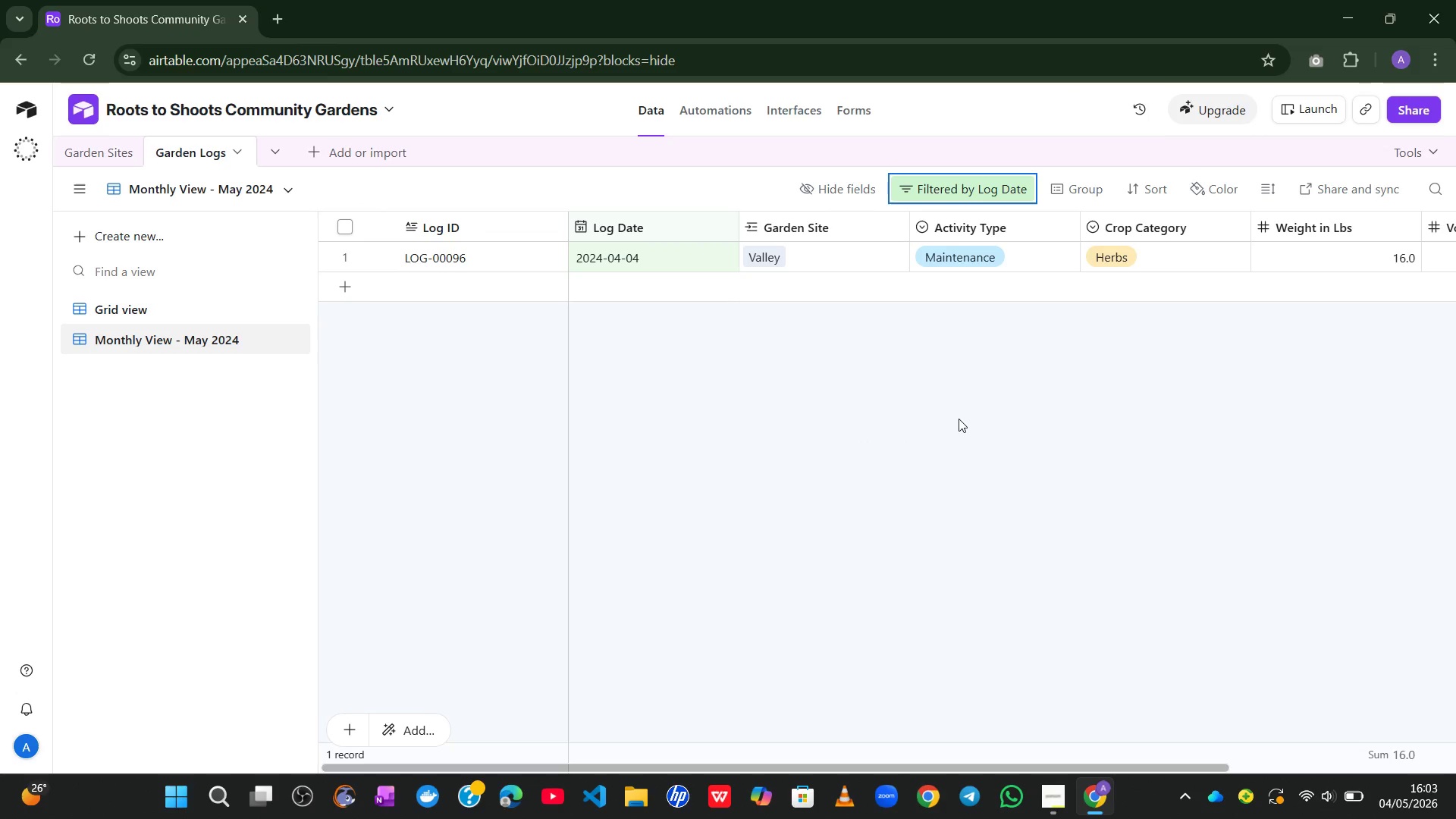 
left_click([145, 309])
 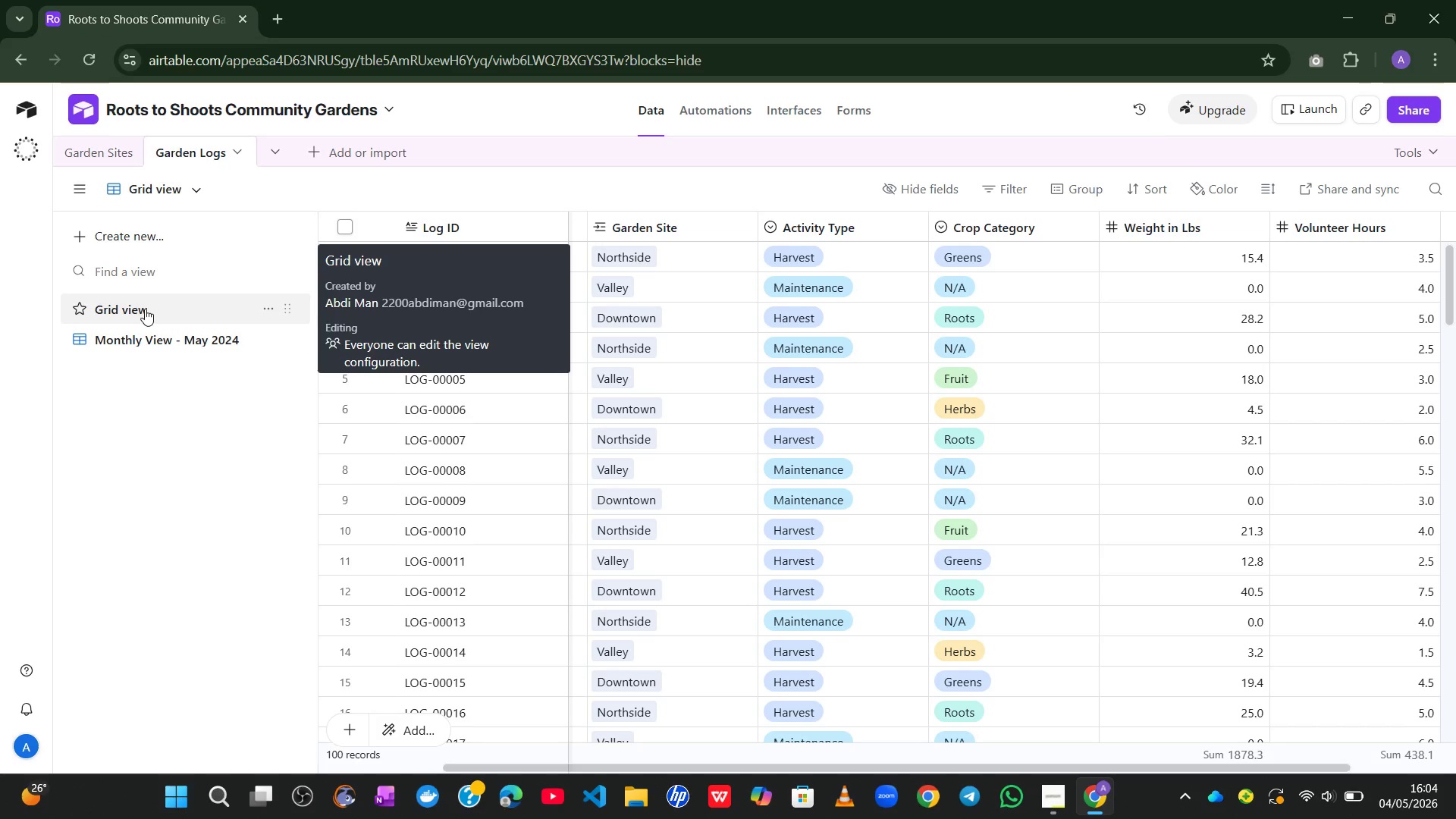 
wait(16.23)
 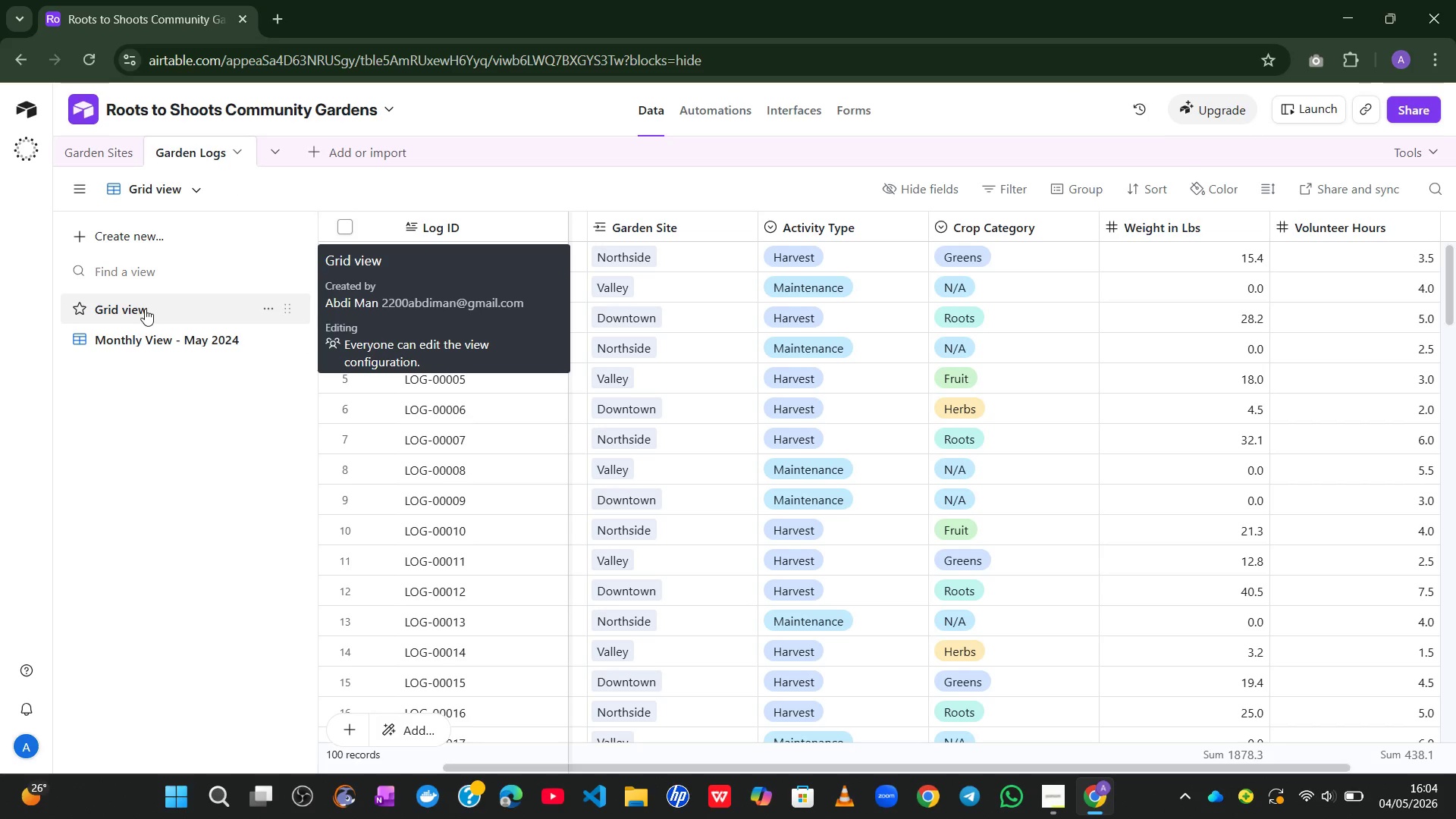 
left_click([140, 335])
 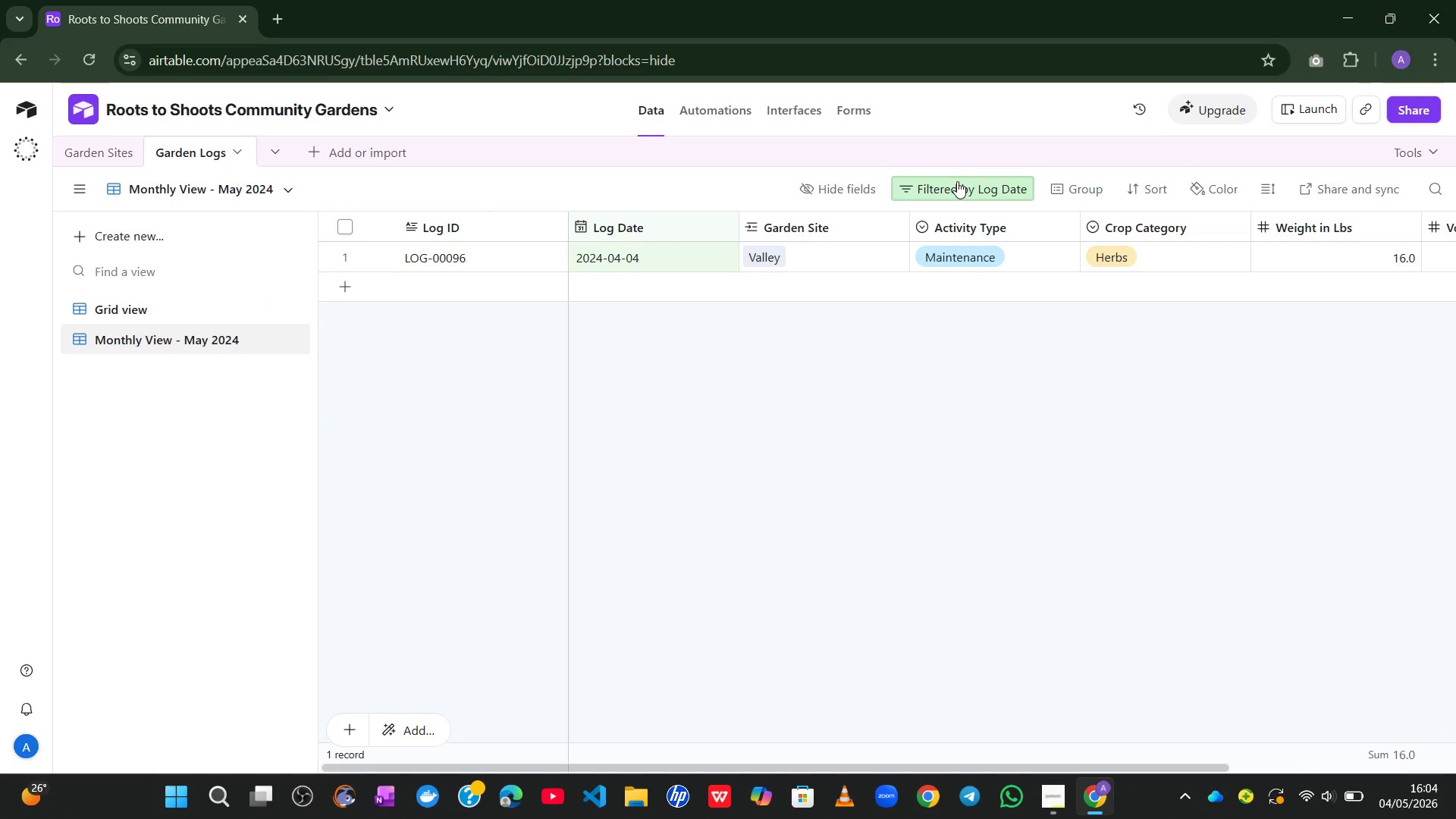 
left_click([958, 181])
 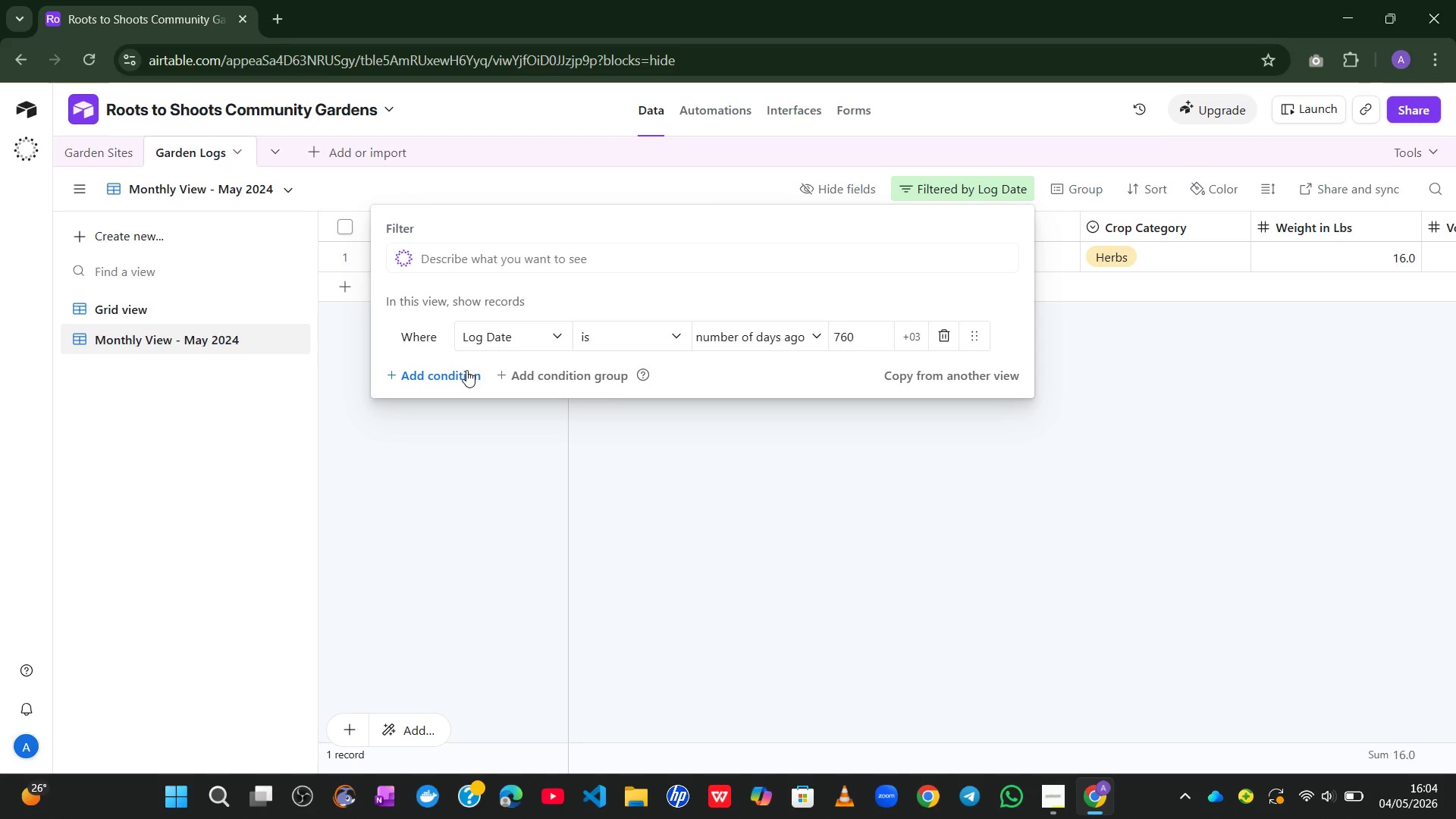 
left_click([940, 335])
 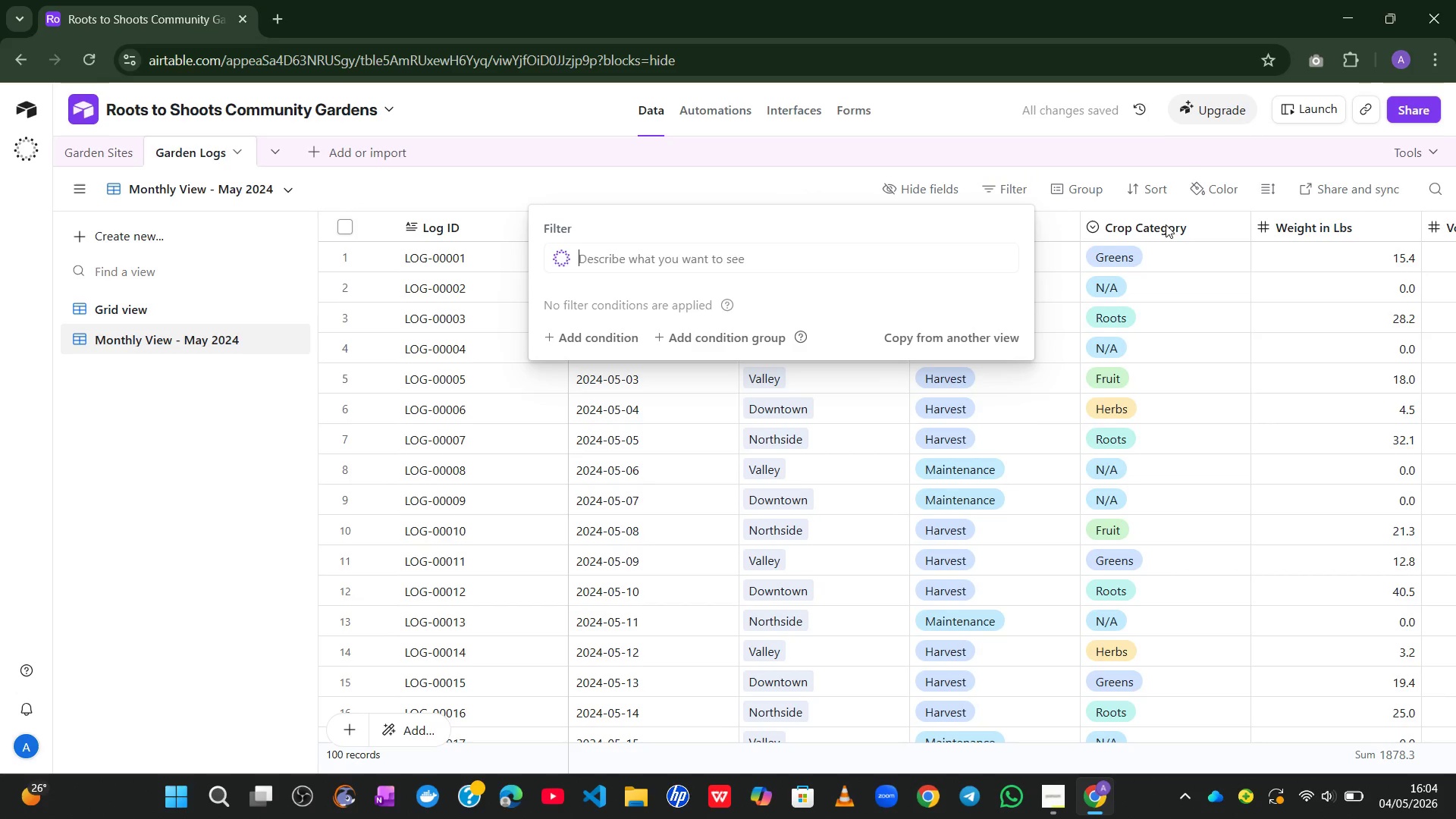 
left_click([1146, 187])
 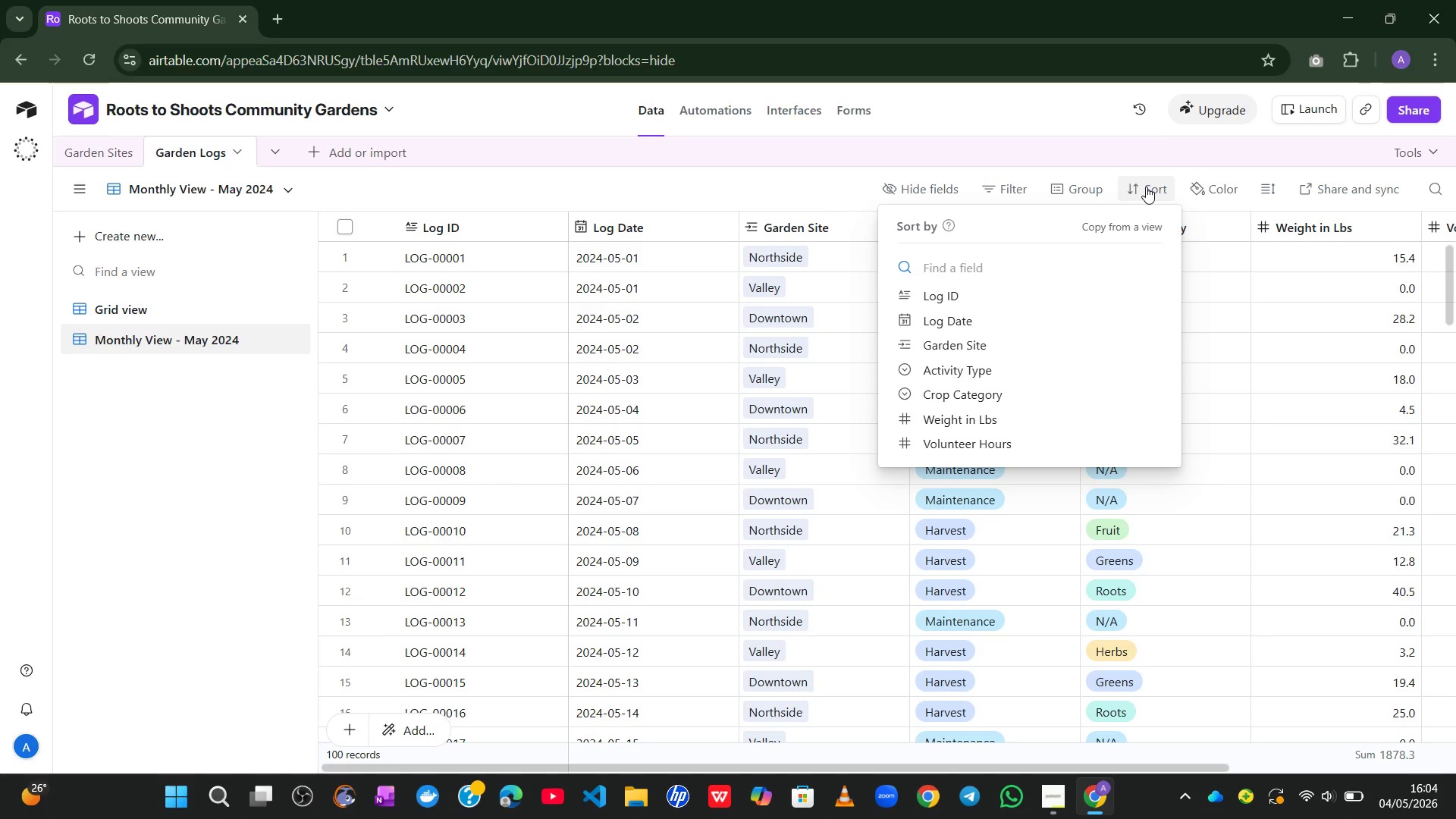 
wait(6.91)
 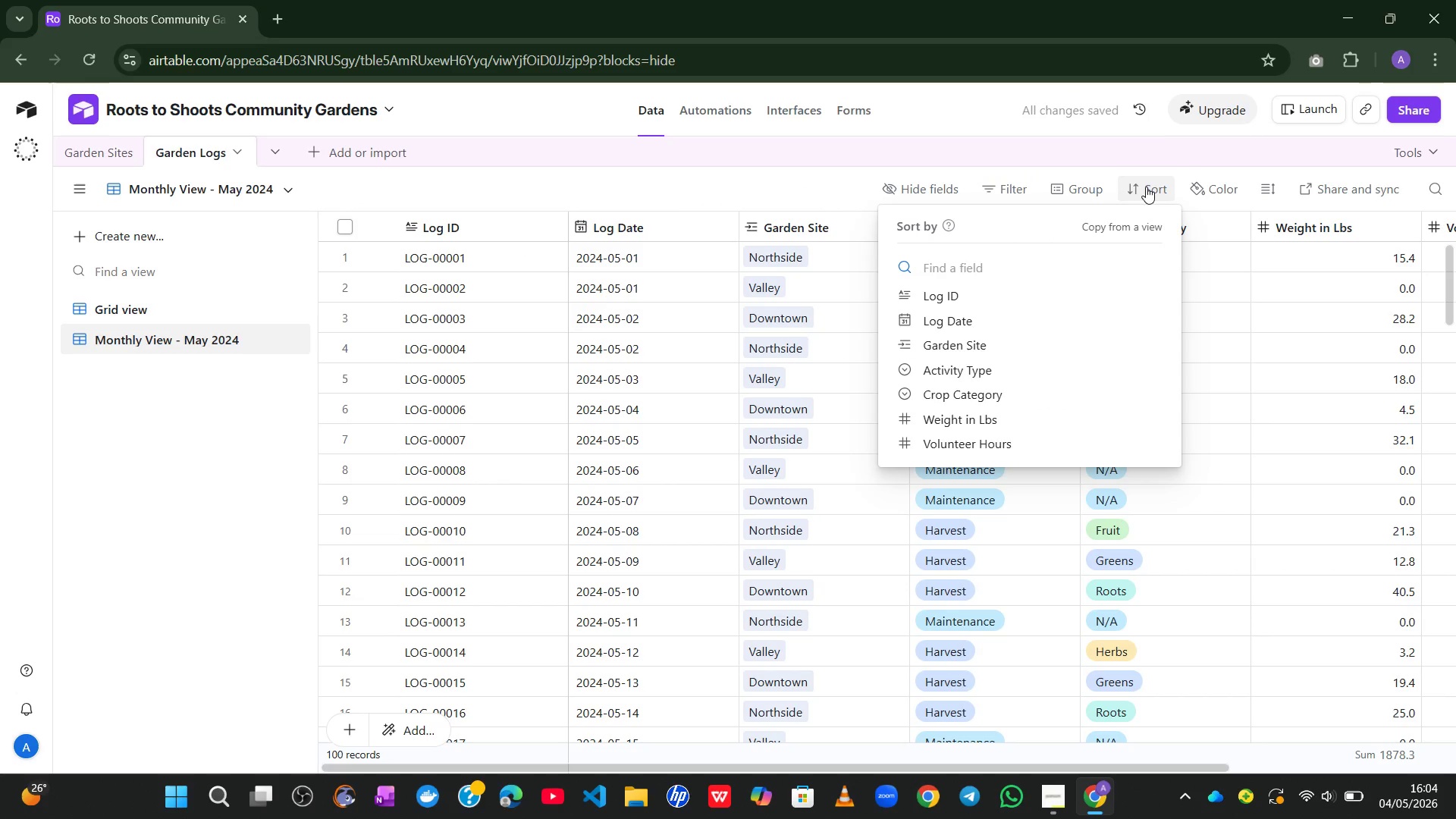 
left_click([1009, 312])
 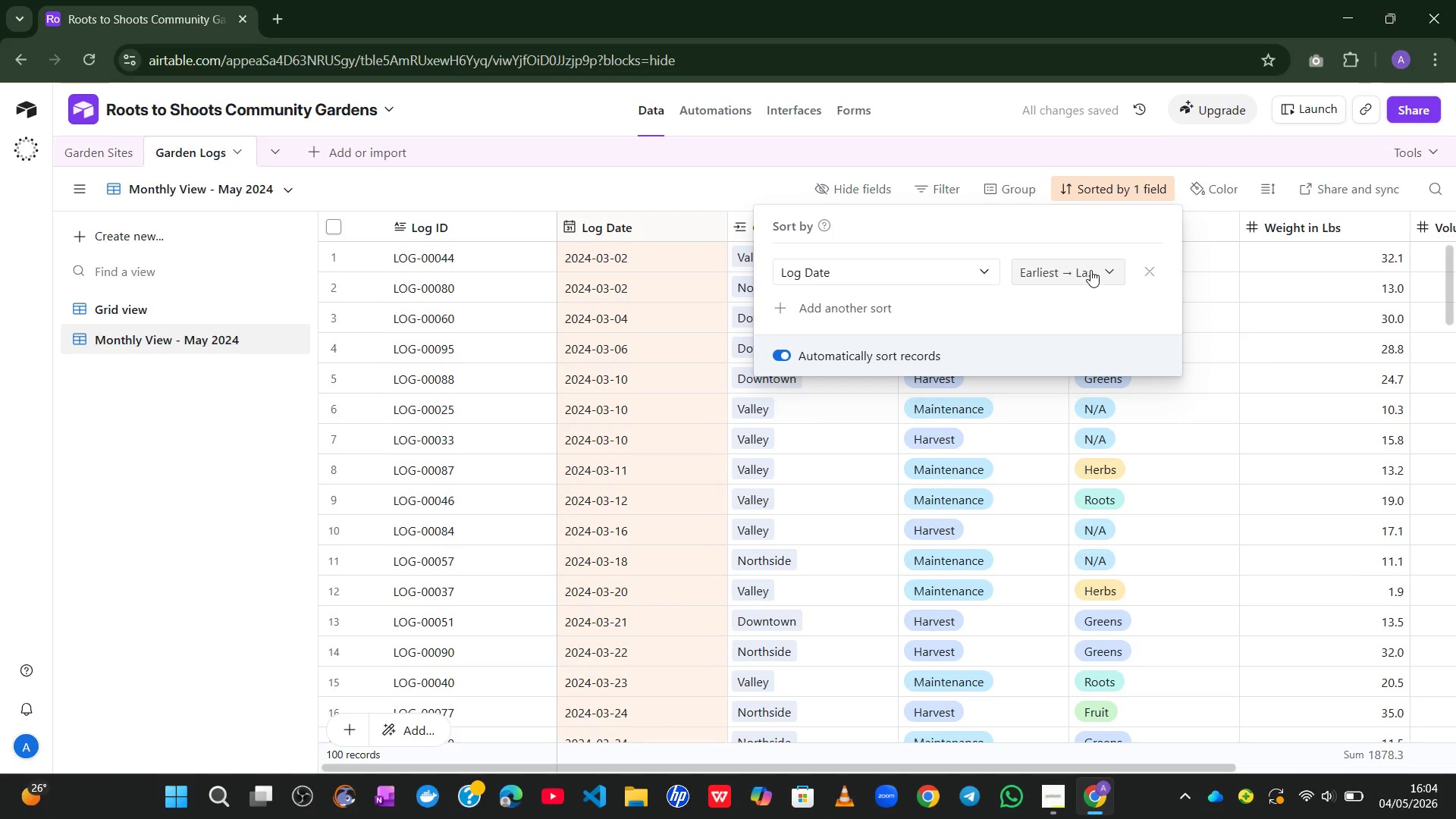 
left_click([1103, 265])
 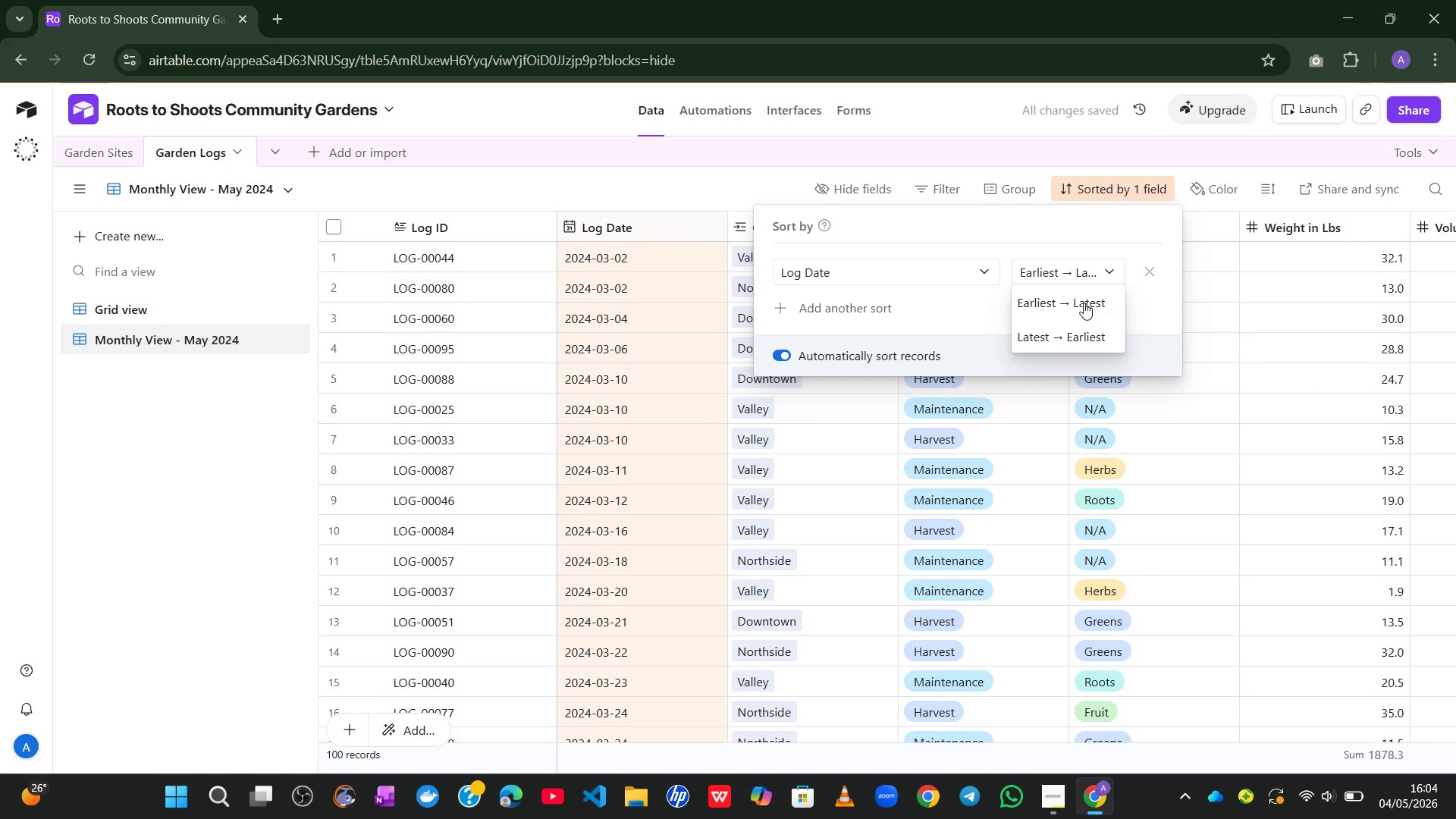 
left_click([1079, 301])
 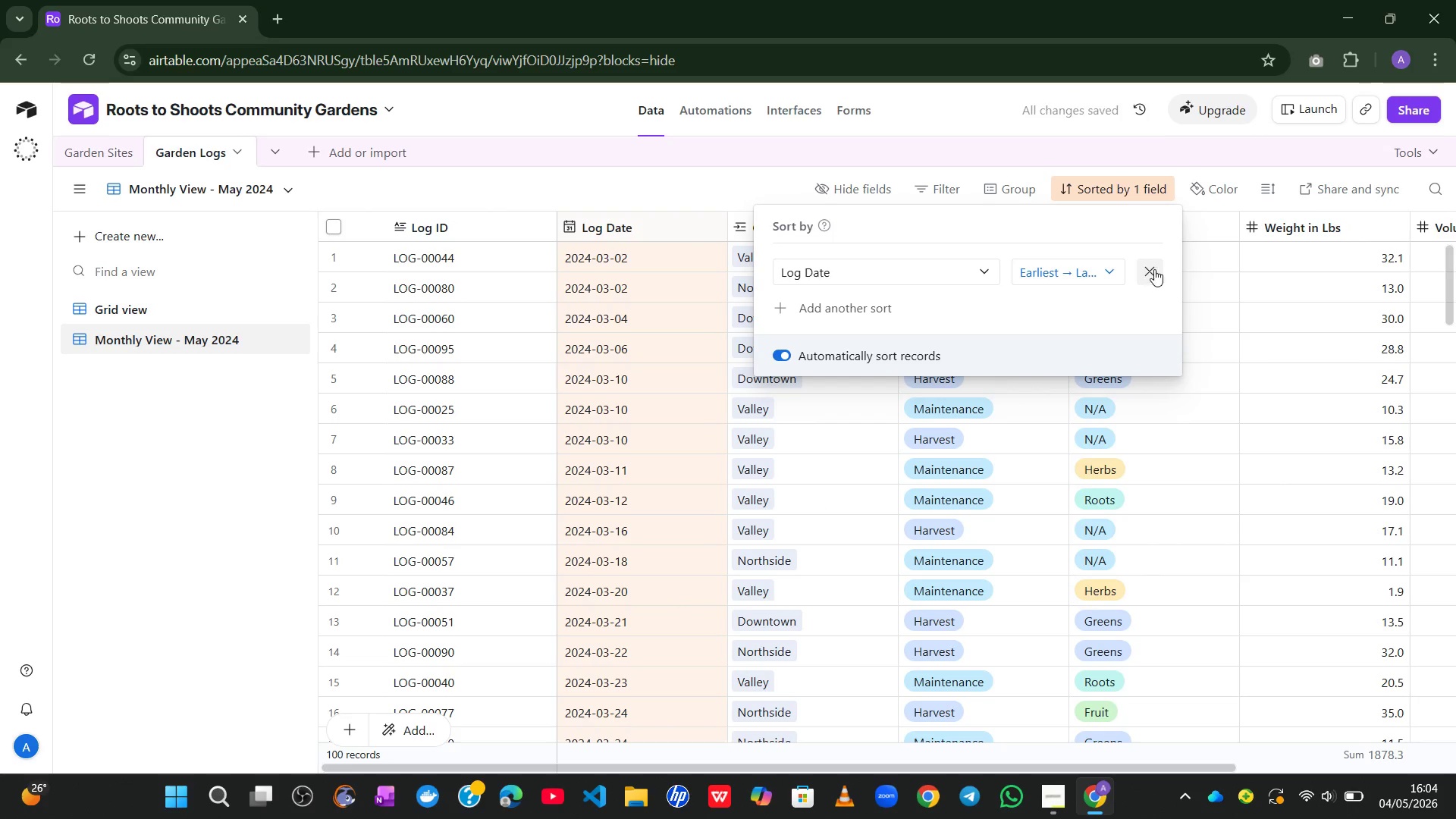 
left_click([1156, 268])
 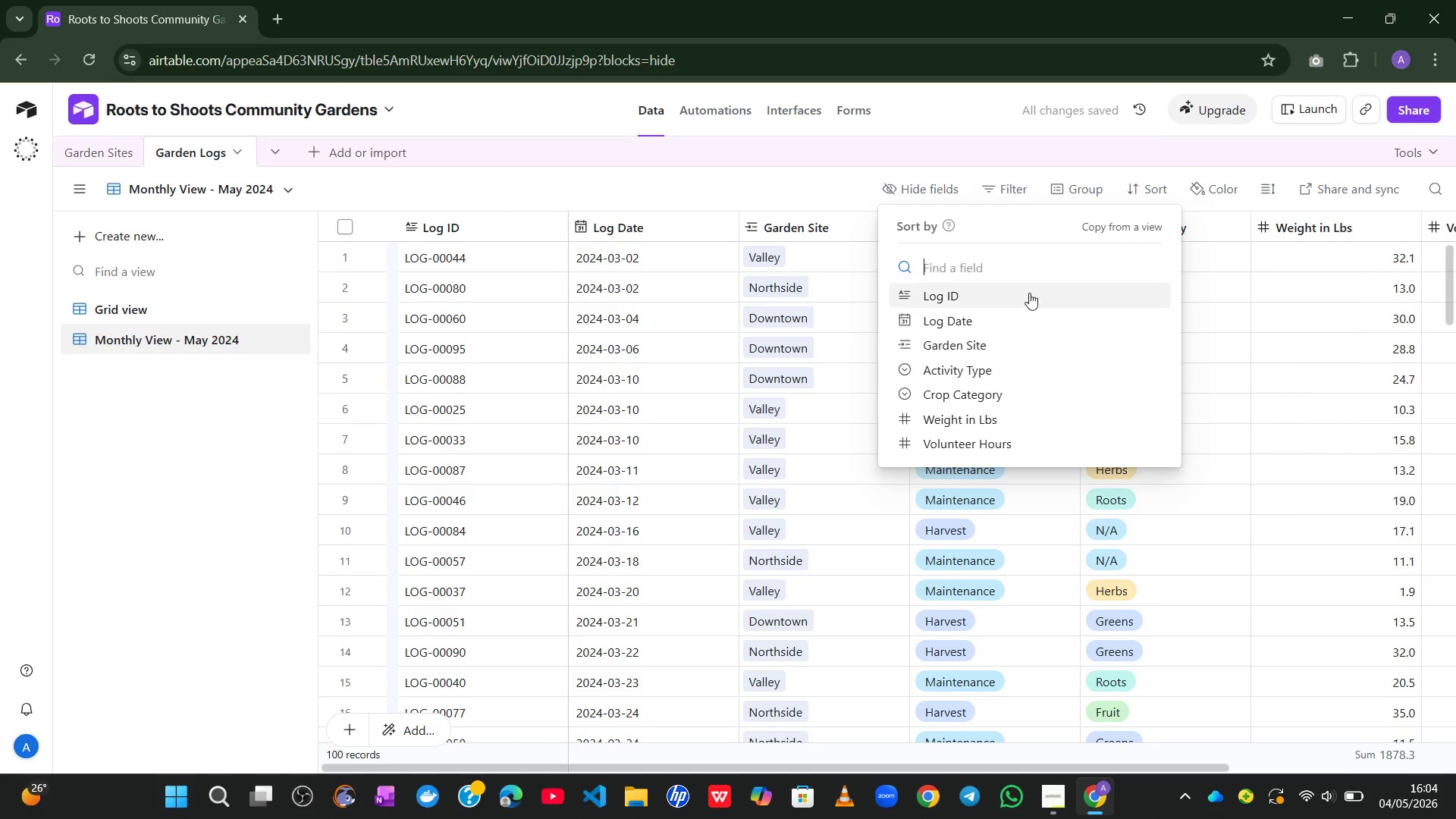 
left_click([993, 315])
 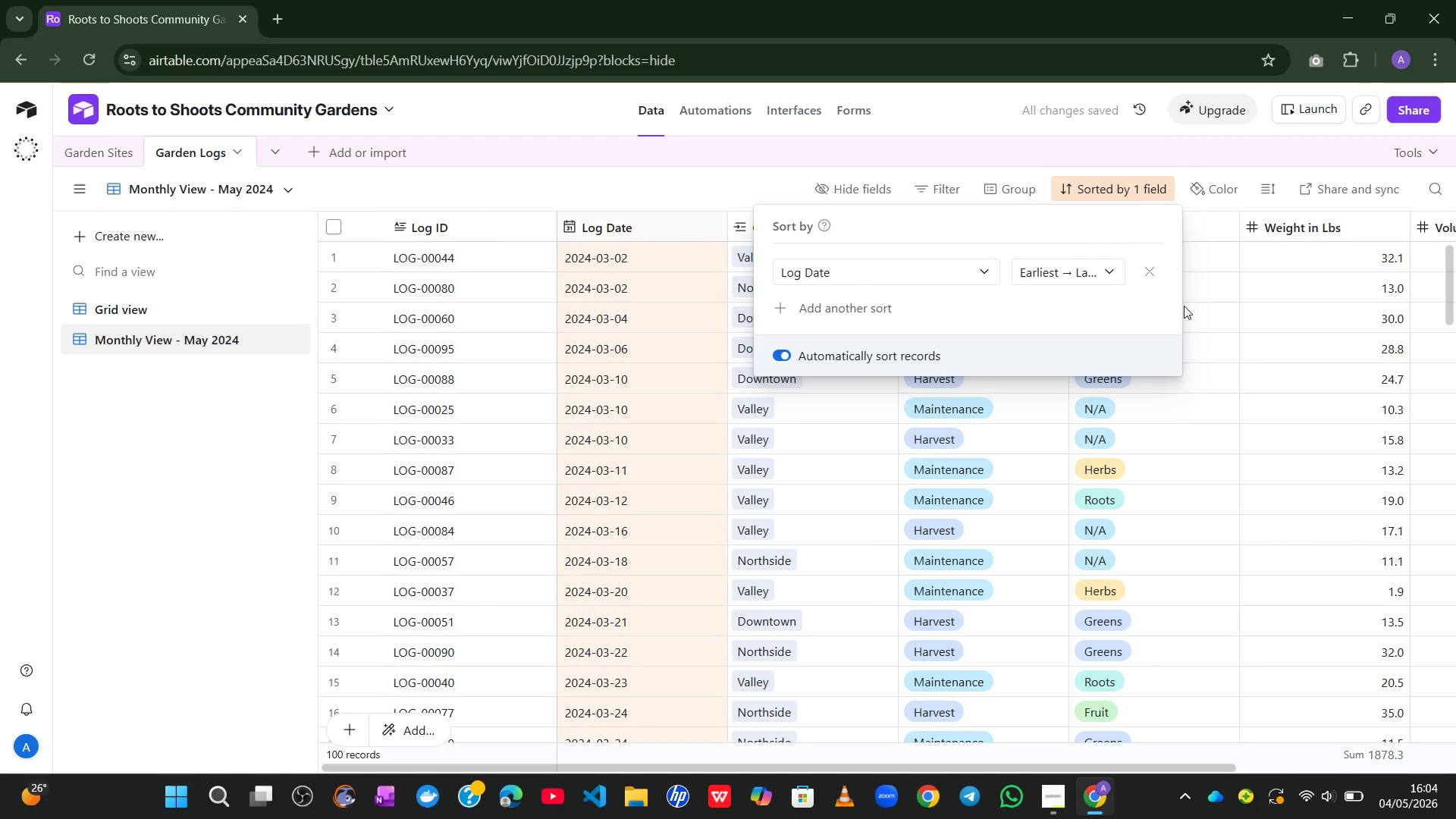 
left_click([1223, 299])
 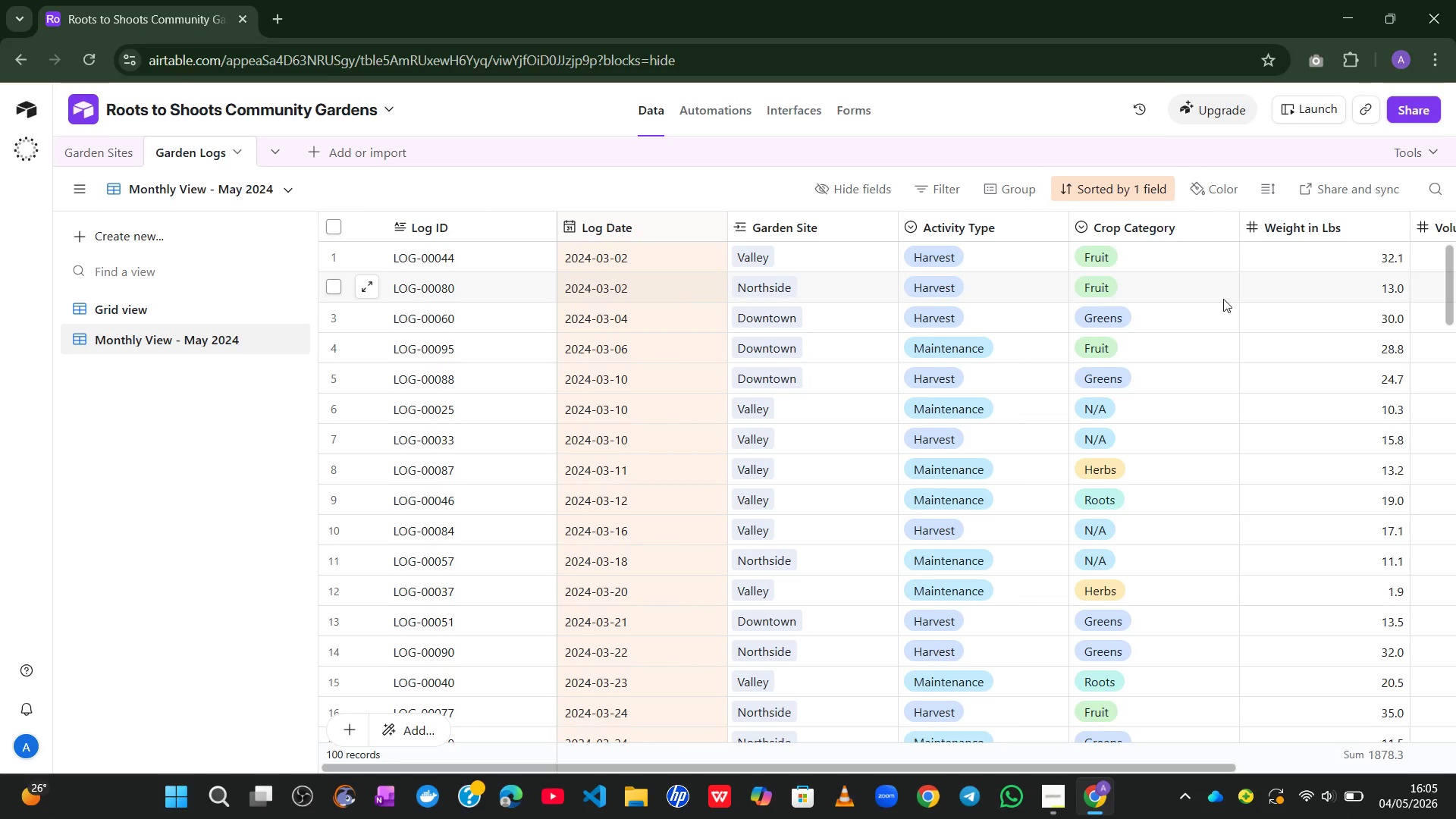 
wait(31.72)
 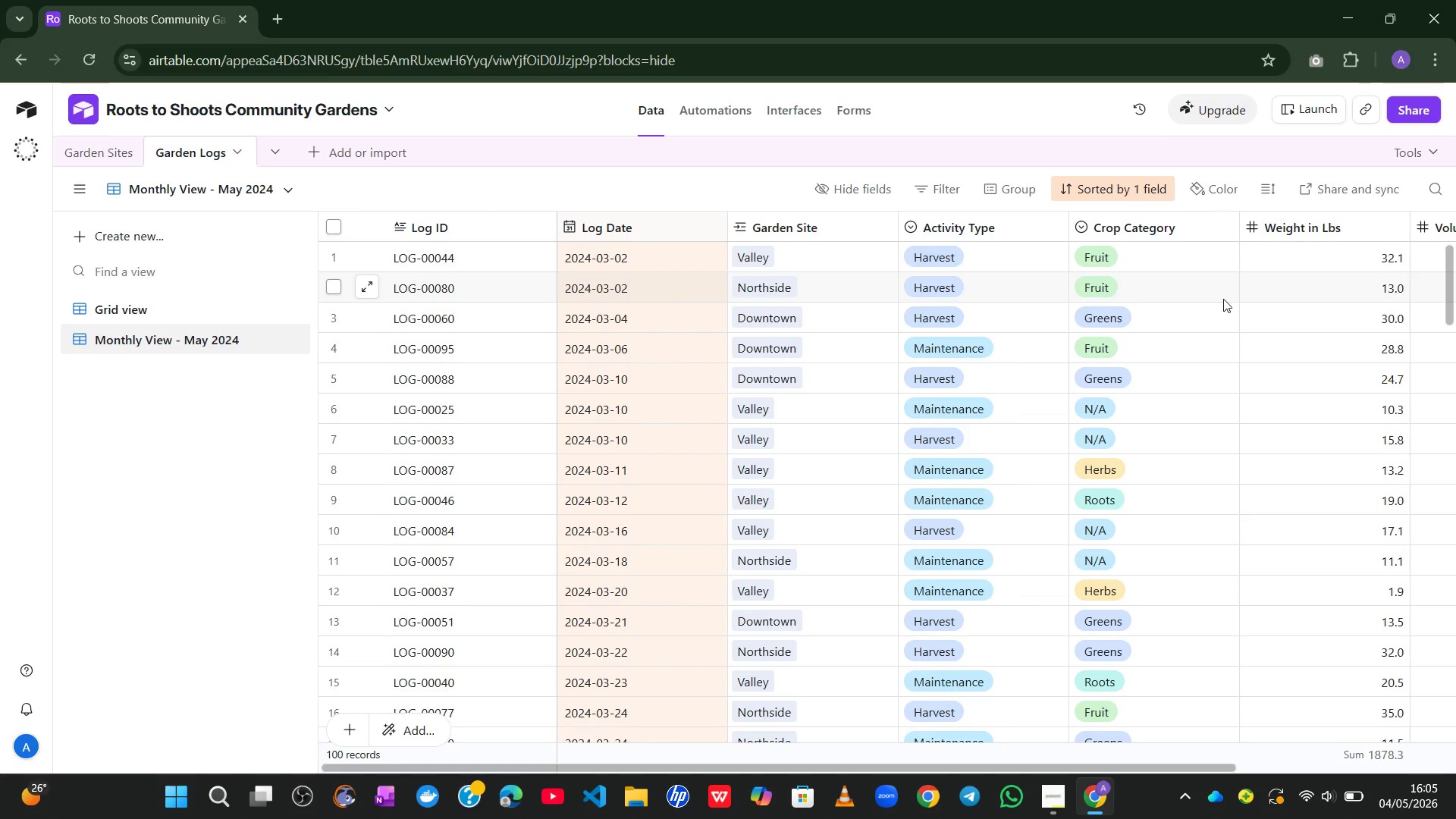 
double_click([196, 185])
 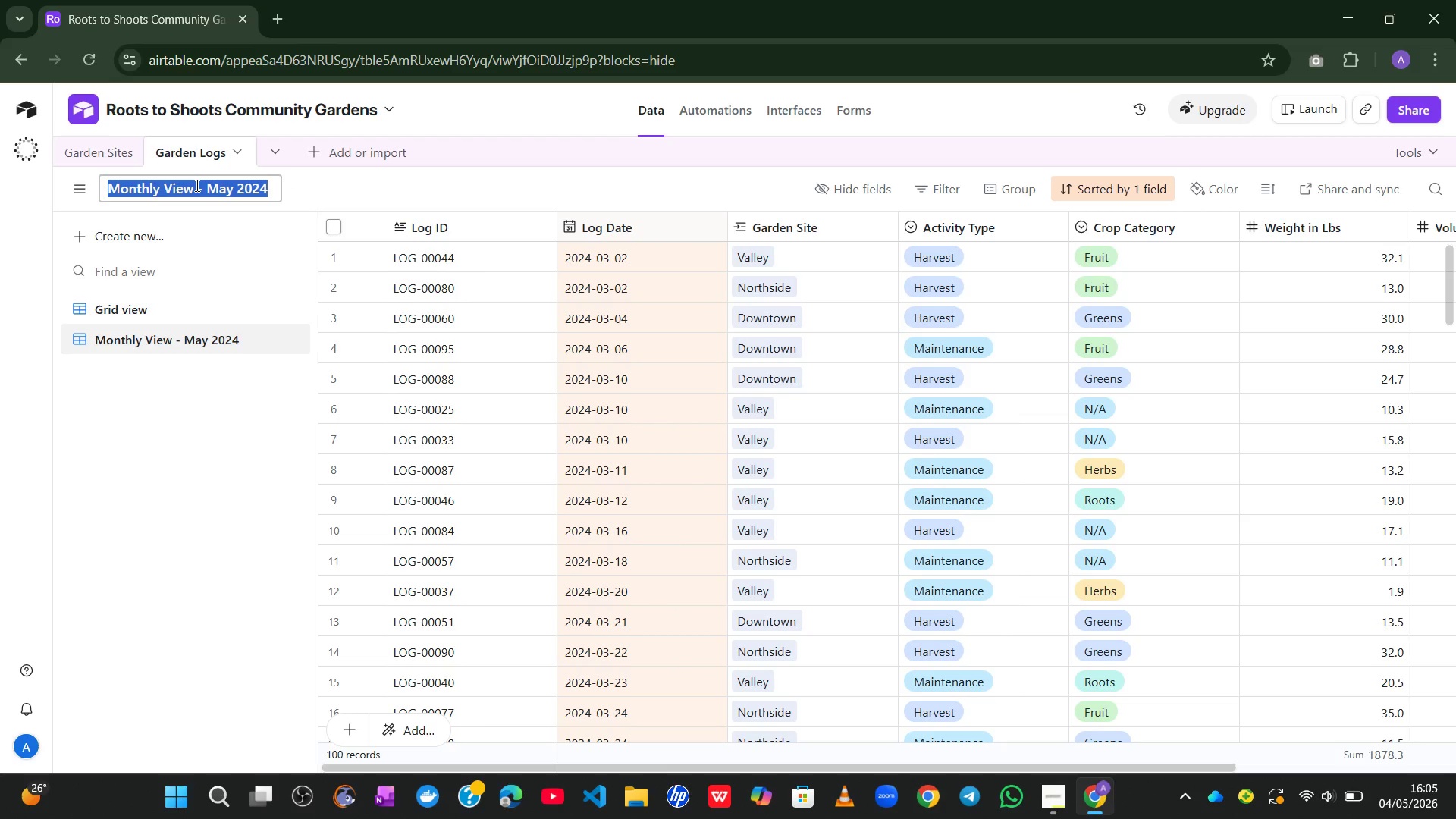 
type(Alll=)
key(Backspace)
key(Backspace)
type( Logs - Chrini)
key(Backspace)
key(Backspace)
key(Backspace)
type(onological)
 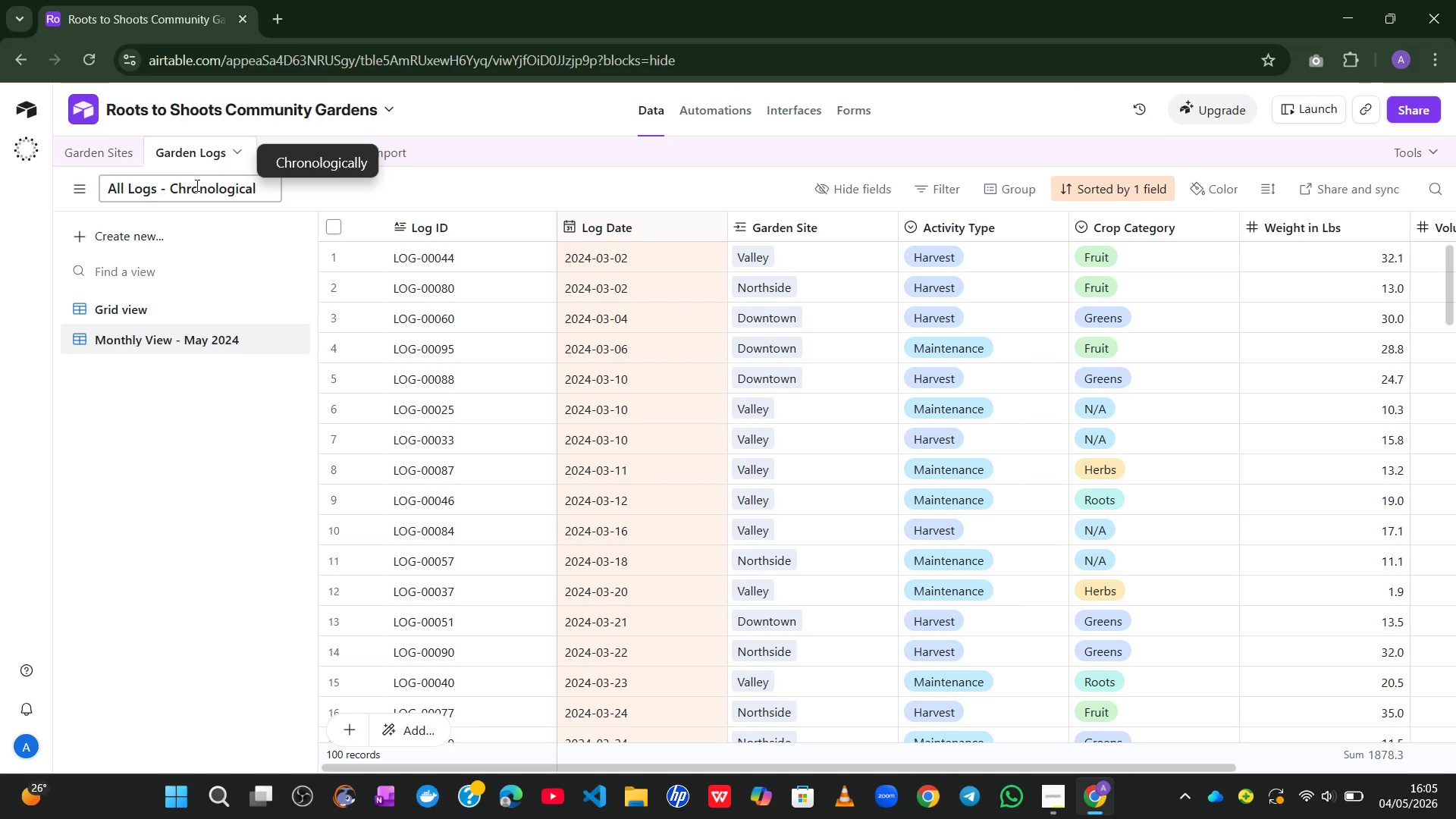 
mouse_move([141, 319])
 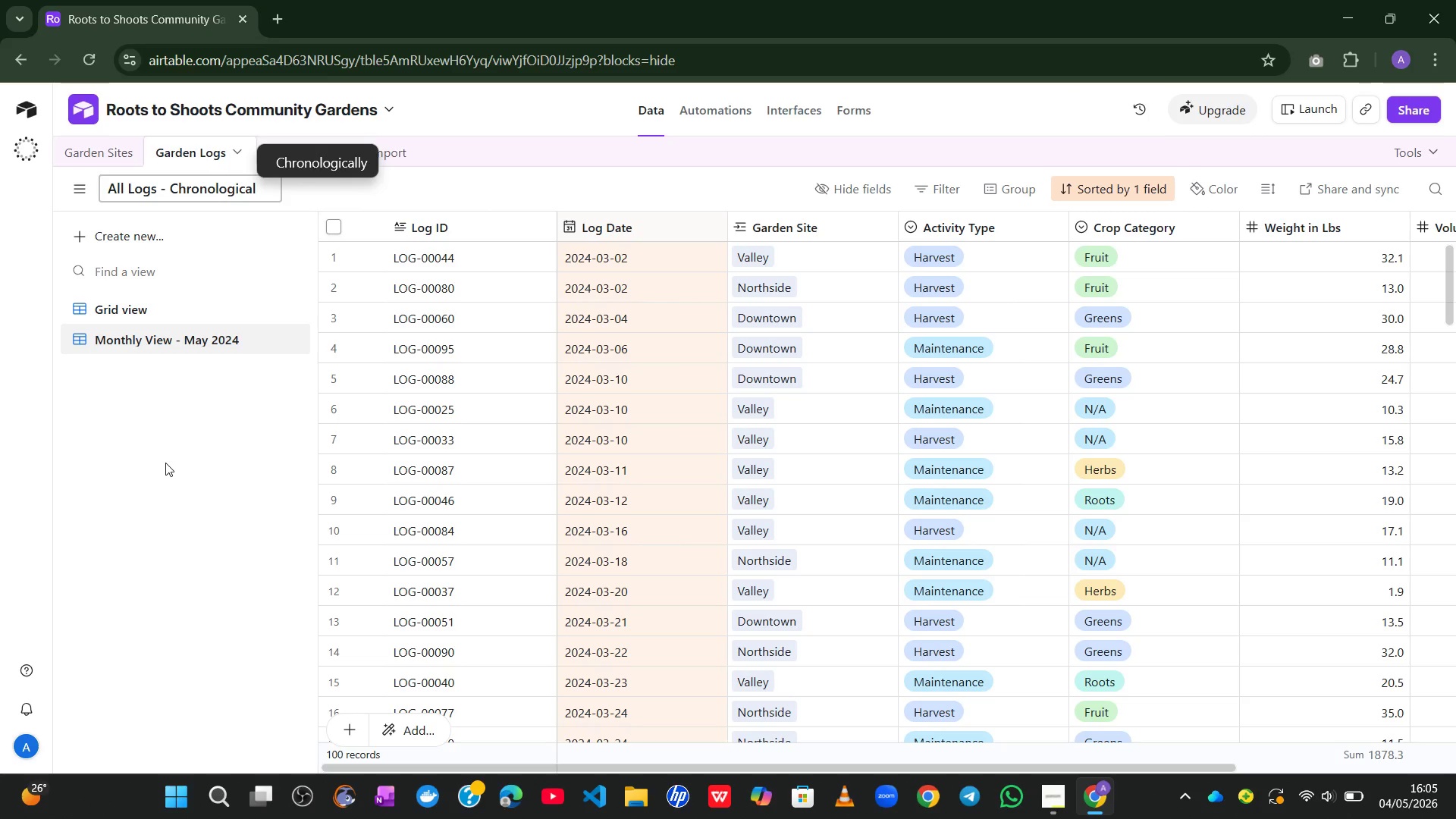 
key(Enter)
 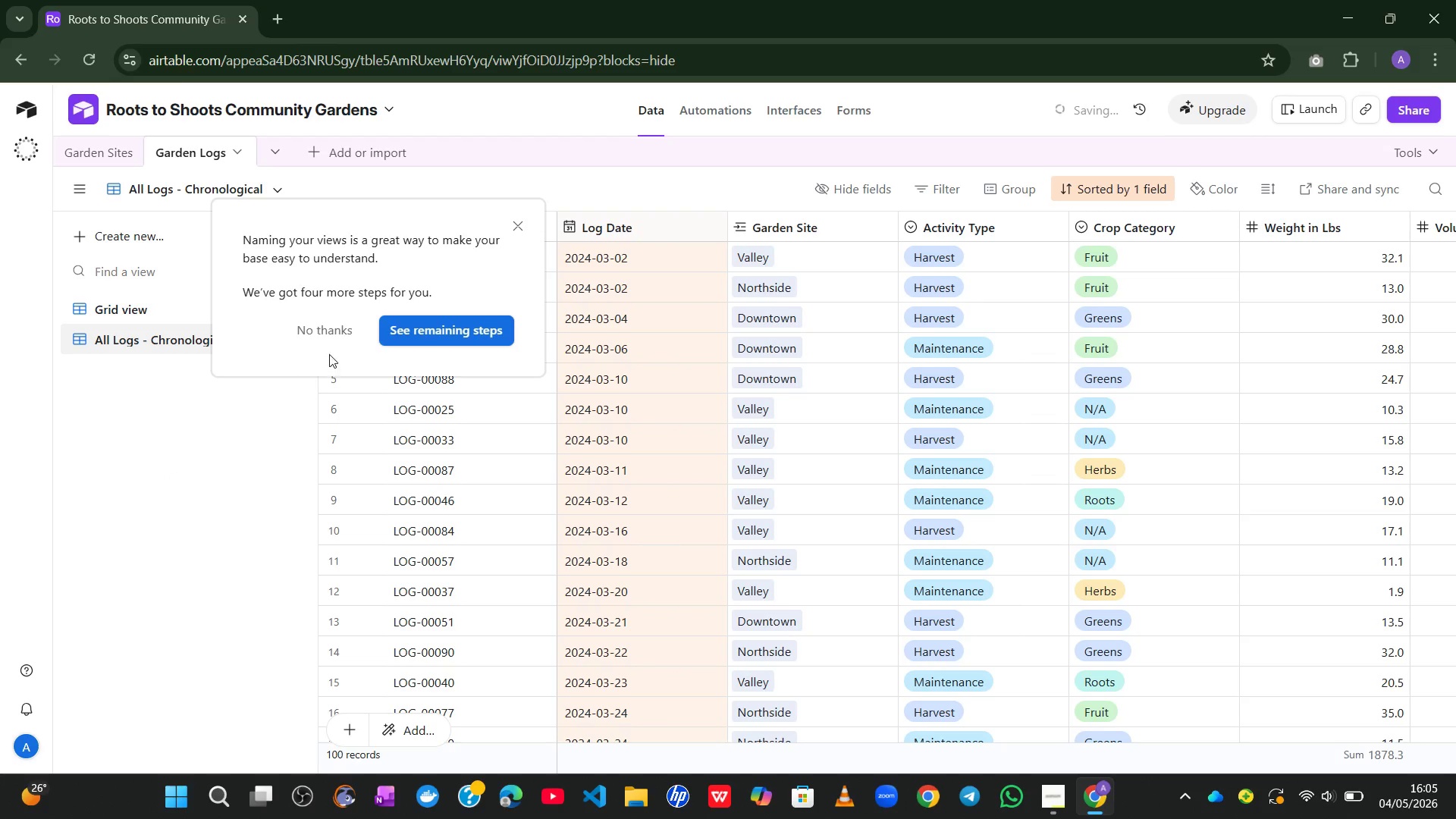 
left_click([331, 329])
 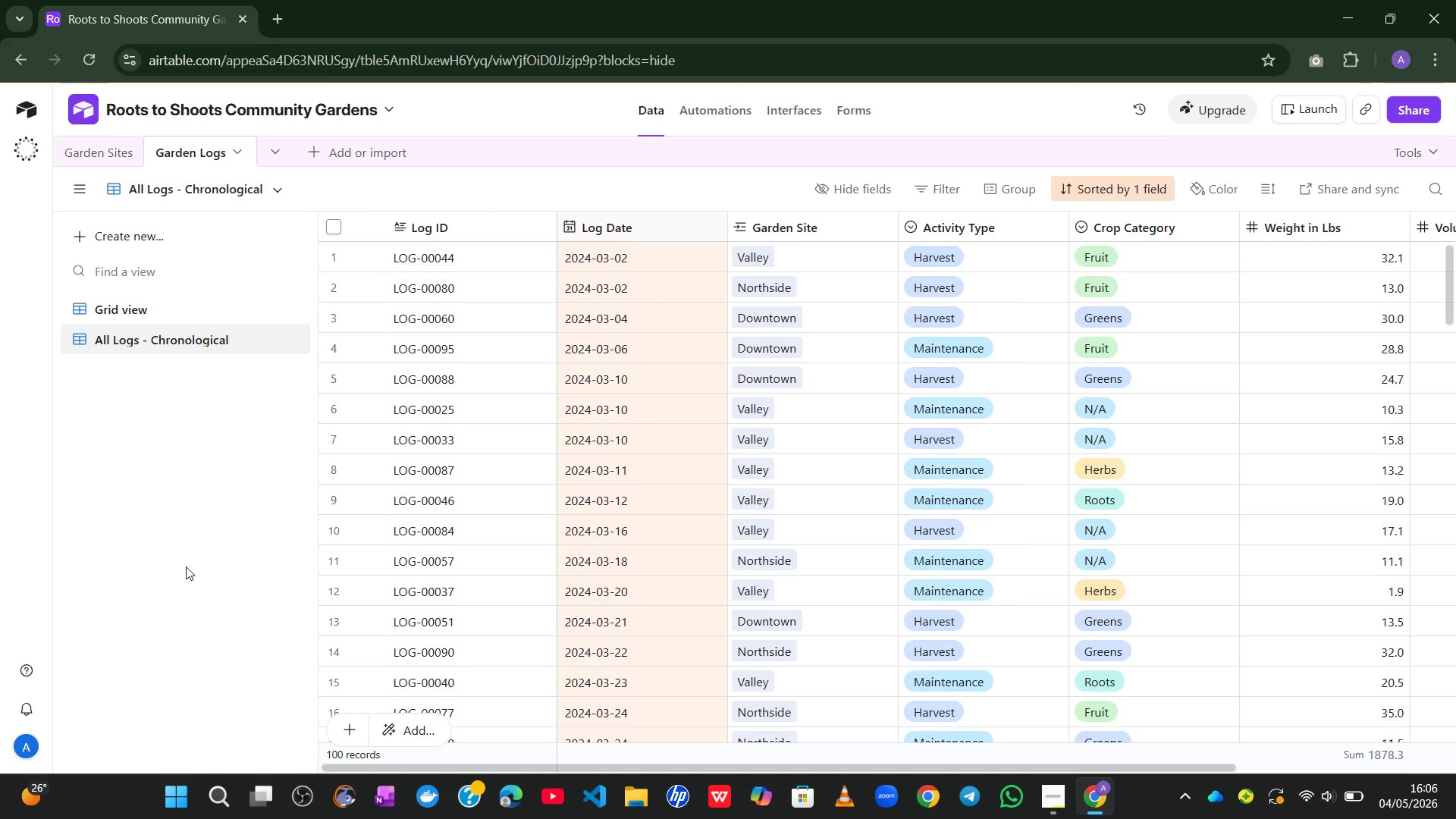 
wait(23.12)
 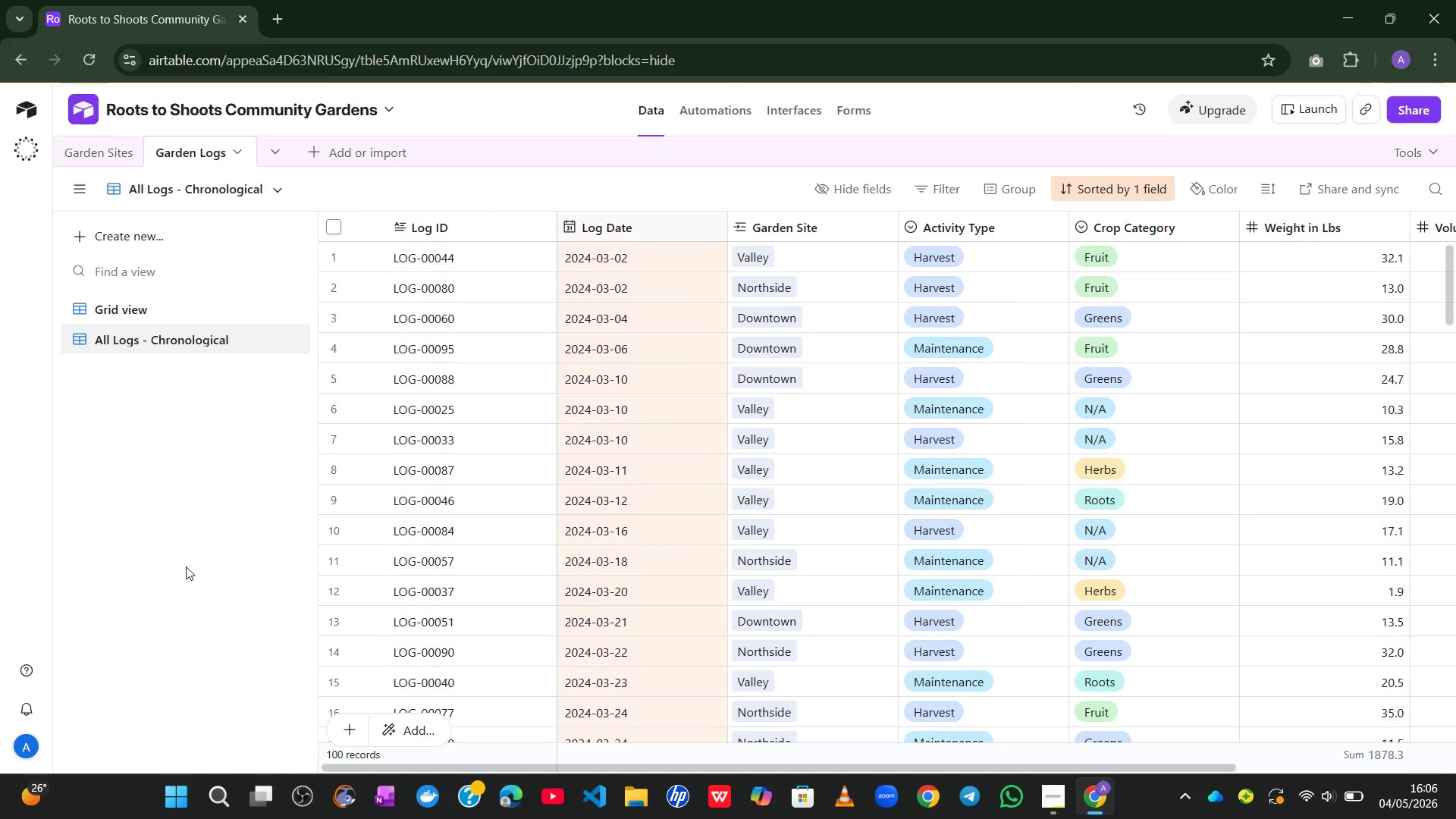 
left_click([128, 240])
 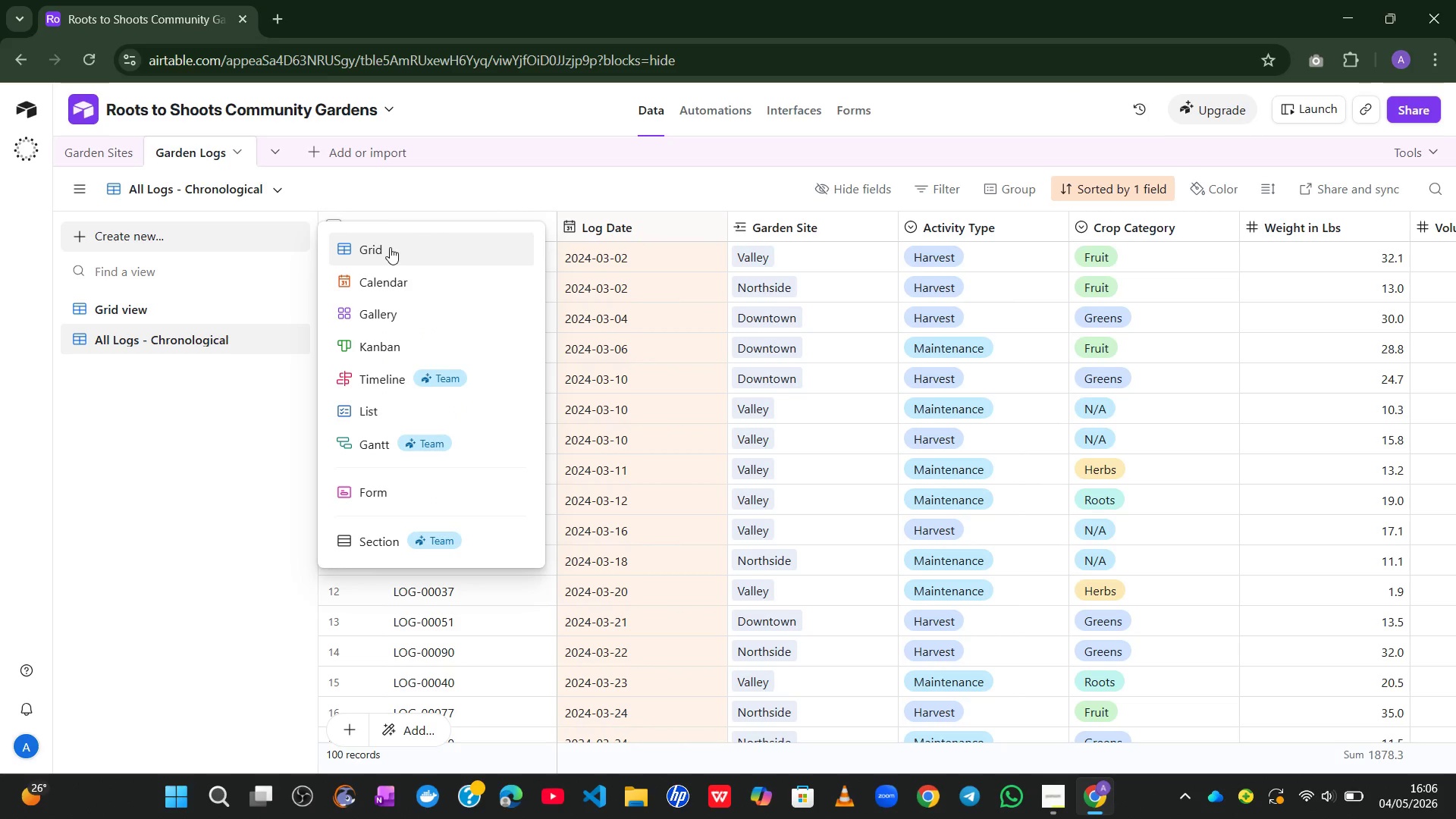 
wait(12.41)
 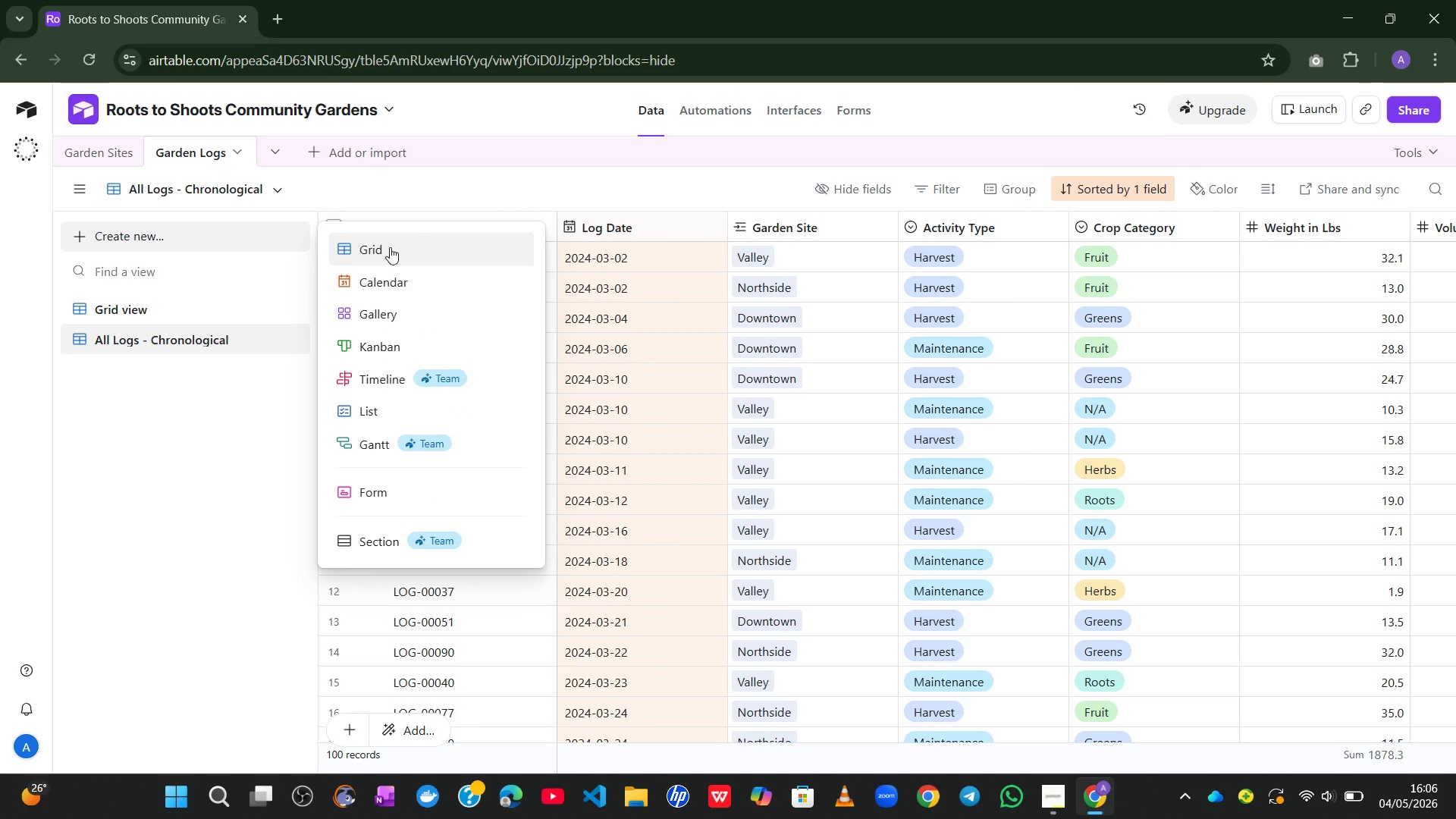 
left_click([390, 247])
 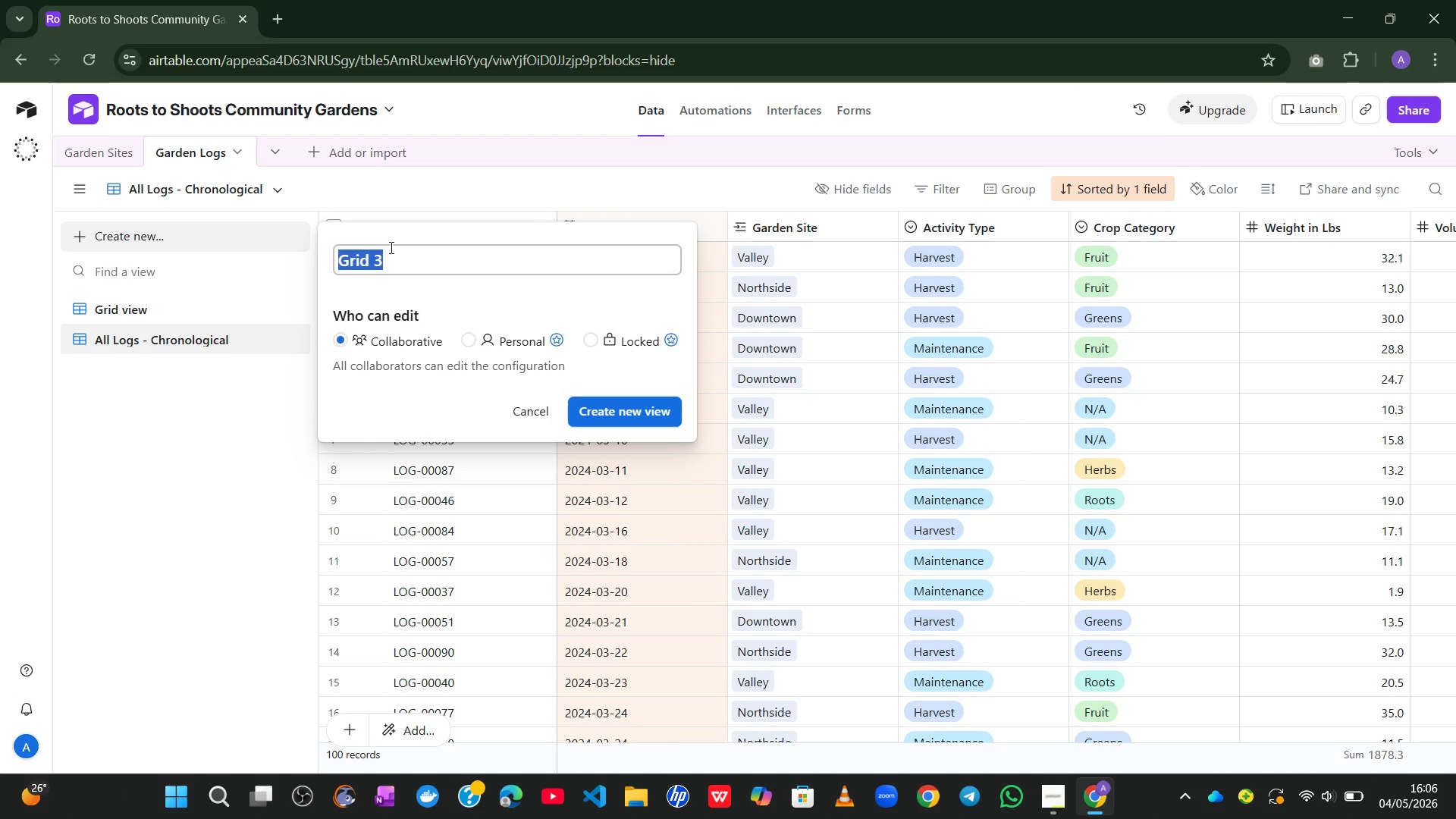 
wait(7.48)
 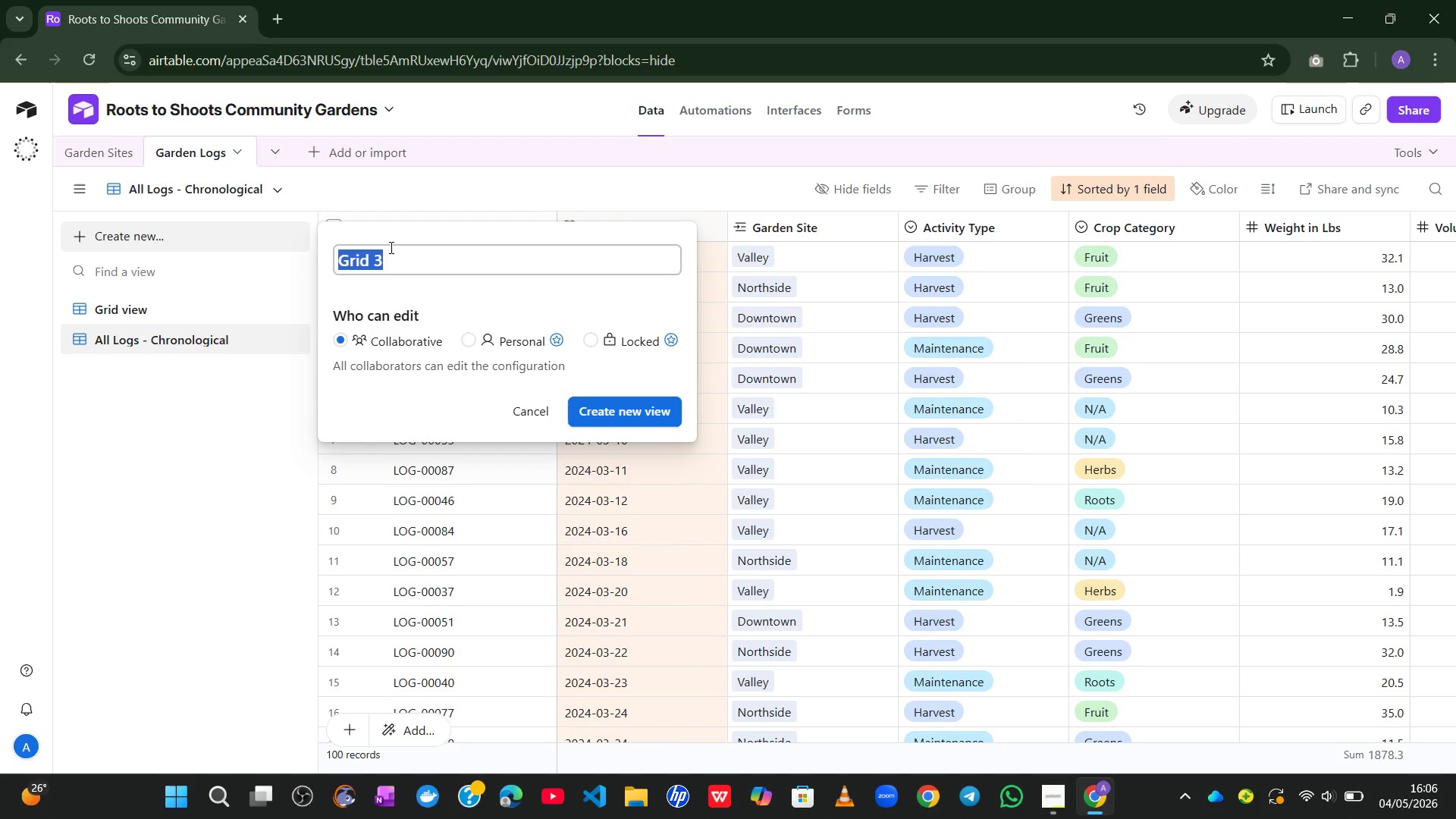 
type(May)
 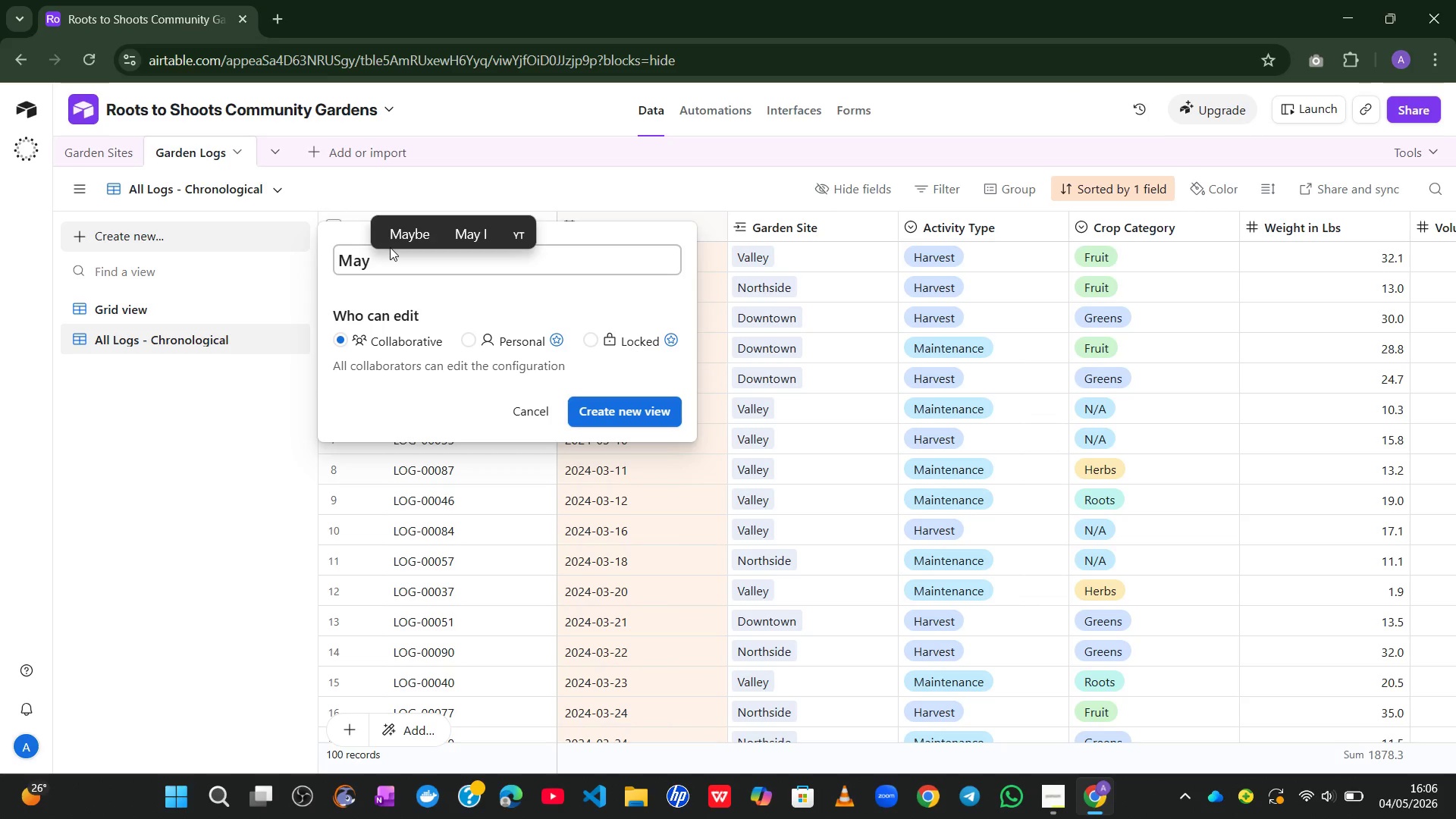 
key(Space)
 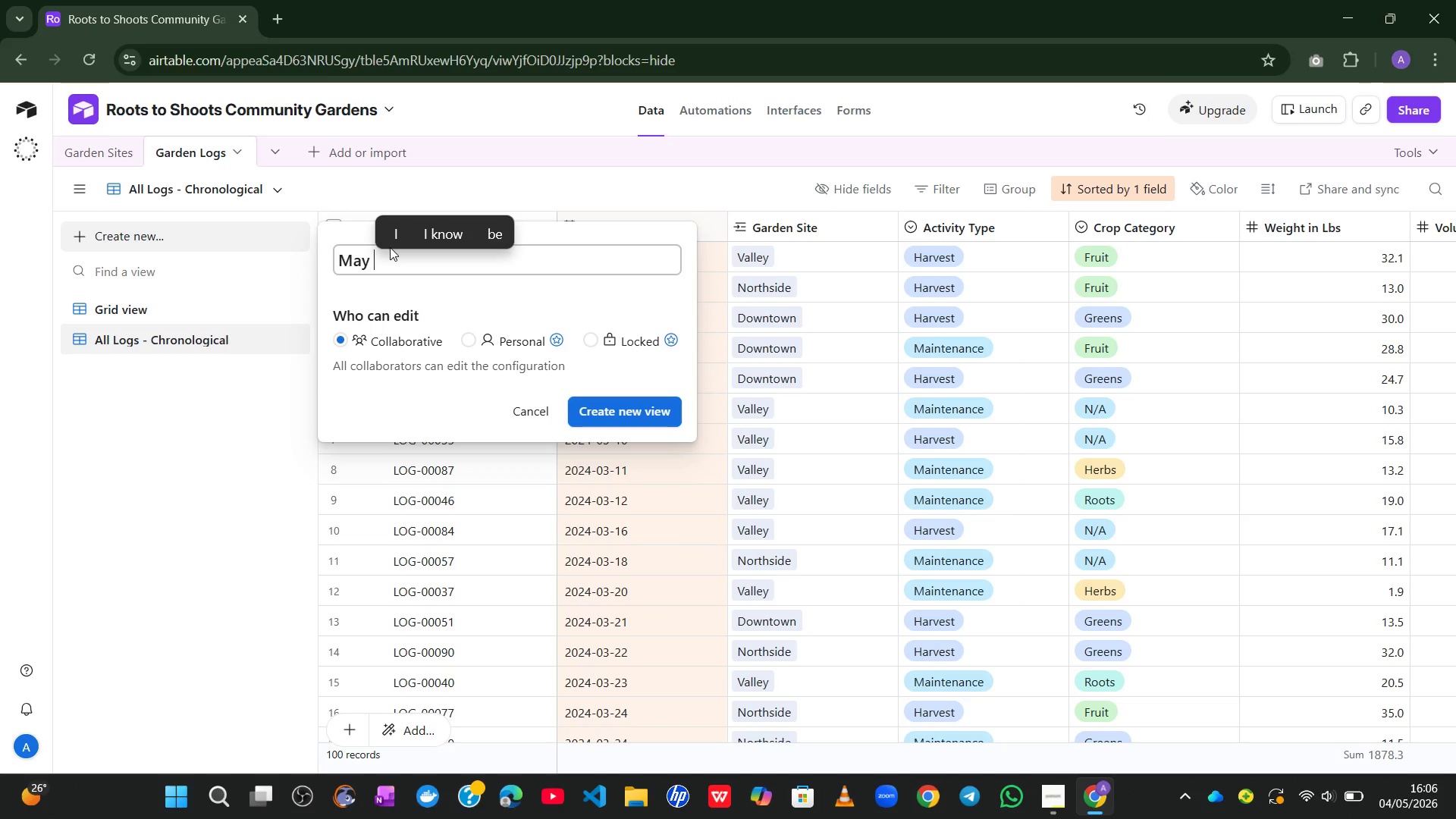 
type(2024)
 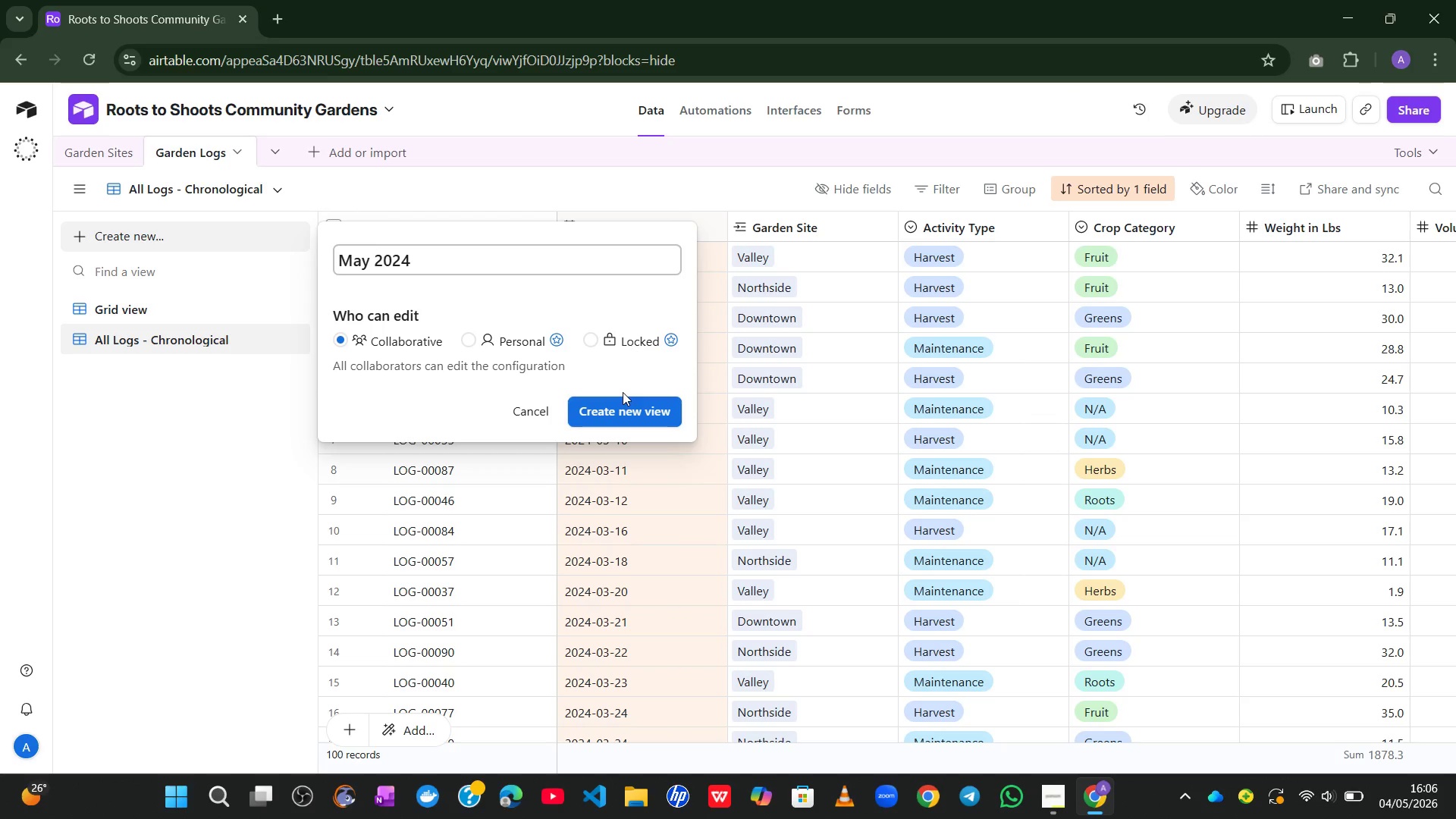 
left_click([616, 413])
 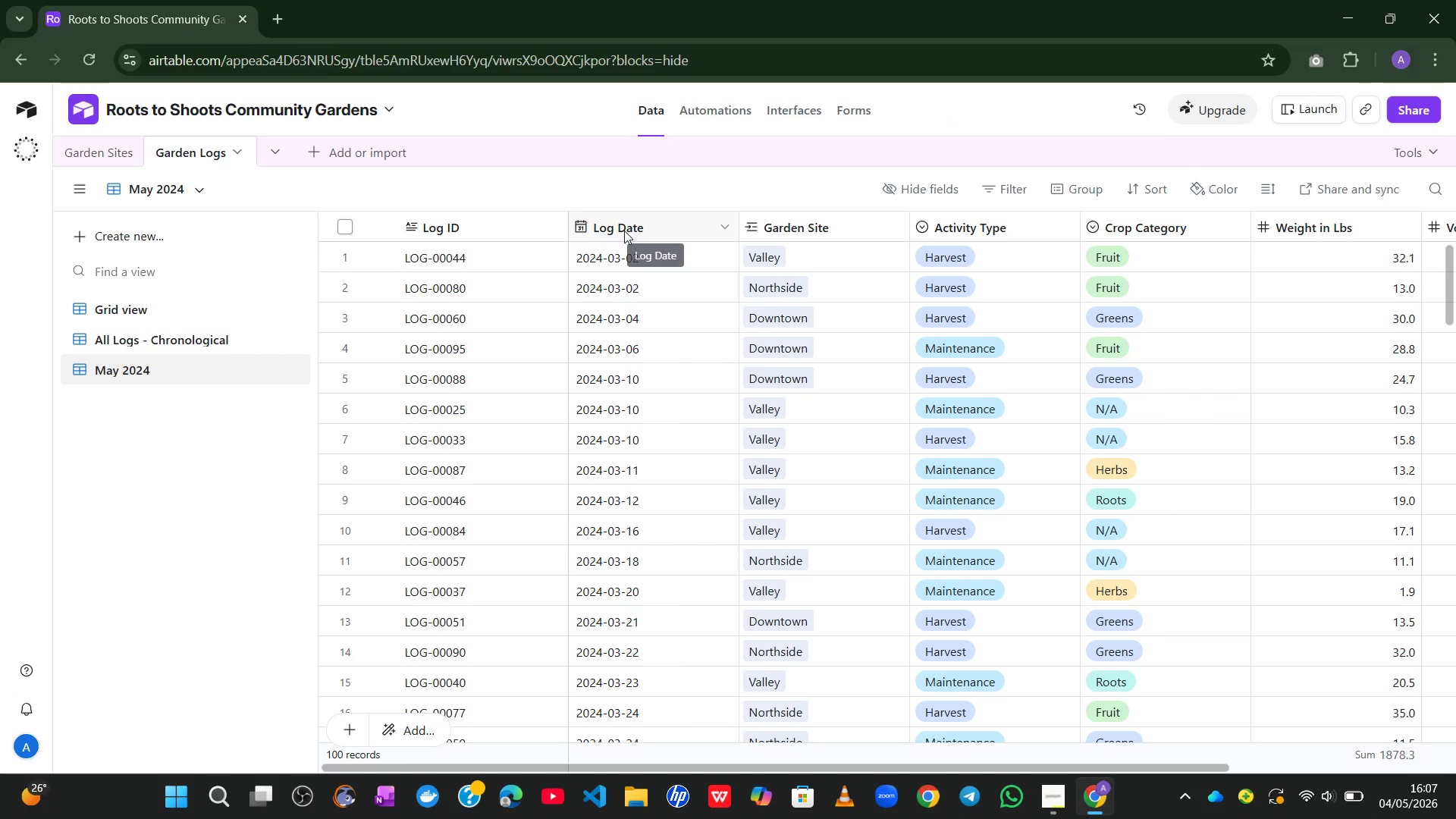 
wait(26.58)
 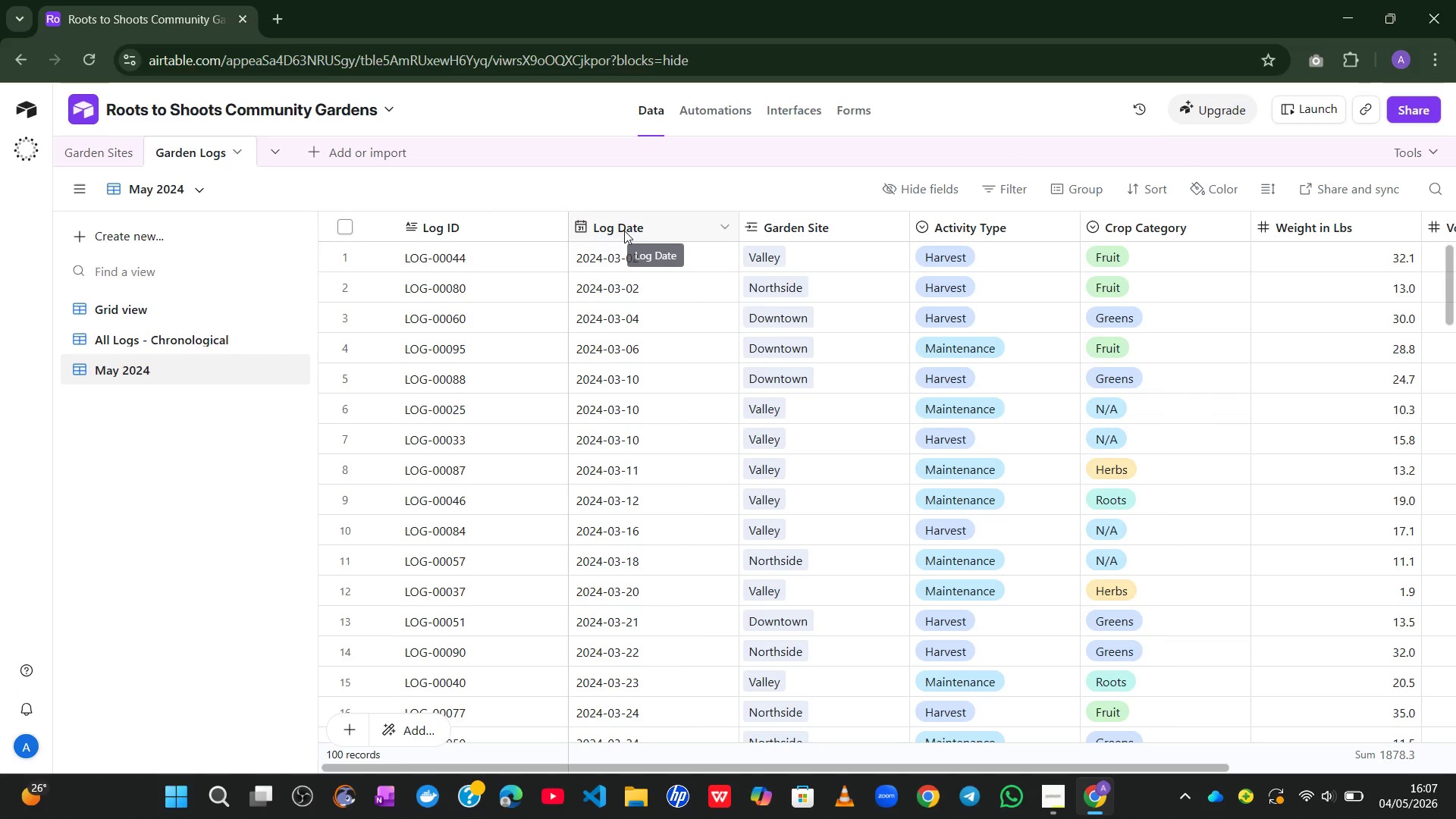 
left_click([1013, 180])
 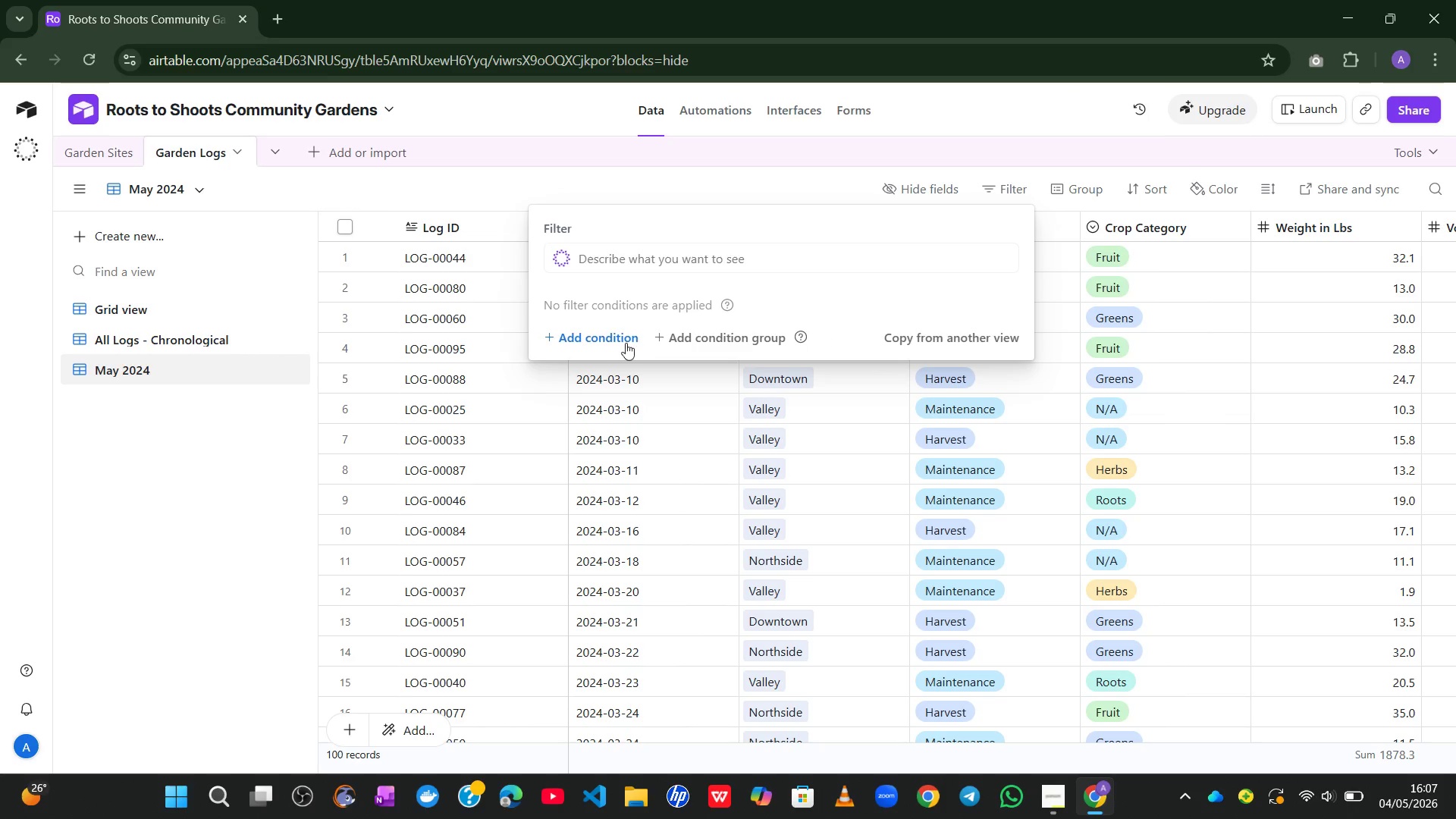 
left_click([609, 340])
 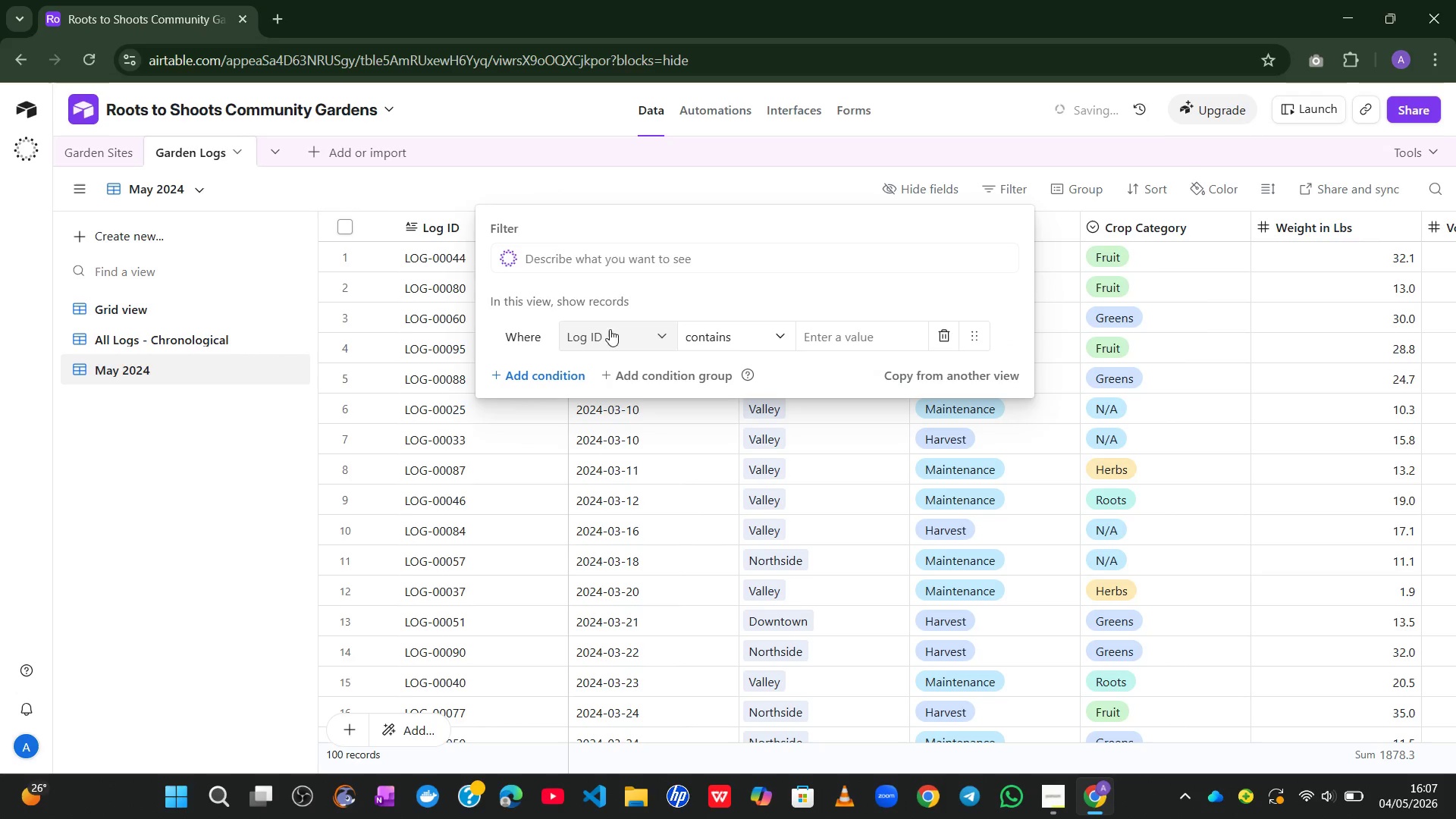 
left_click([654, 328])
 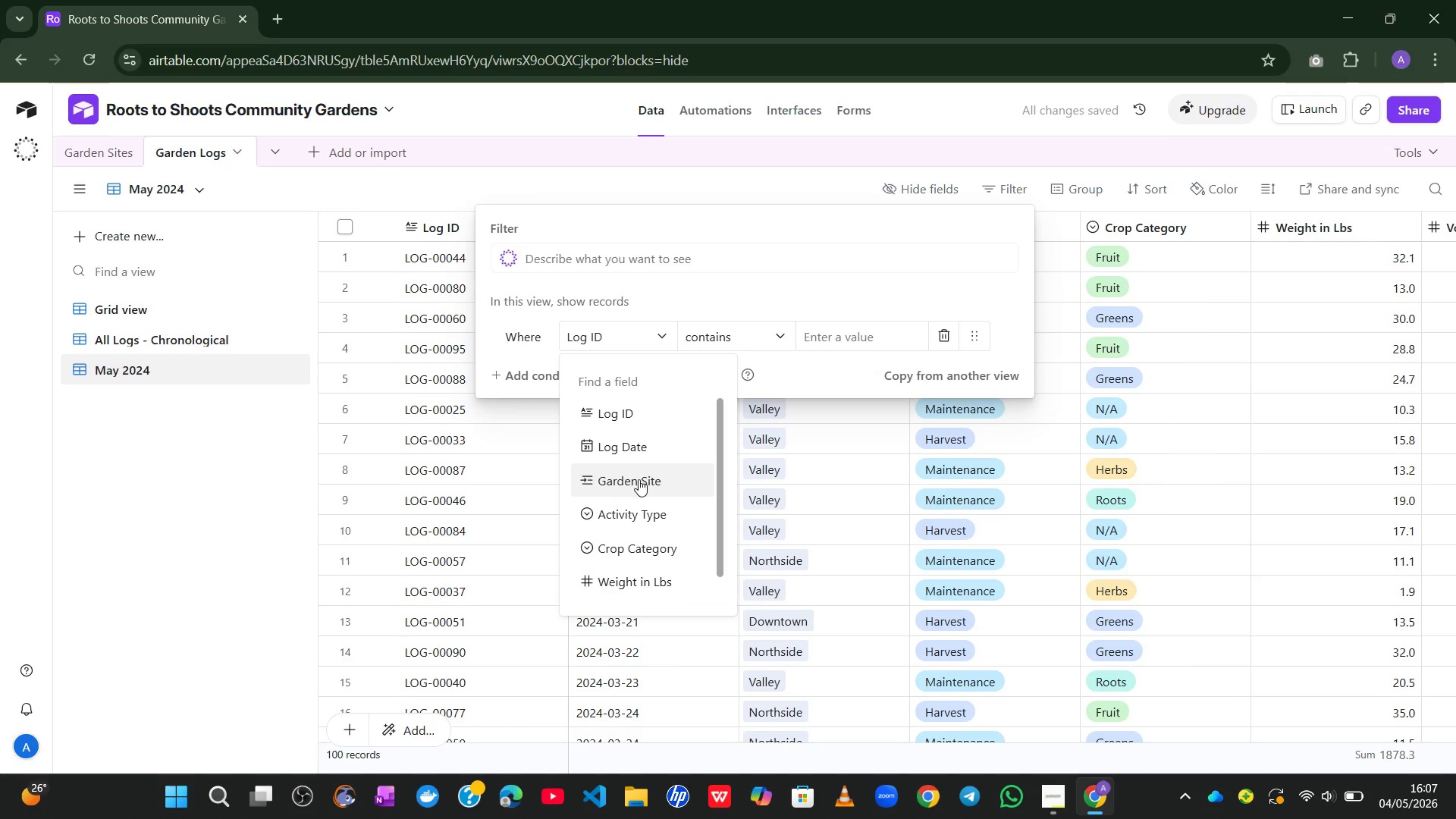 
left_click([648, 449])
 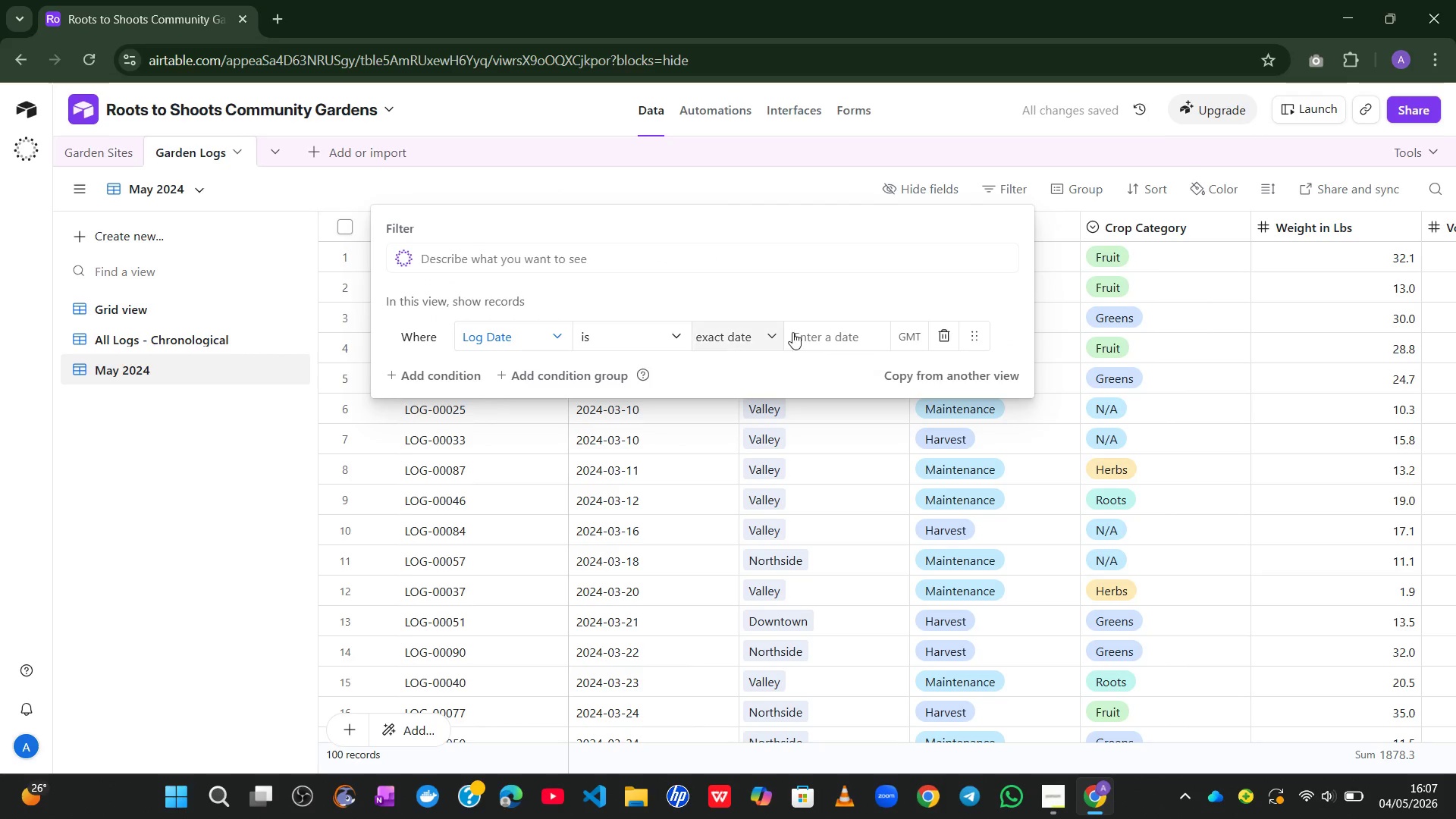 
left_click([827, 347])
 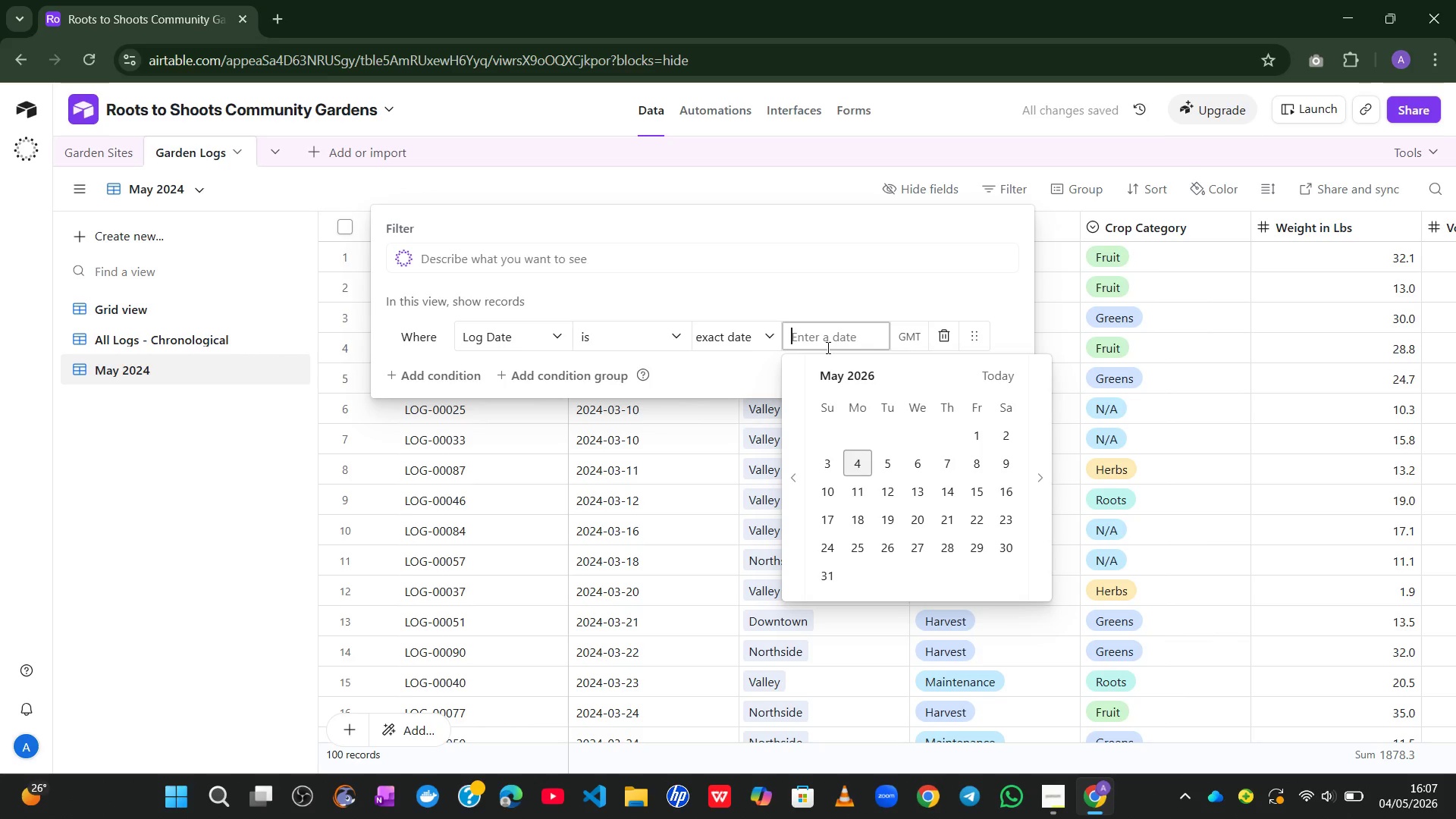 
key(Numpad2)
 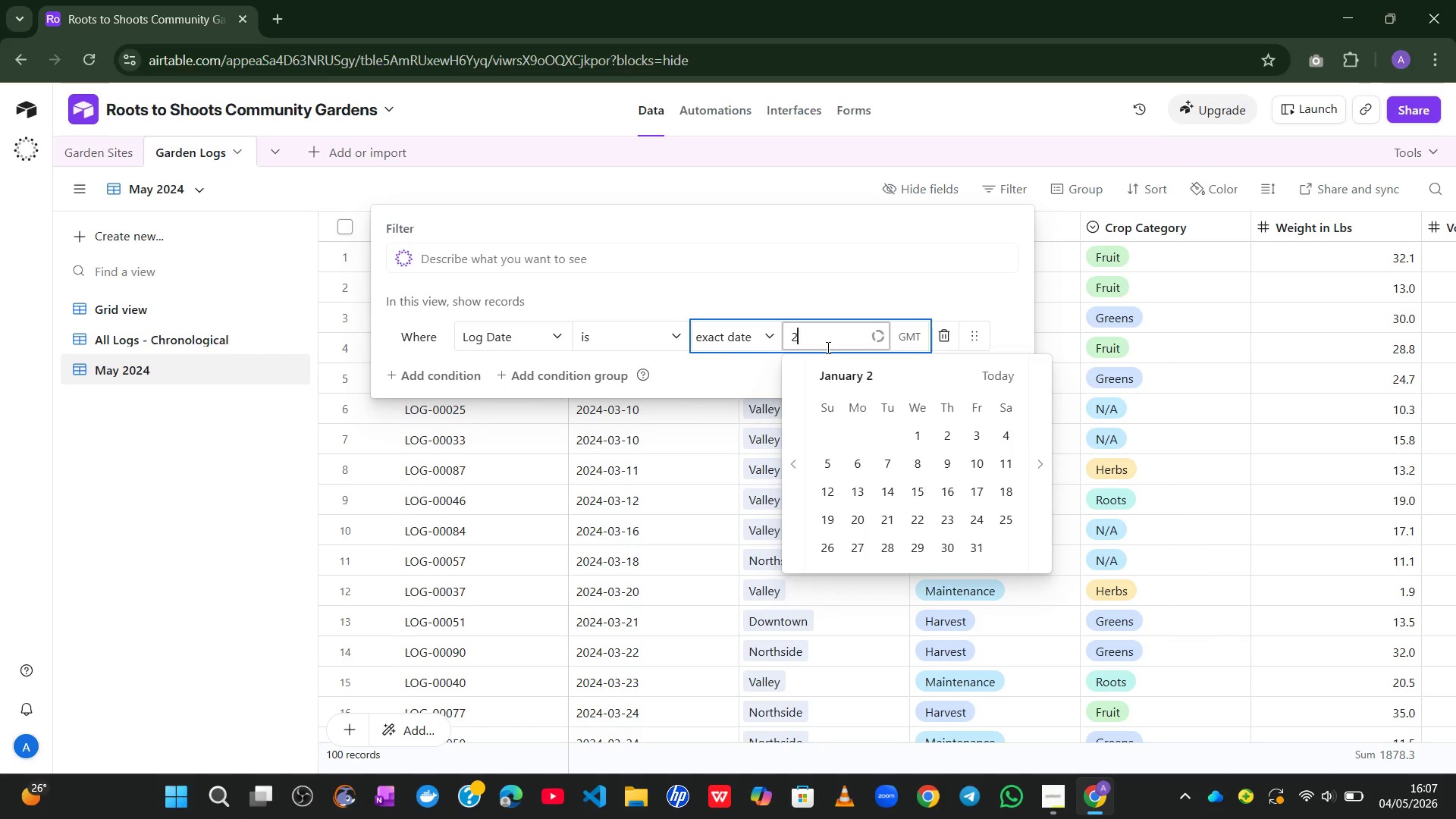 
key(Numpad0)
 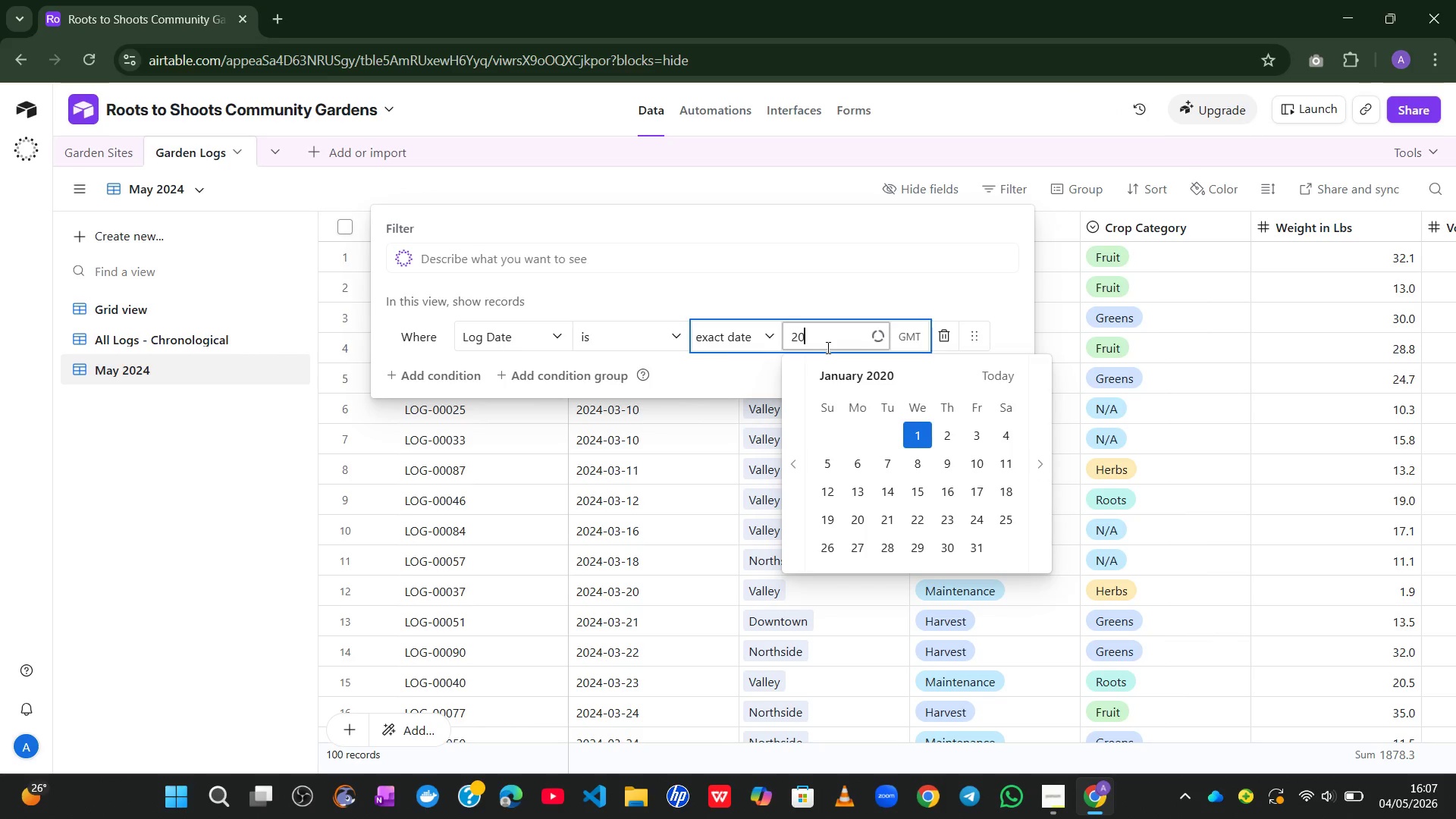 
key(Numpad2)
 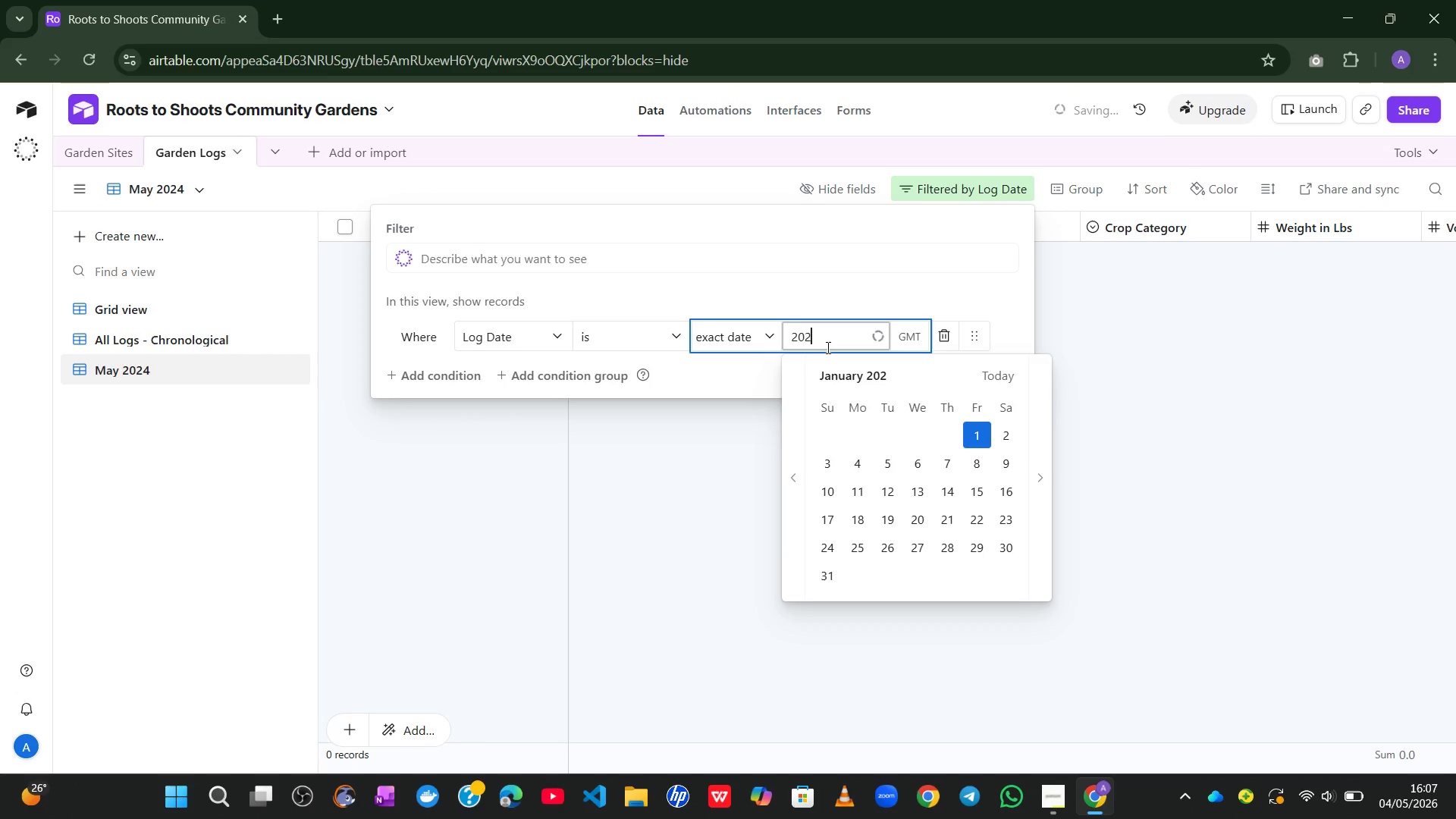 
key(Numpad4)
 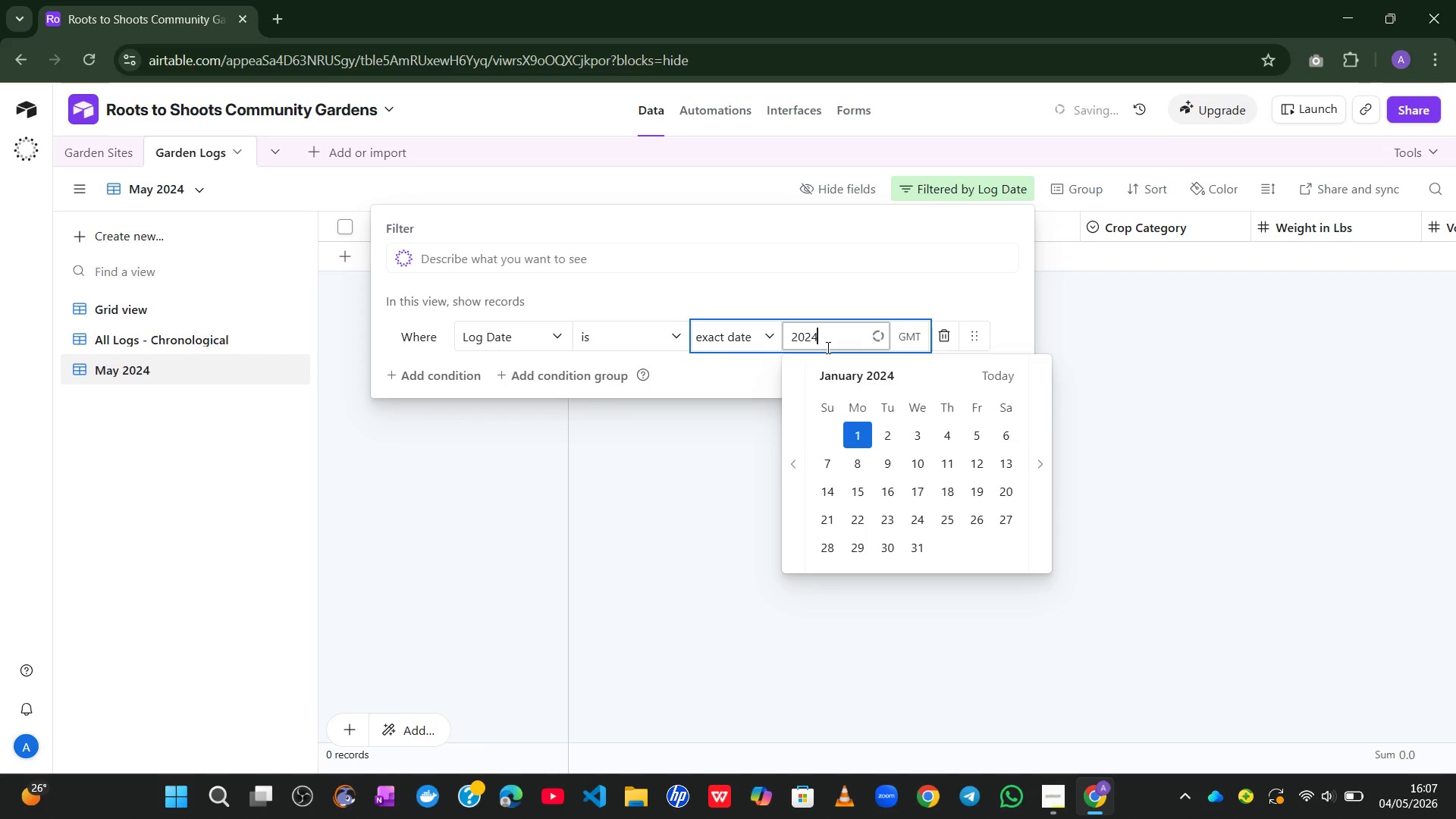 
key(NumpadSubtract)
 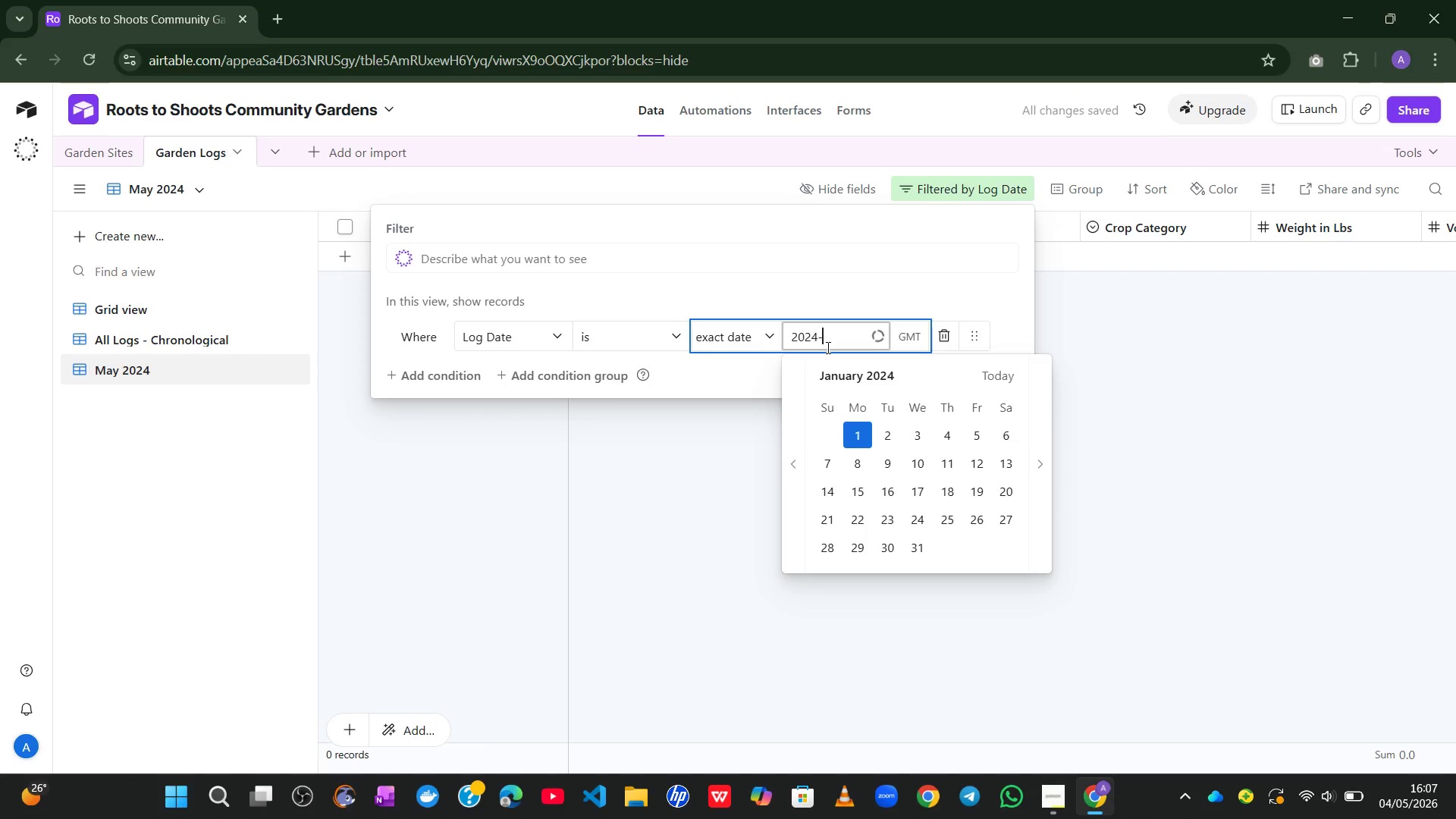 
key(Numpad0)
 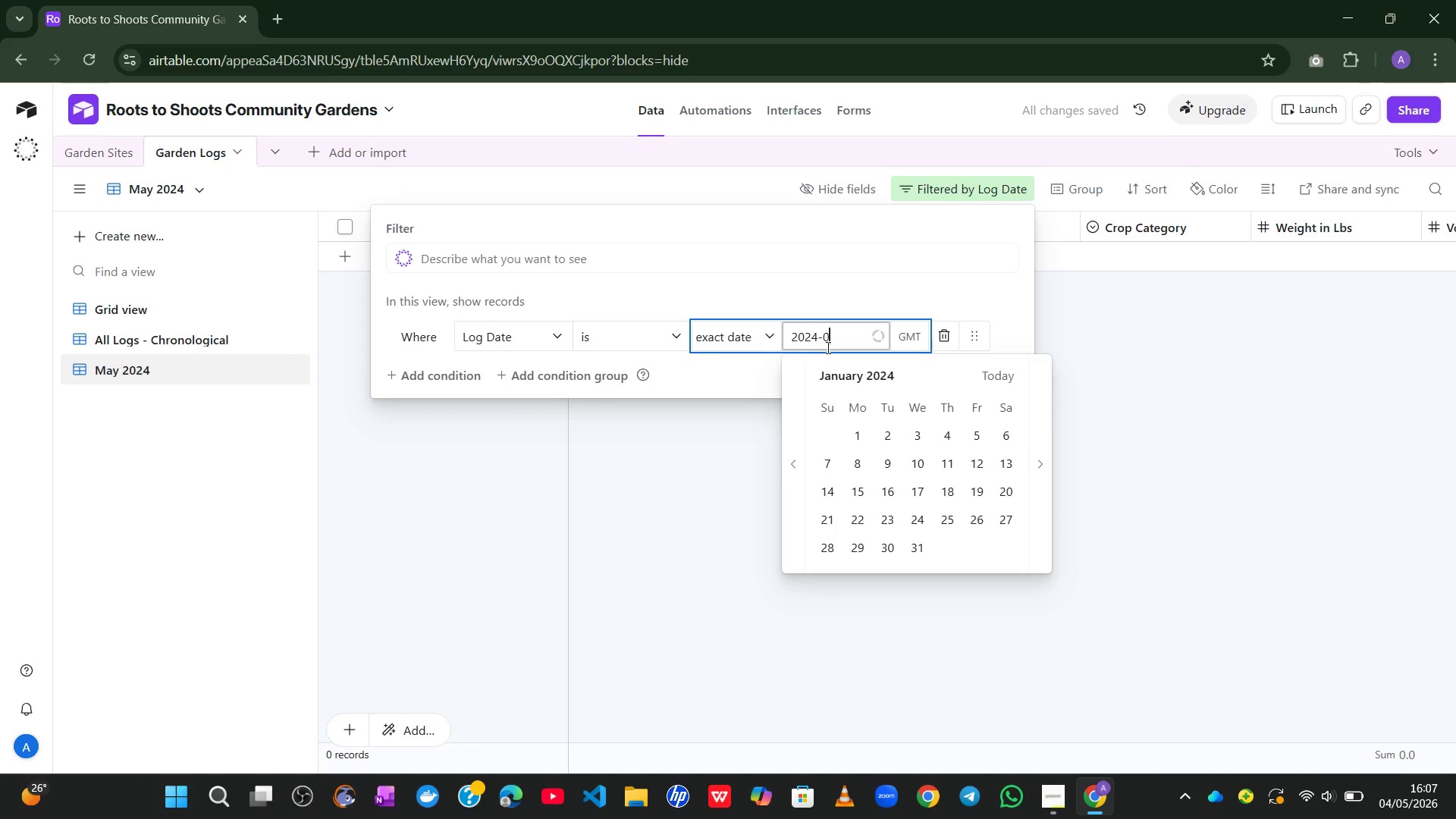 
key(Numpad5)
 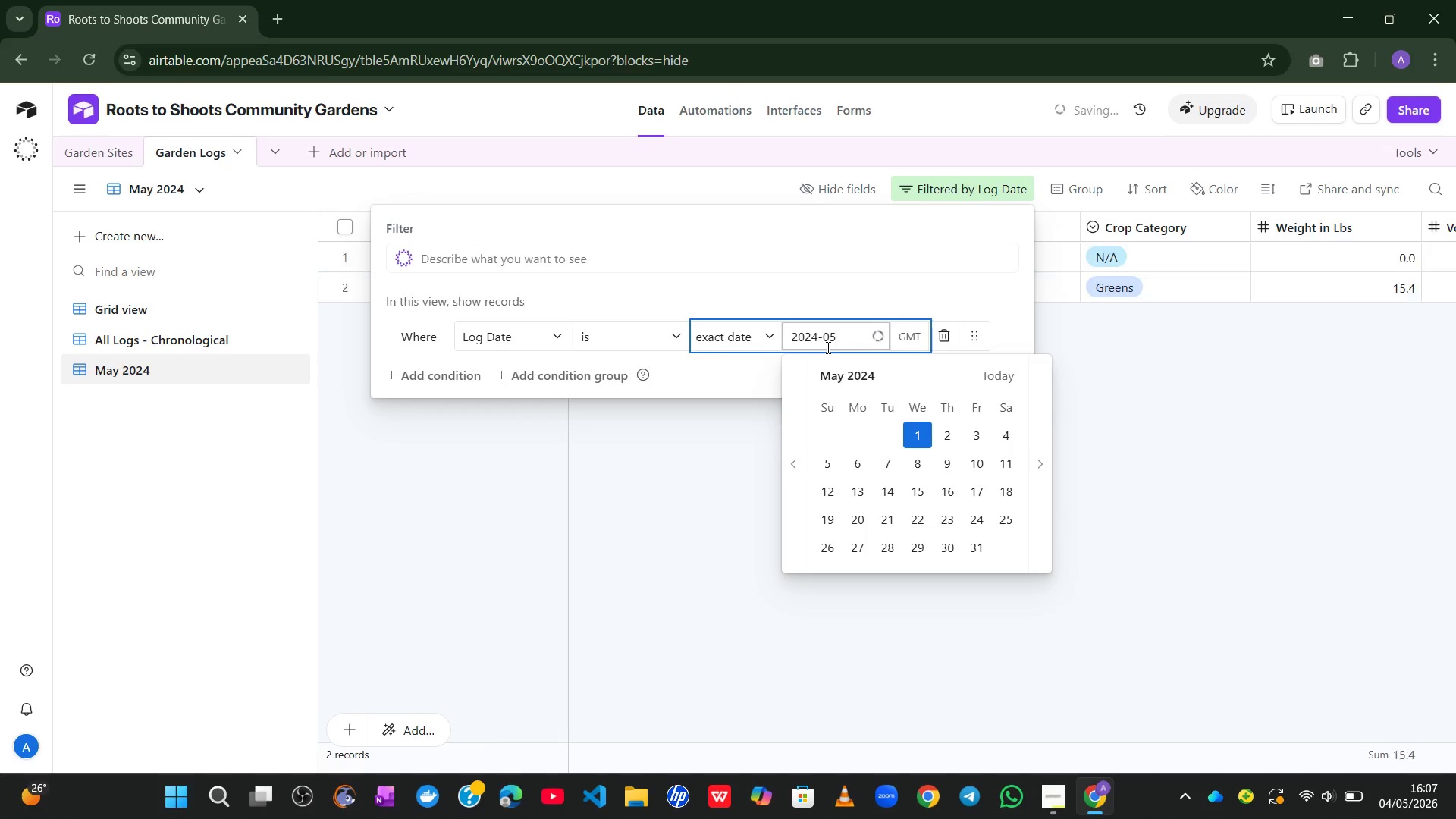 
key(NumpadSubtract)
 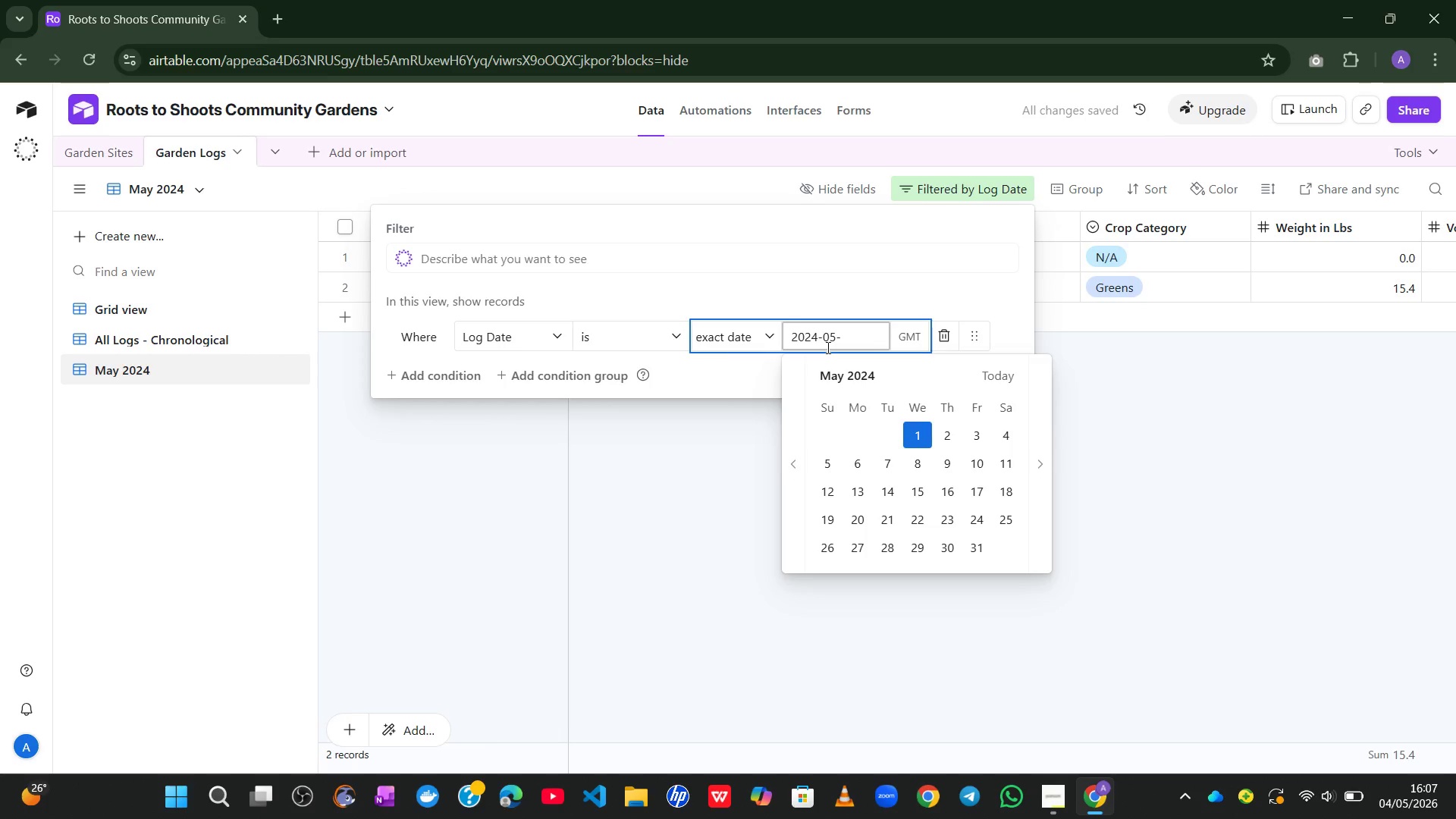 
key(Numpad0)
 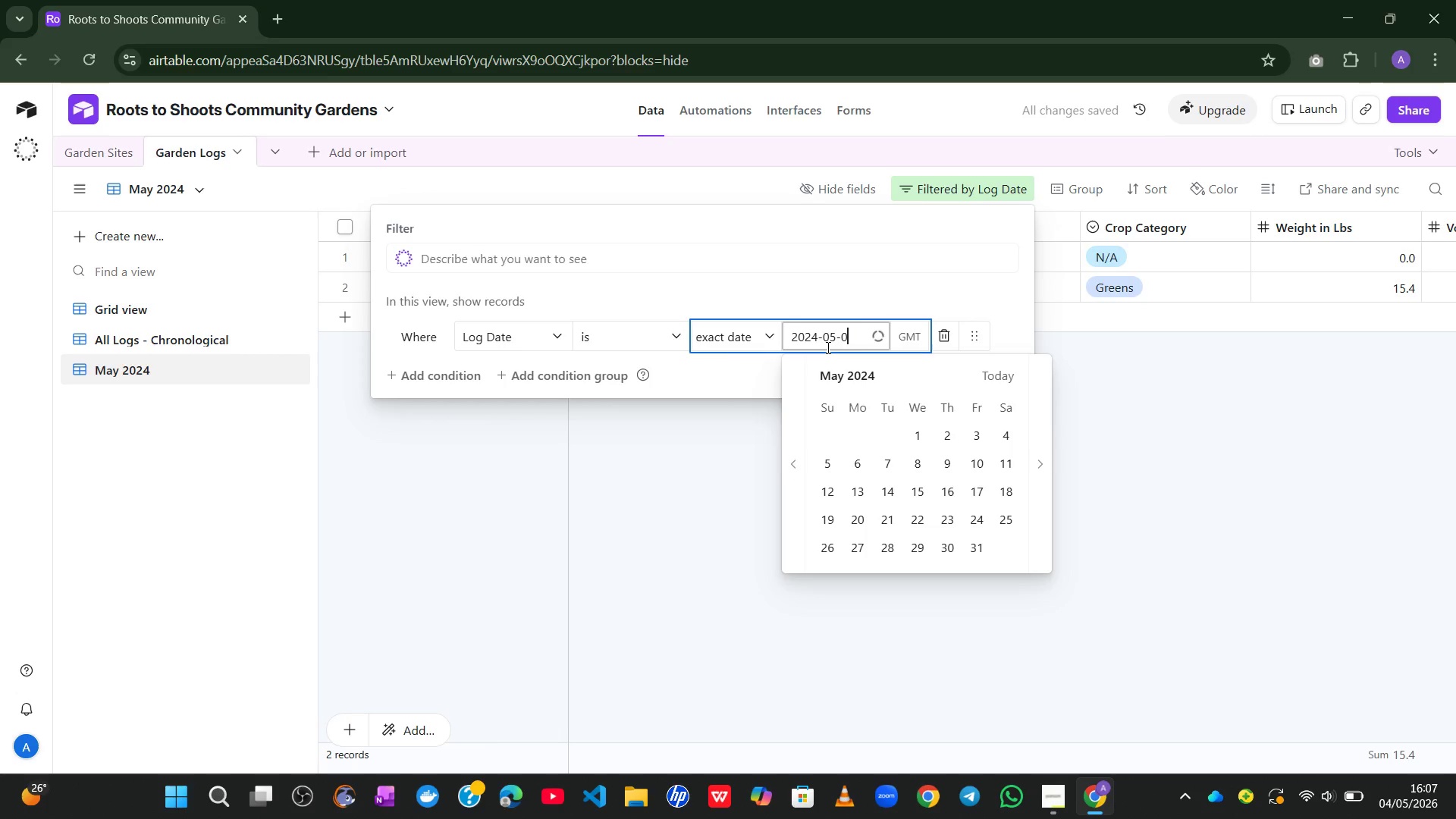 
key(Numpad1)
 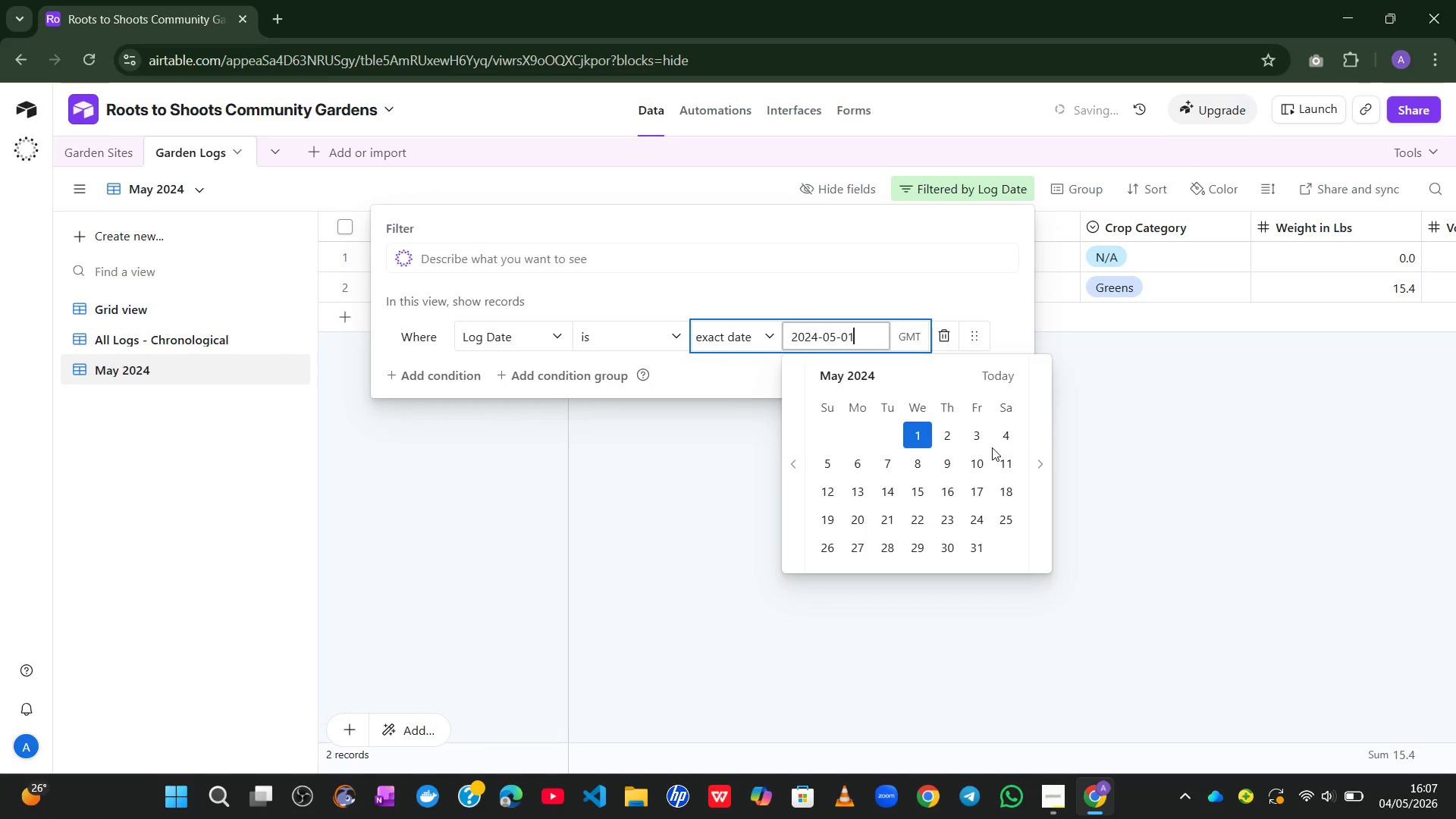 
left_click([1188, 463])
 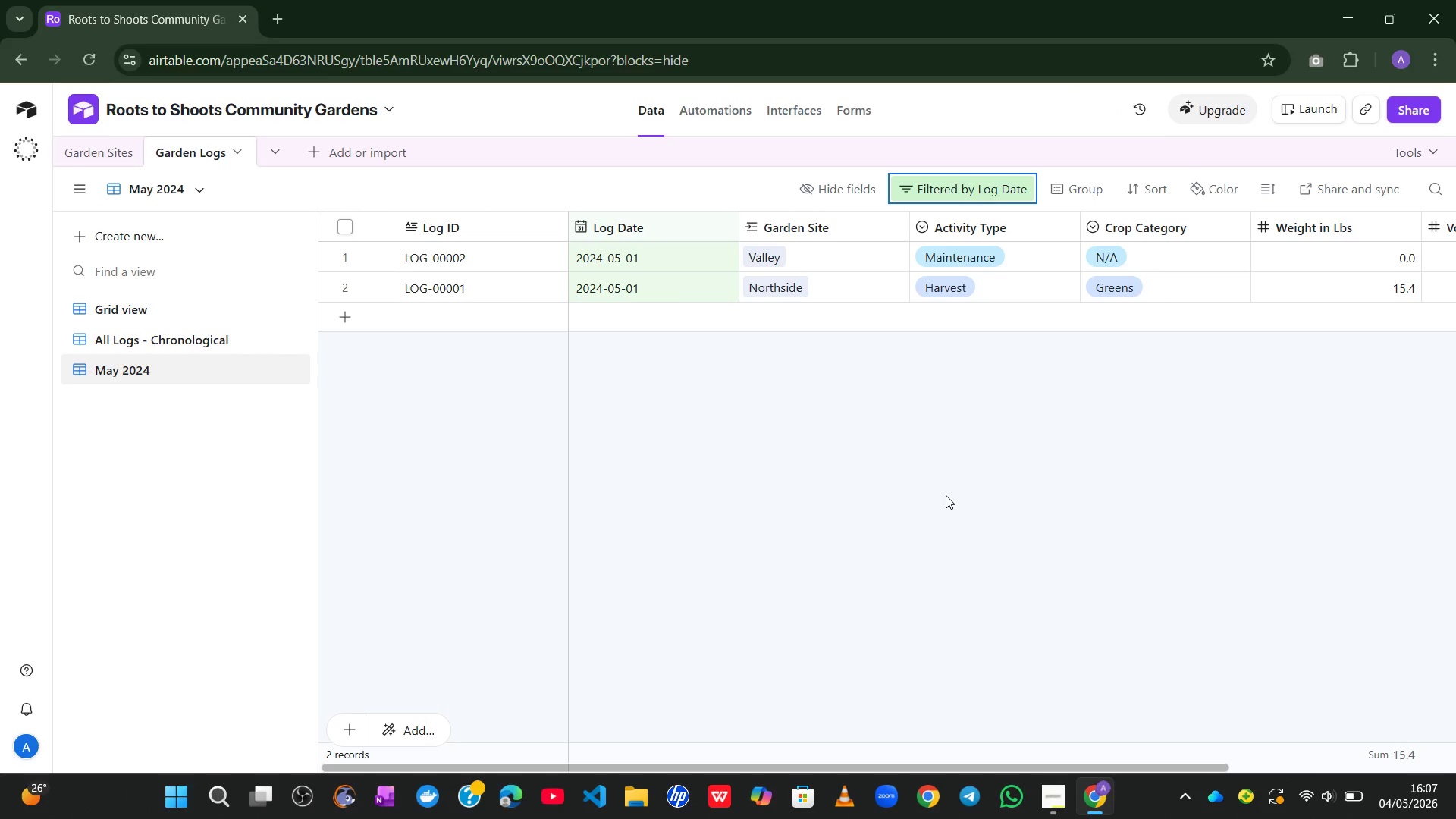 
wait(11.83)
 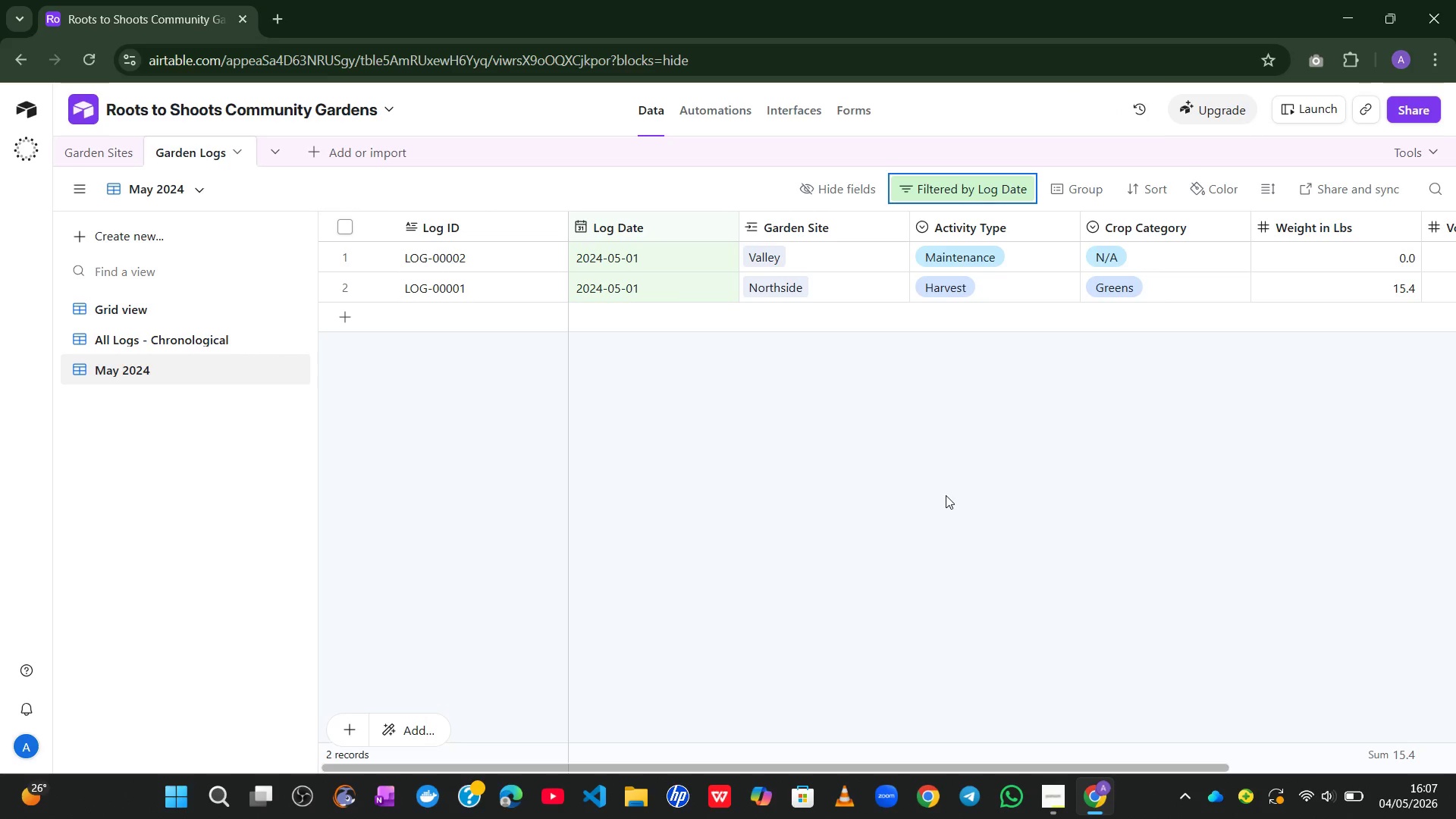 
left_click([970, 467])
 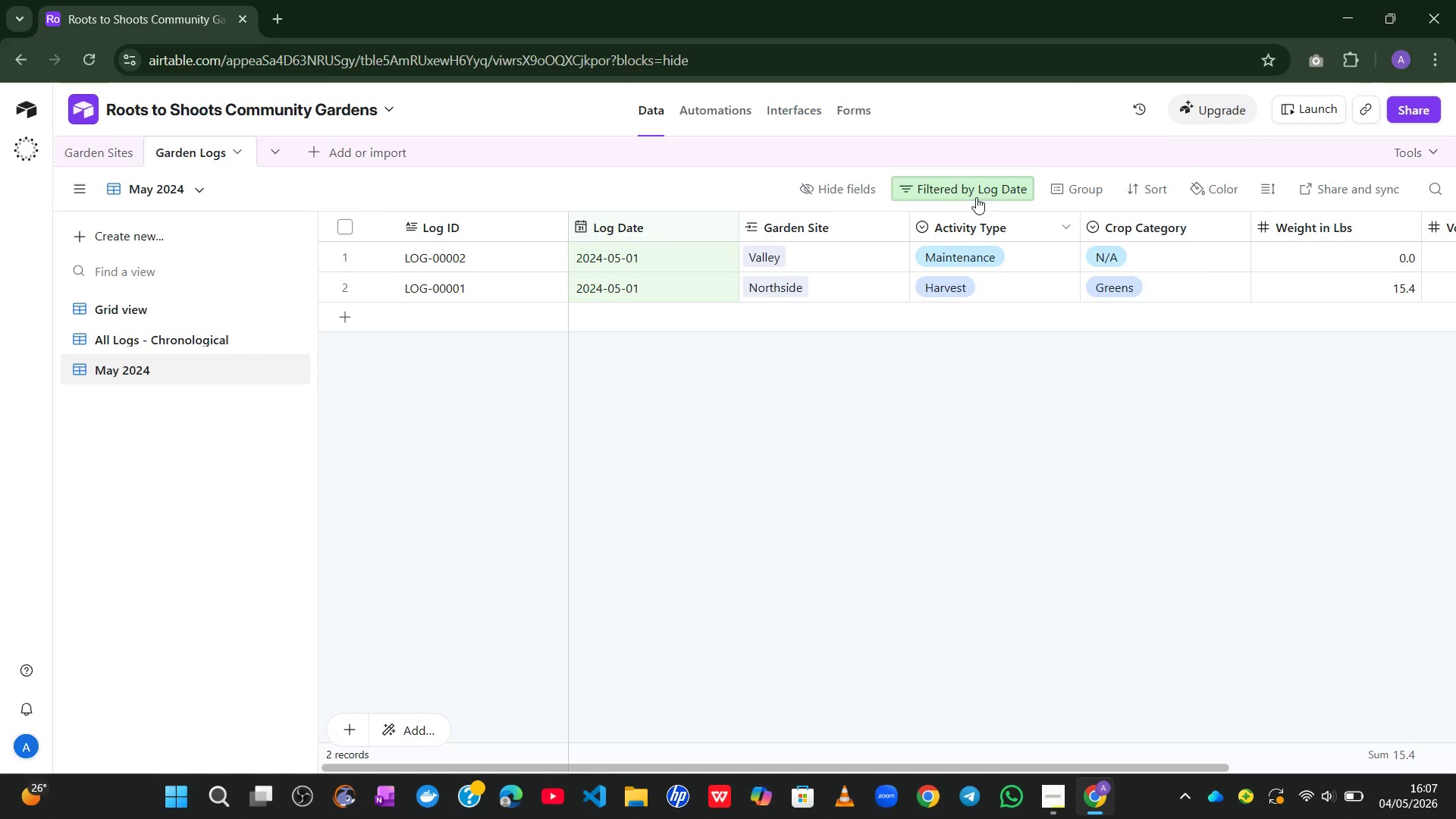 
left_click([971, 187])
 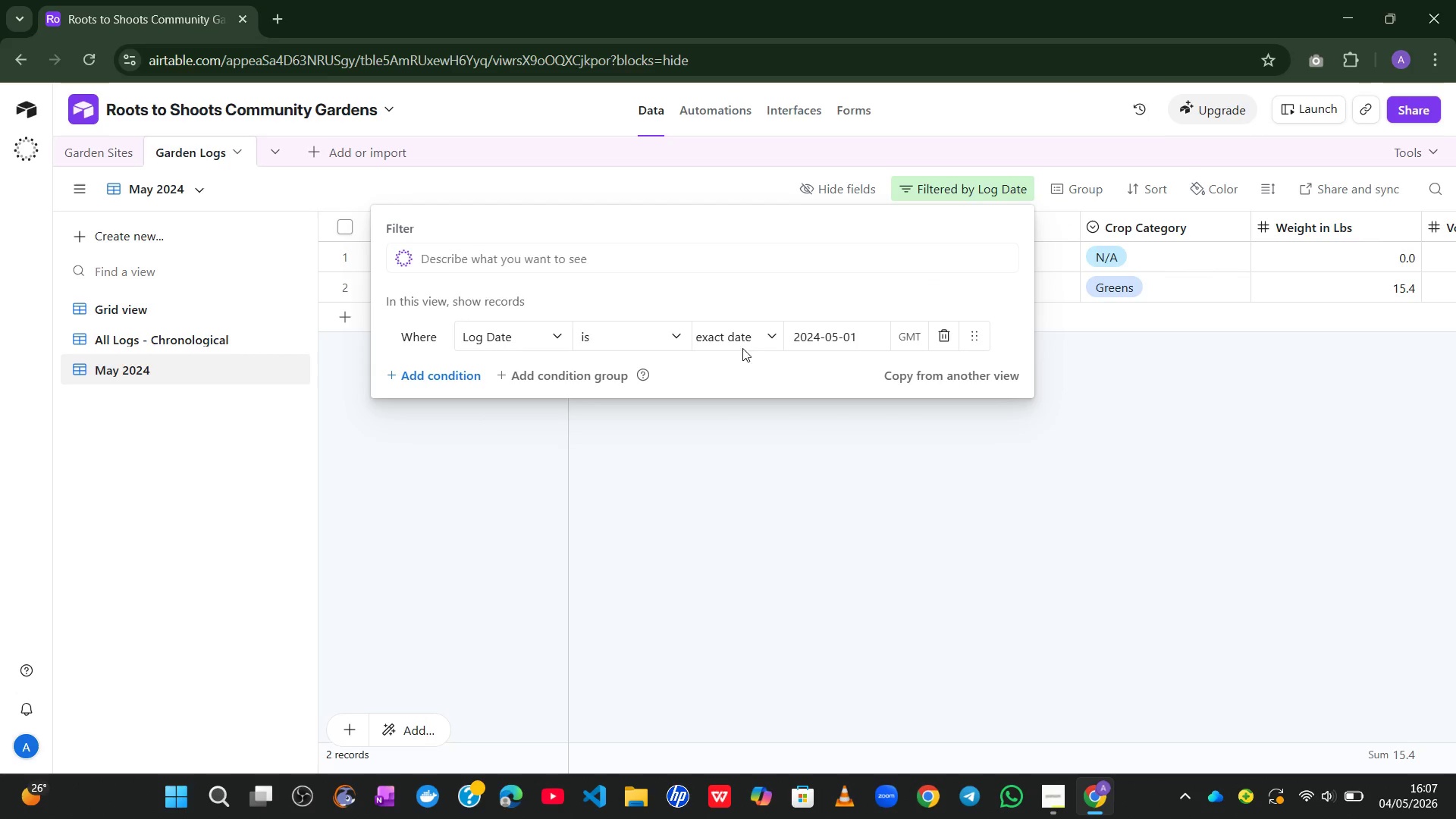 
left_click([759, 325])
 